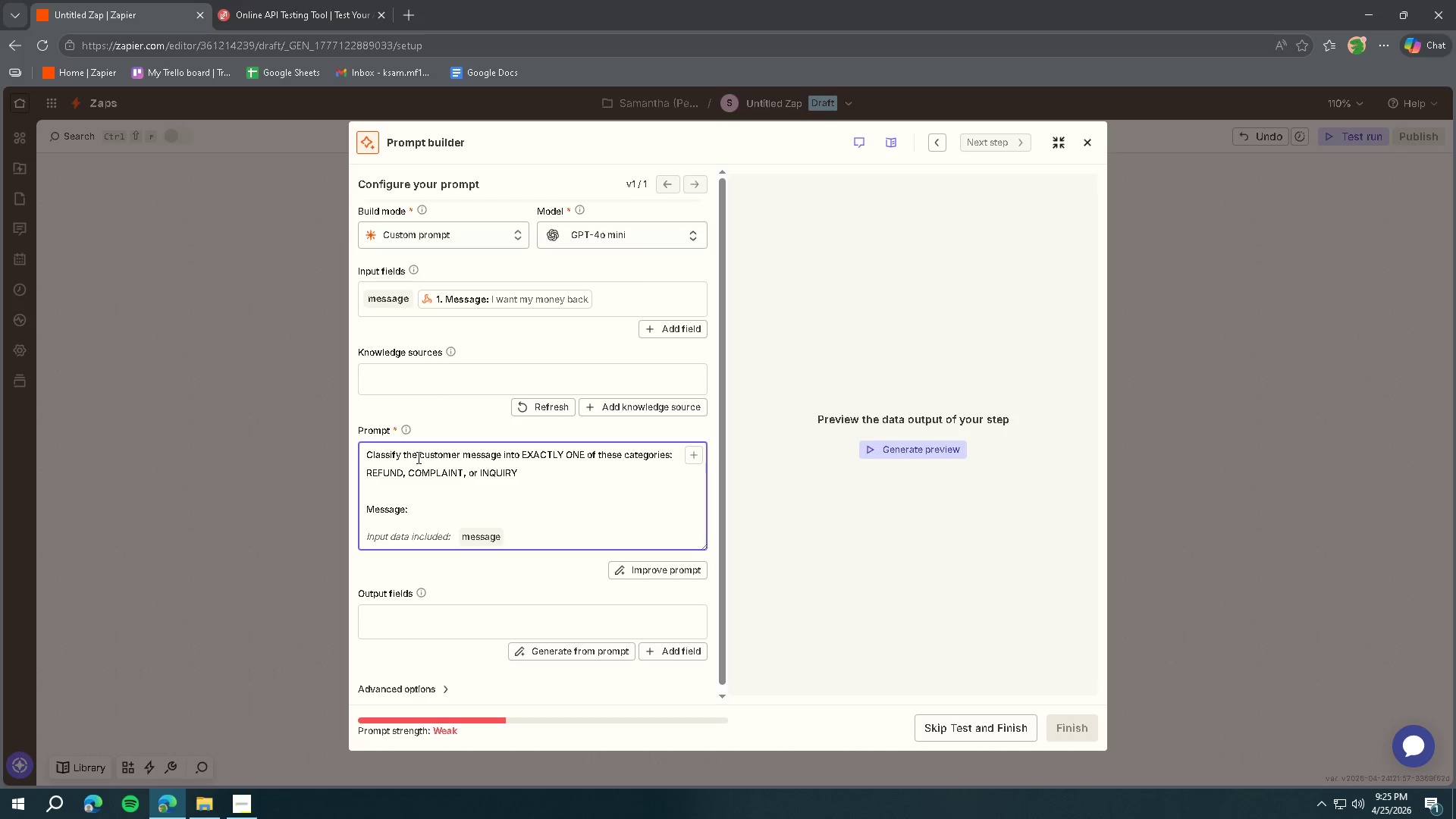 
left_click([693, 454])
 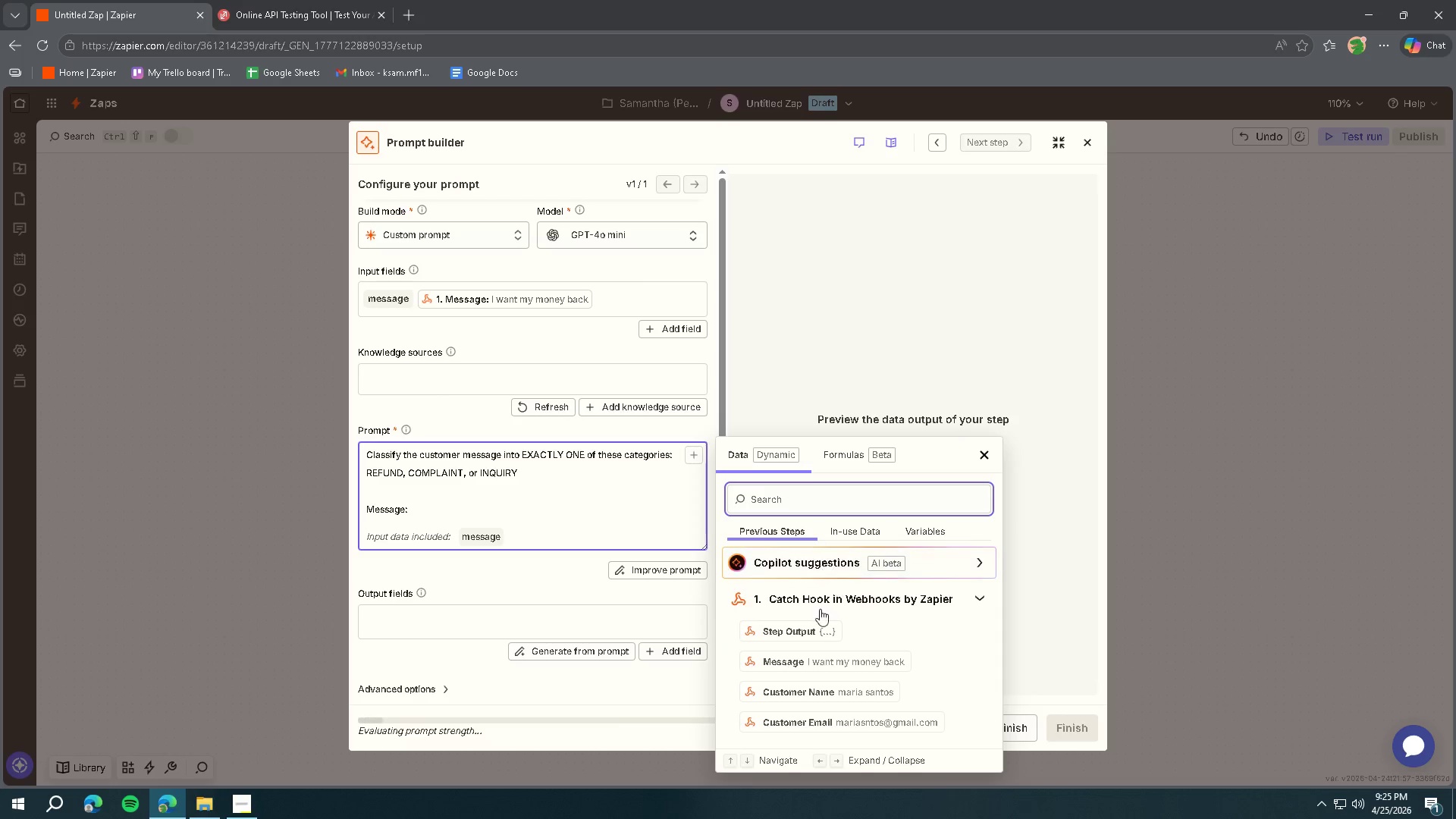 
left_click([791, 660])
 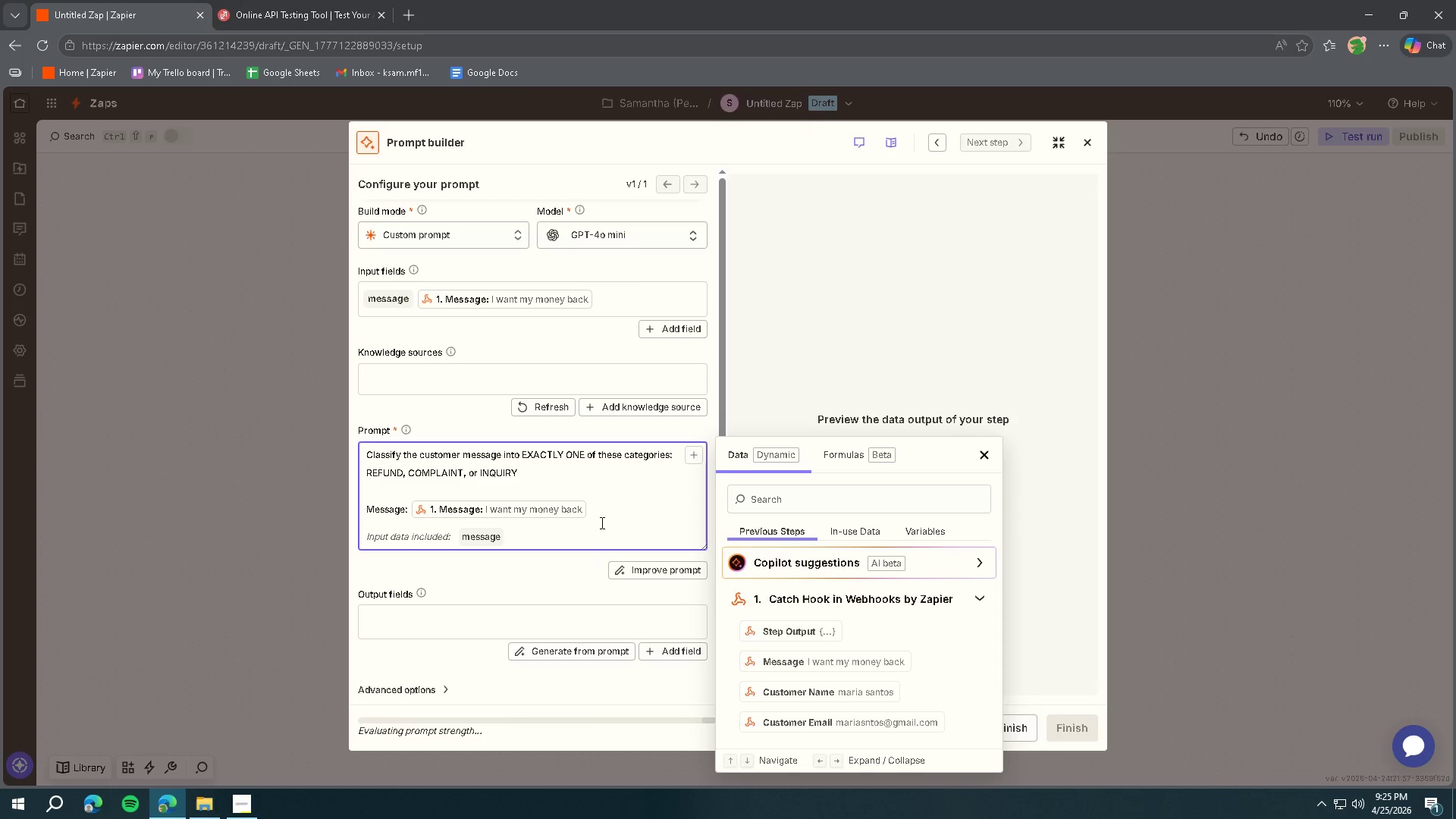 
left_click([600, 513])
 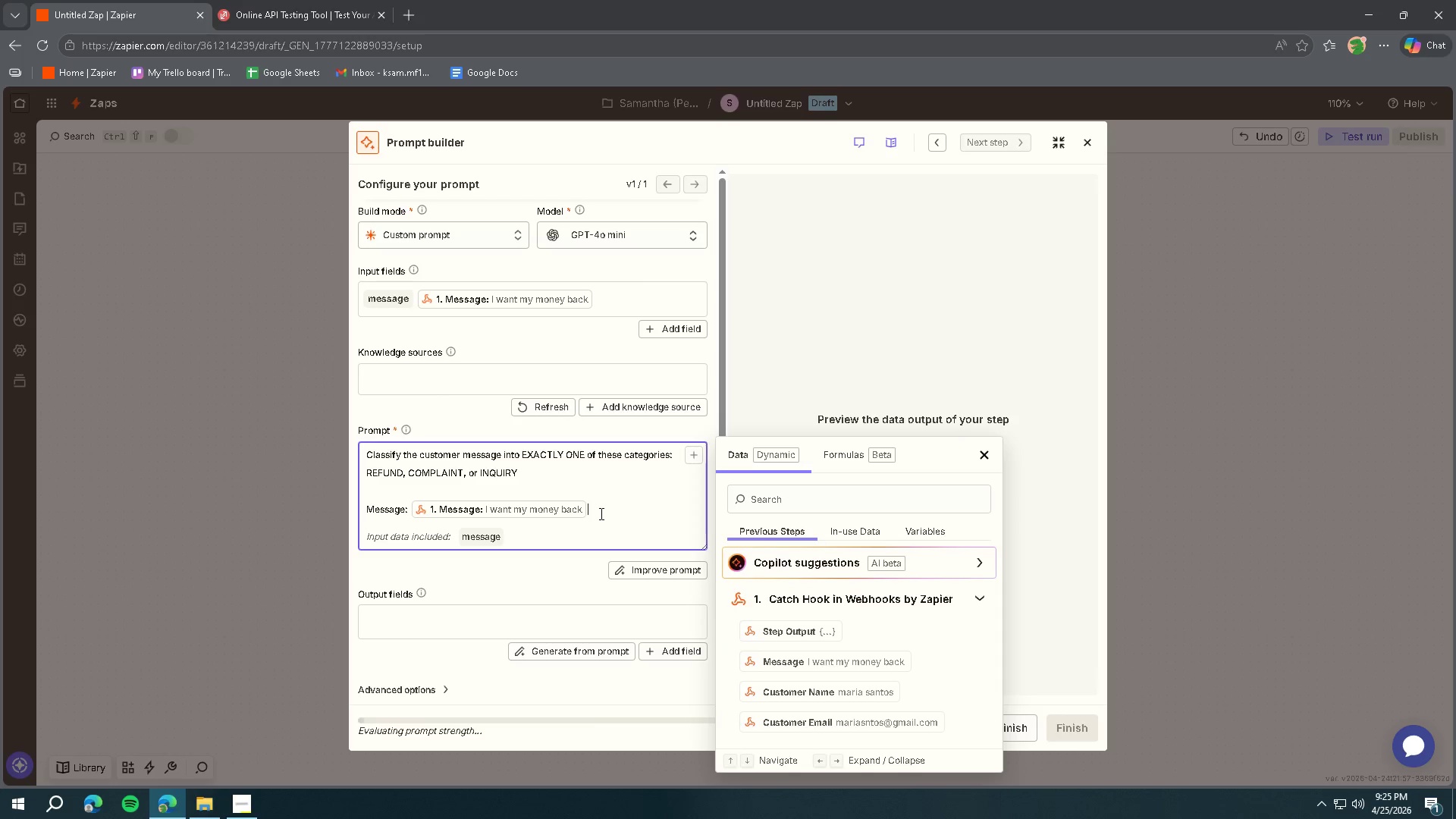 
key(Enter)
 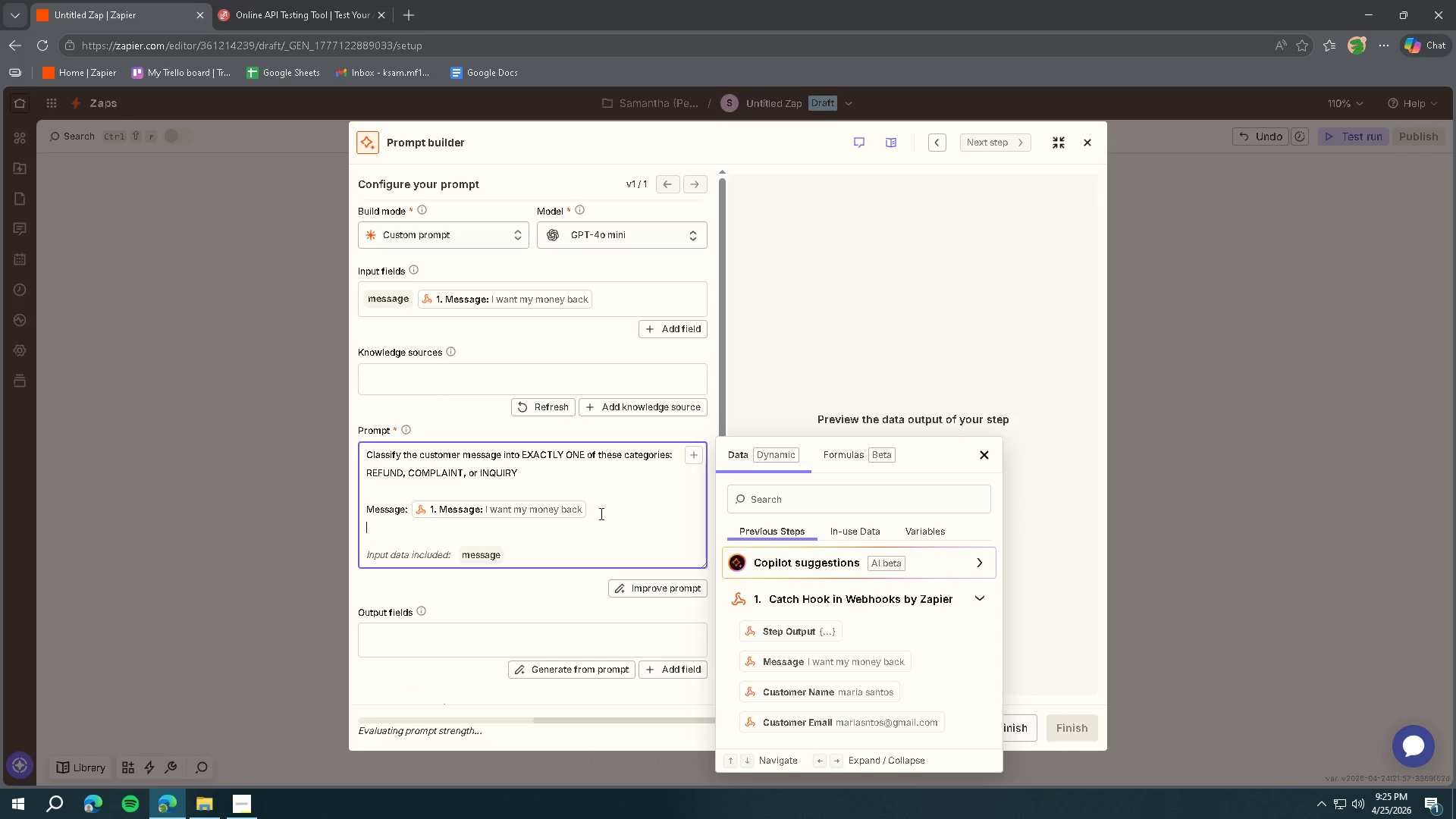 
key(Enter)
 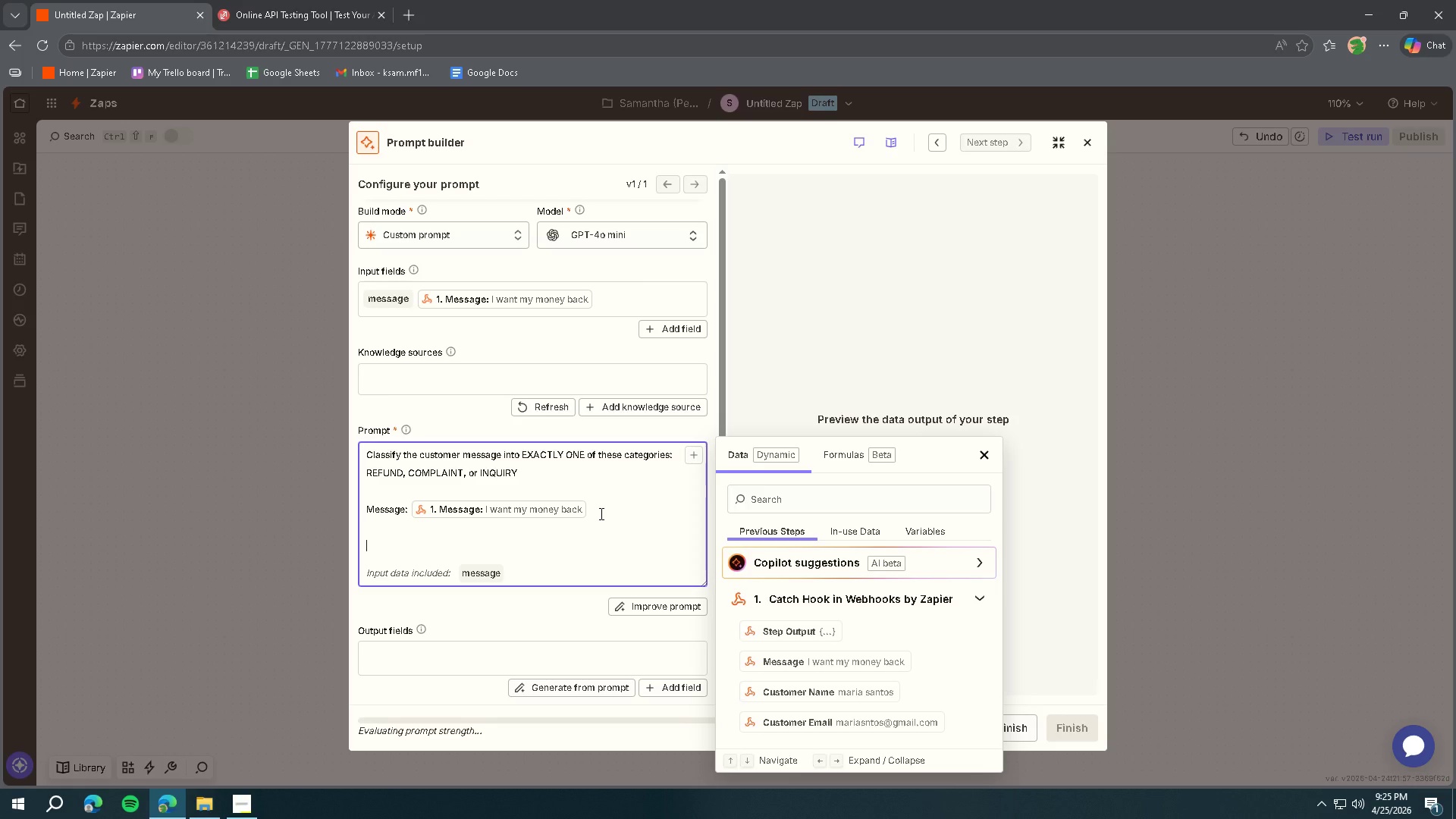 
type(Rules:)
 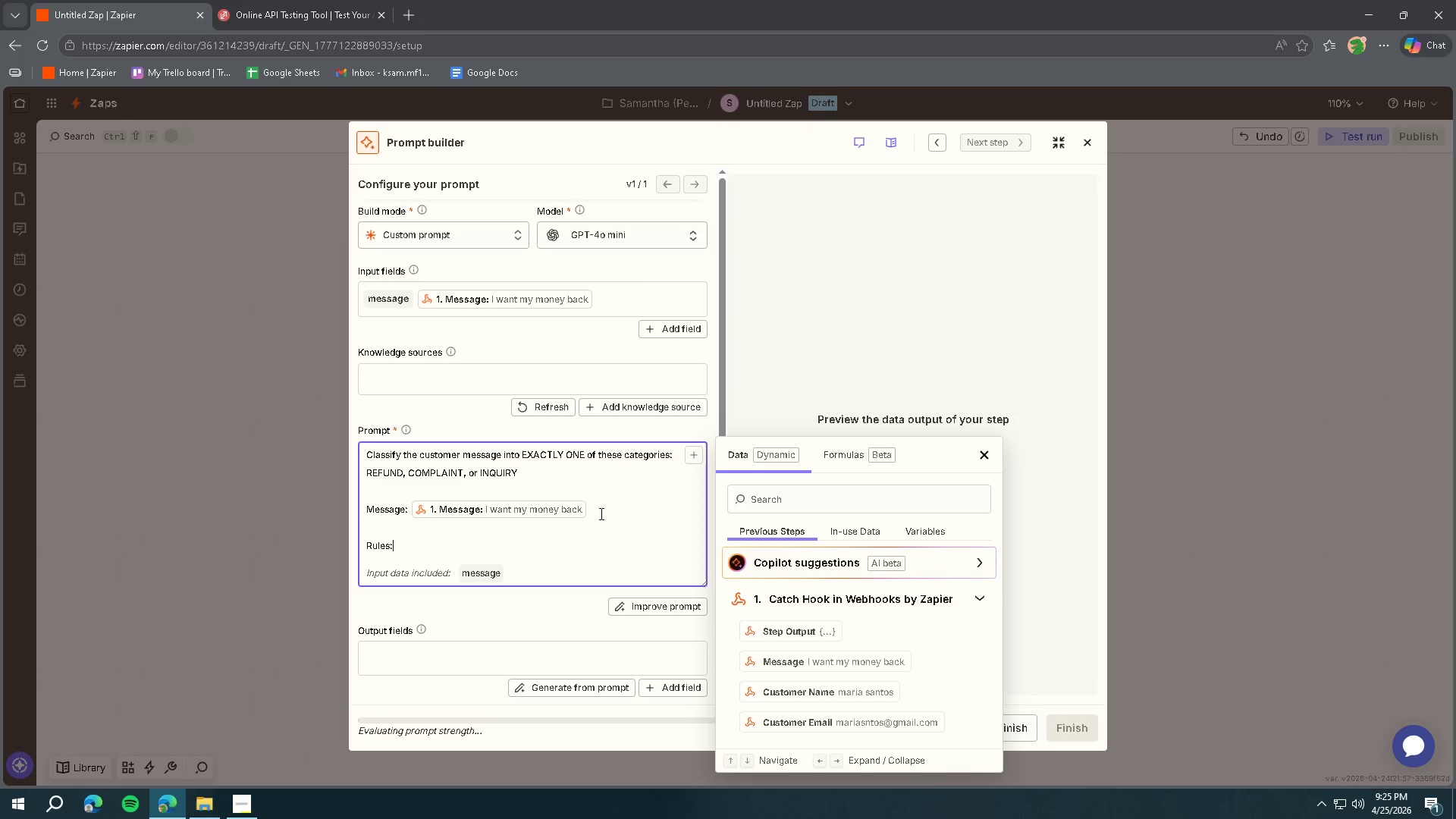 
key(Enter)
 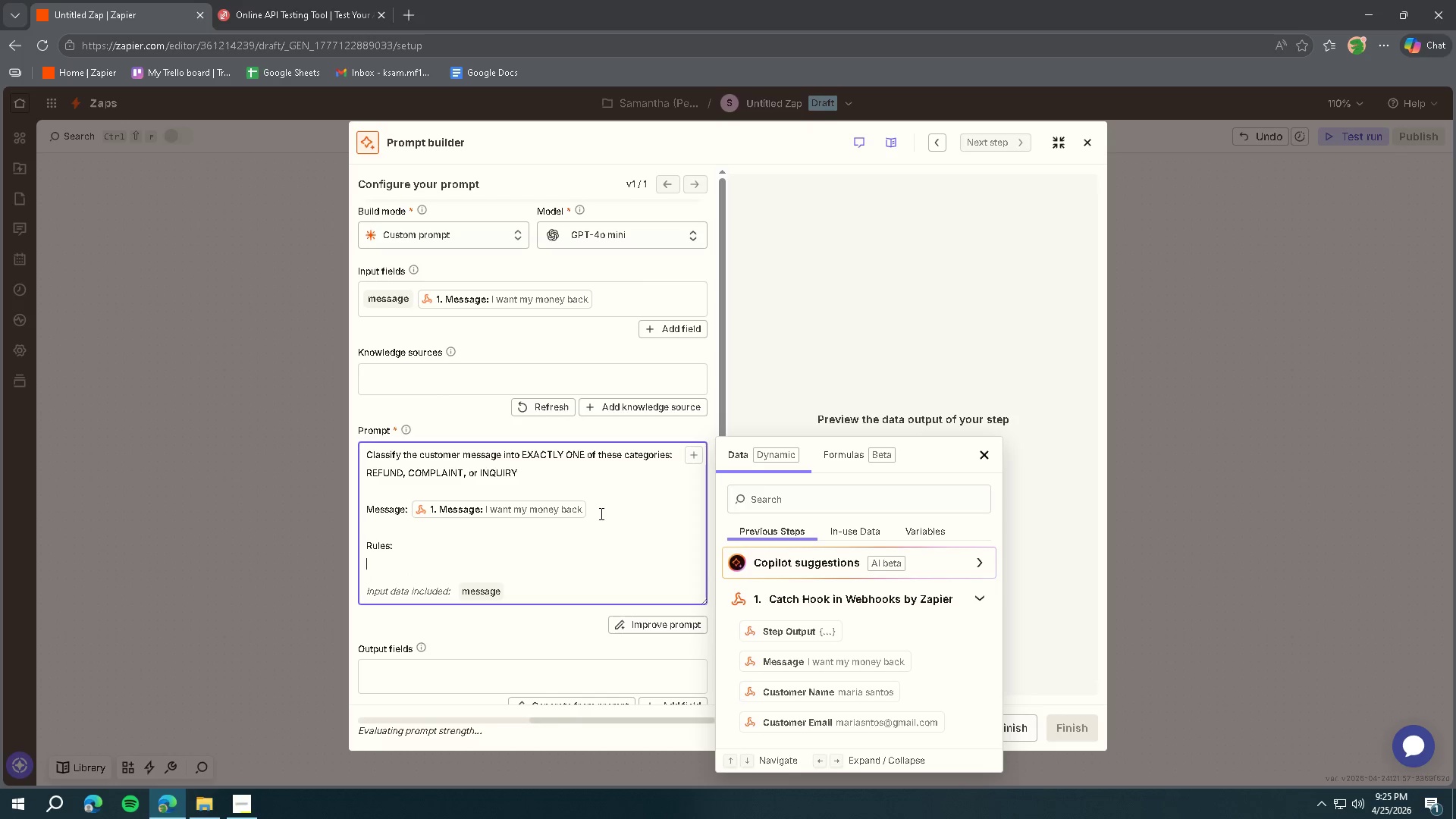 
type(-Only return ONE word)
 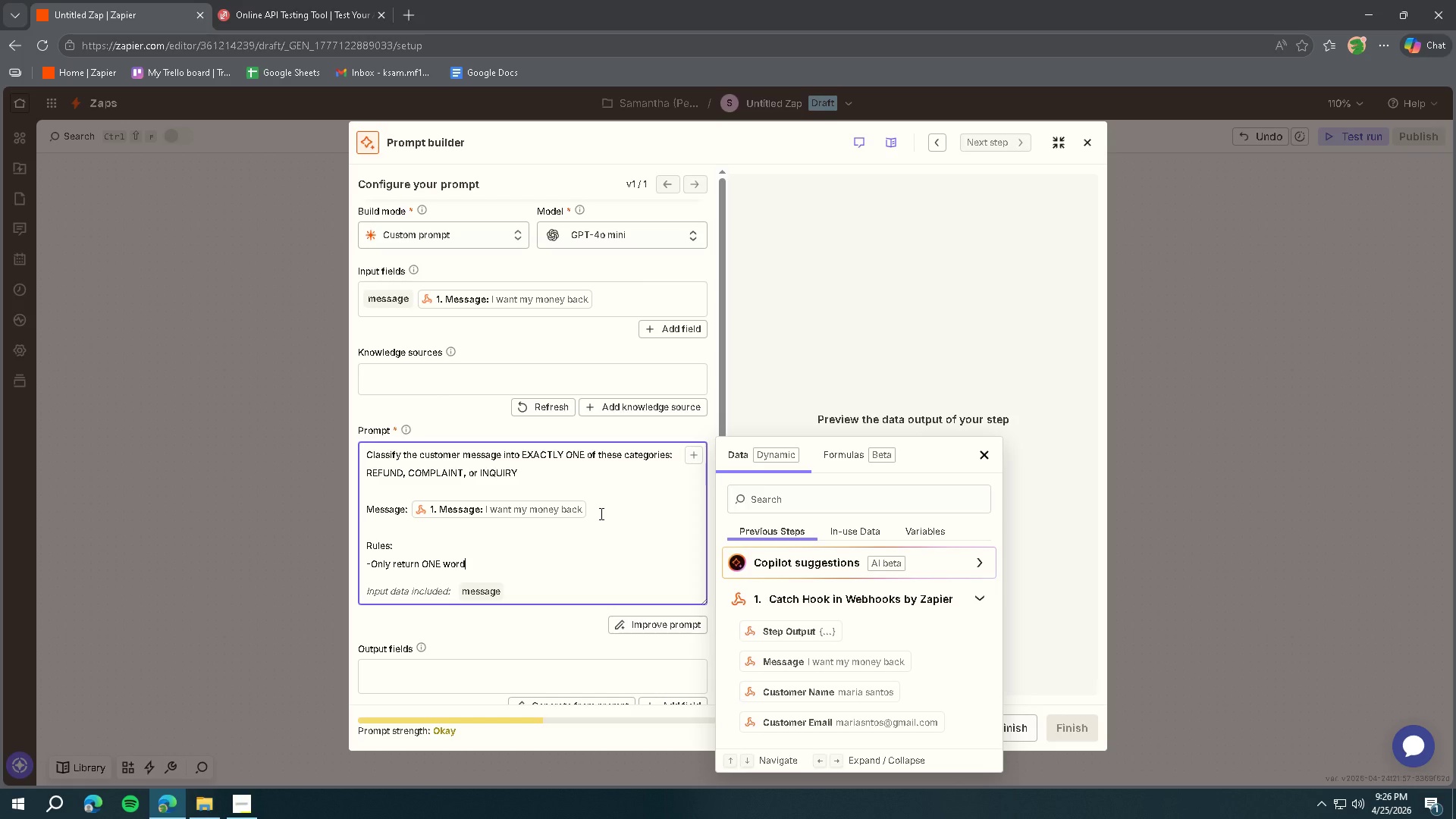 
wait(51.76)
 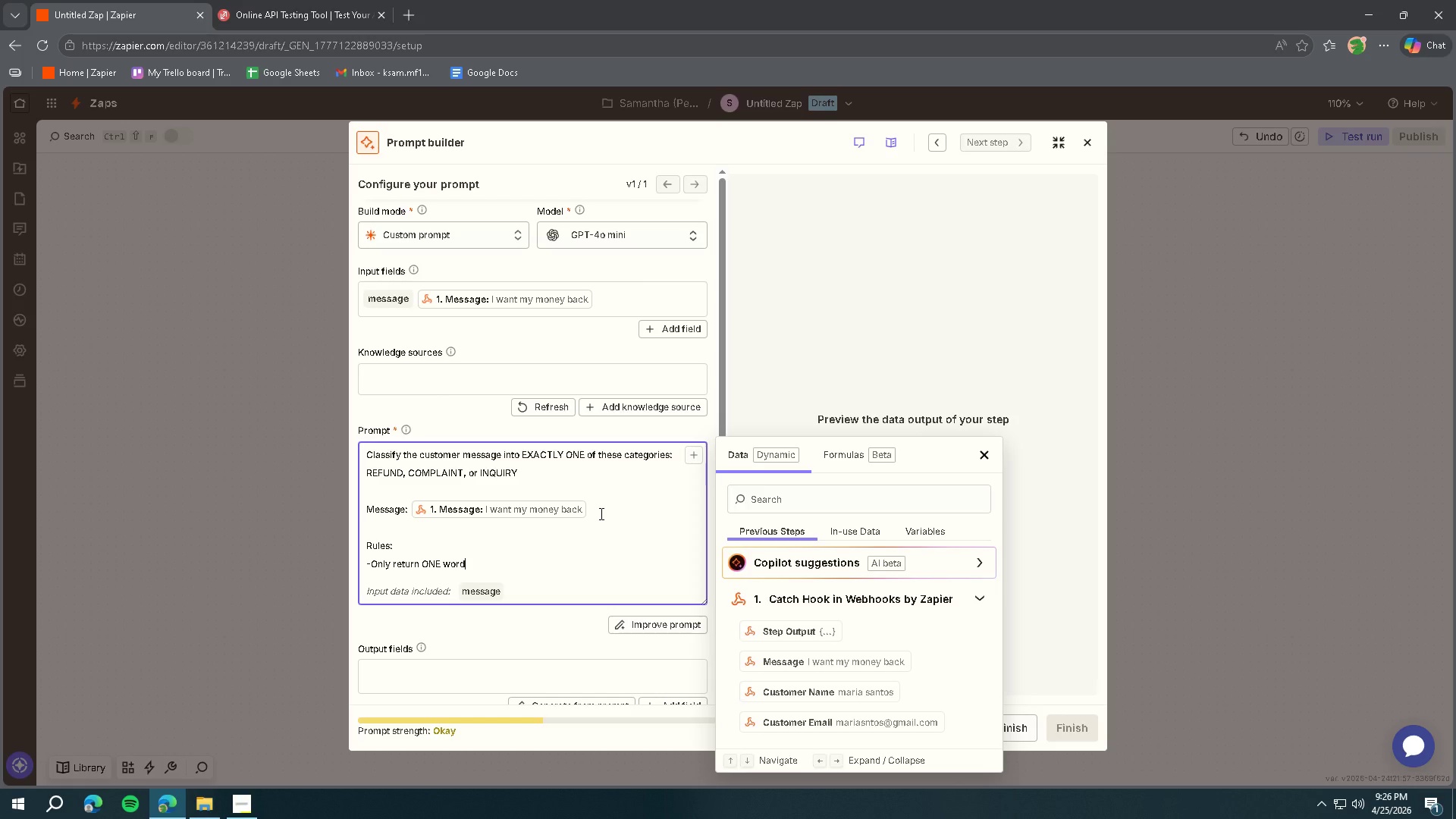 
key(Enter)
 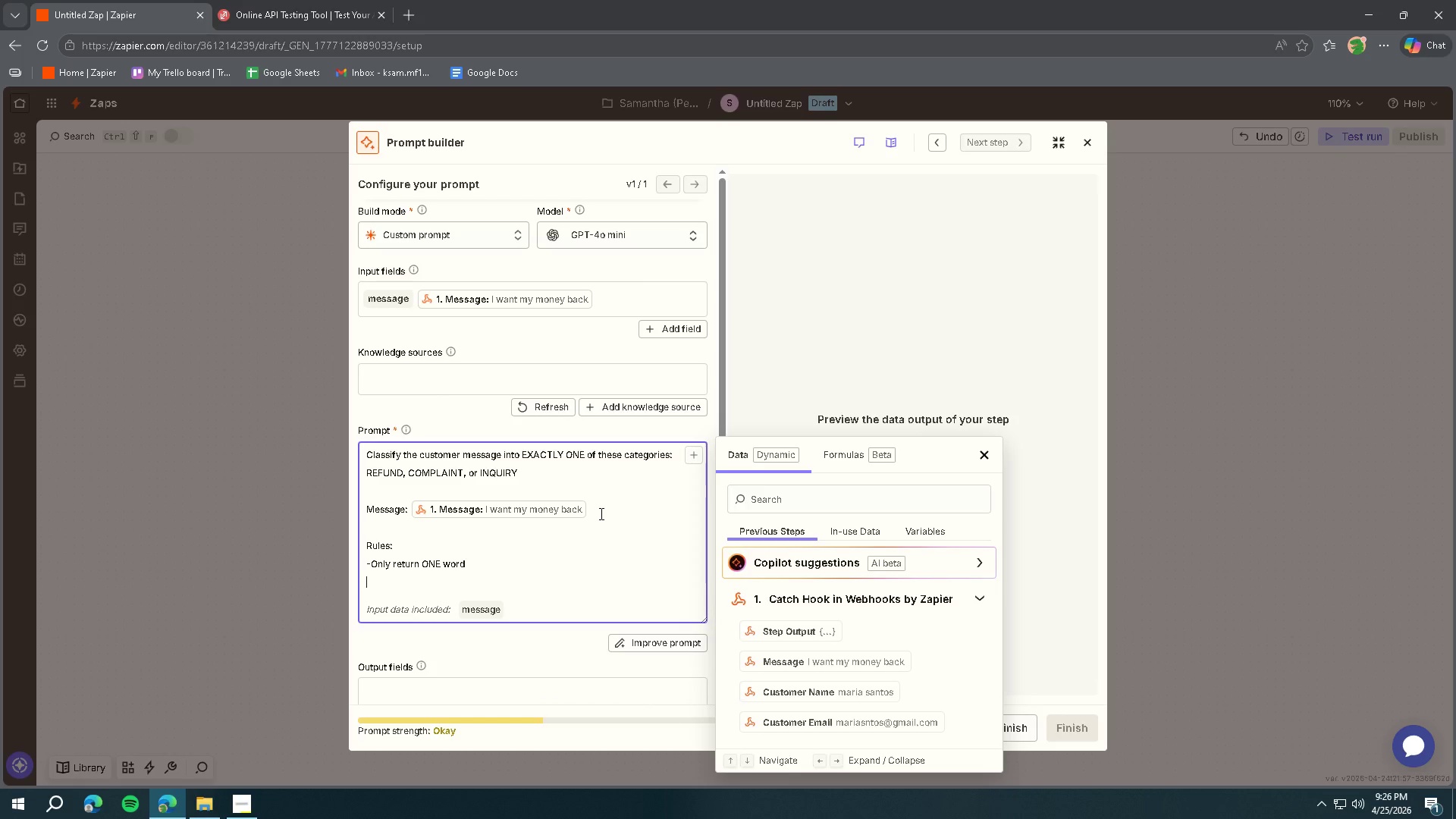 
type(-No explanations)
 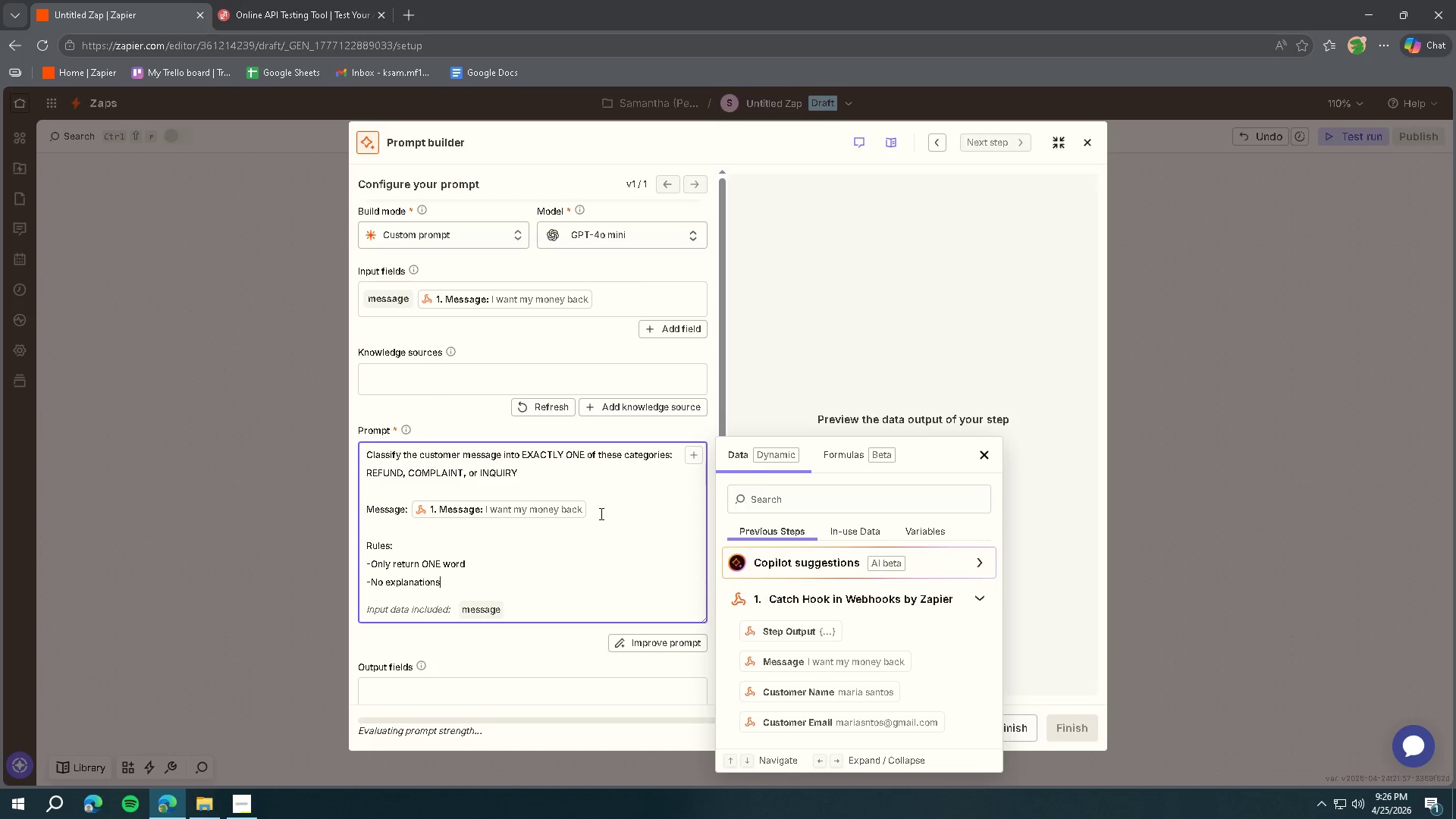 
key(Enter)
 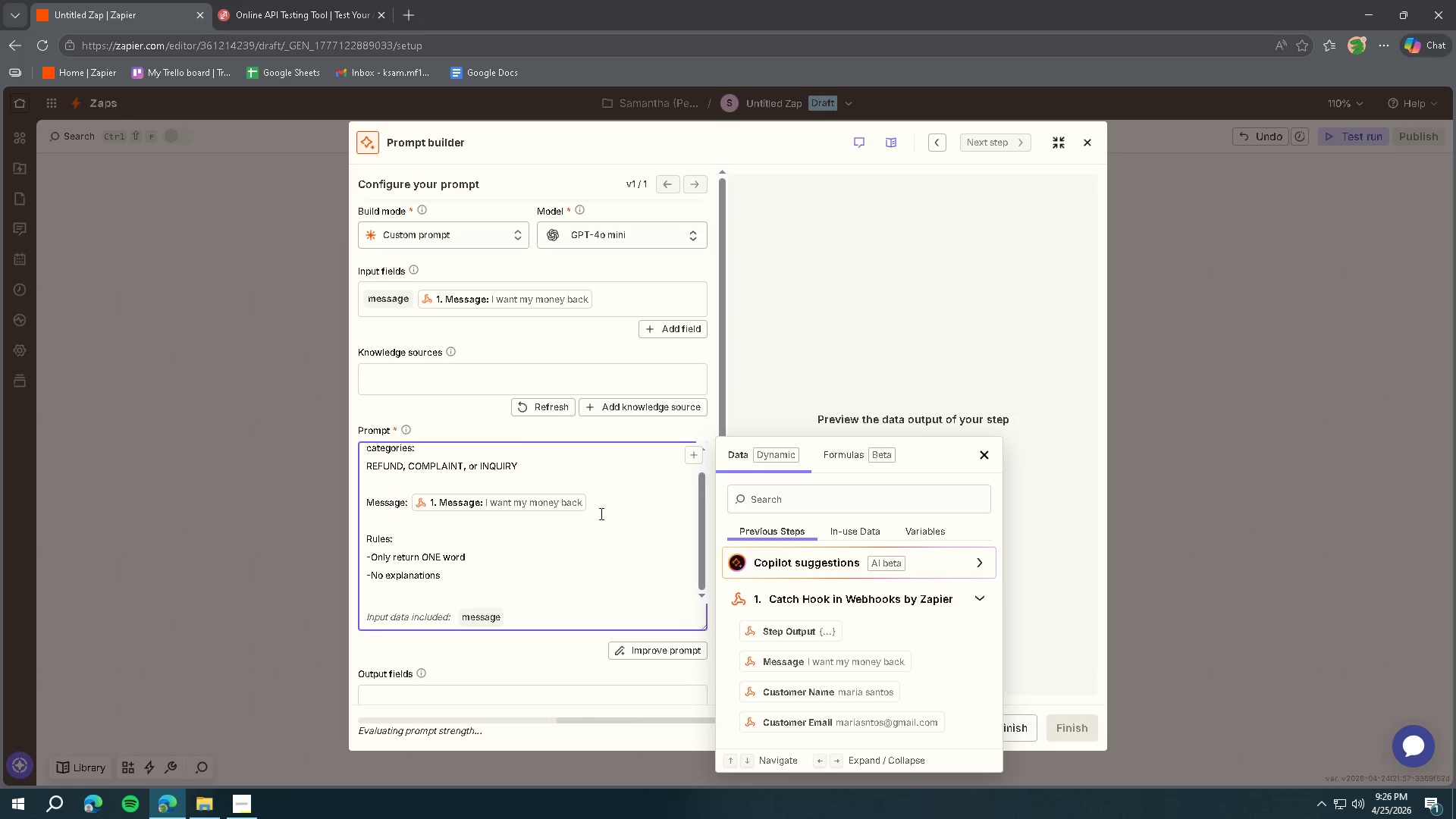 
type(-Must be uppercase)
 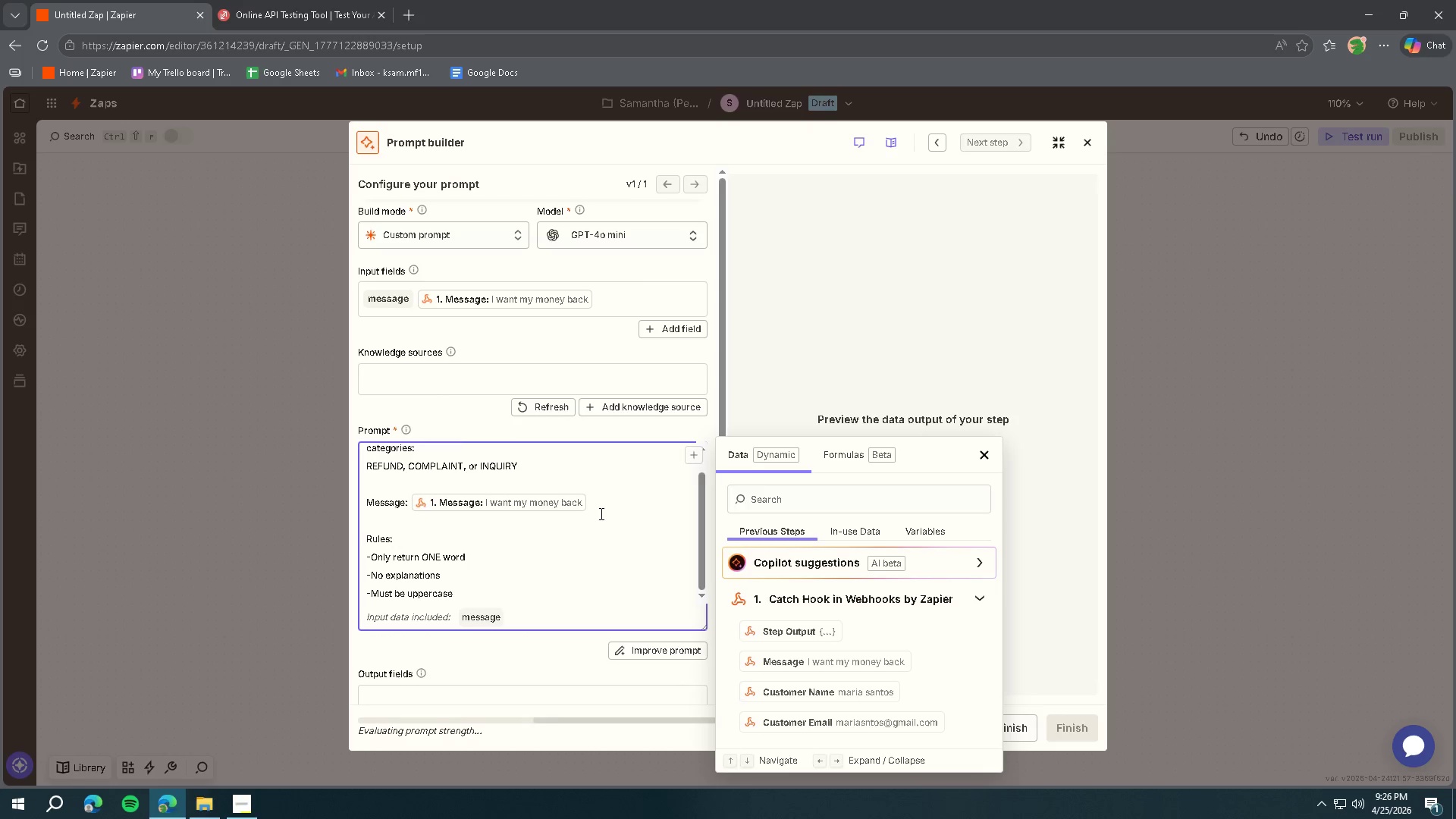 
key(Enter)
 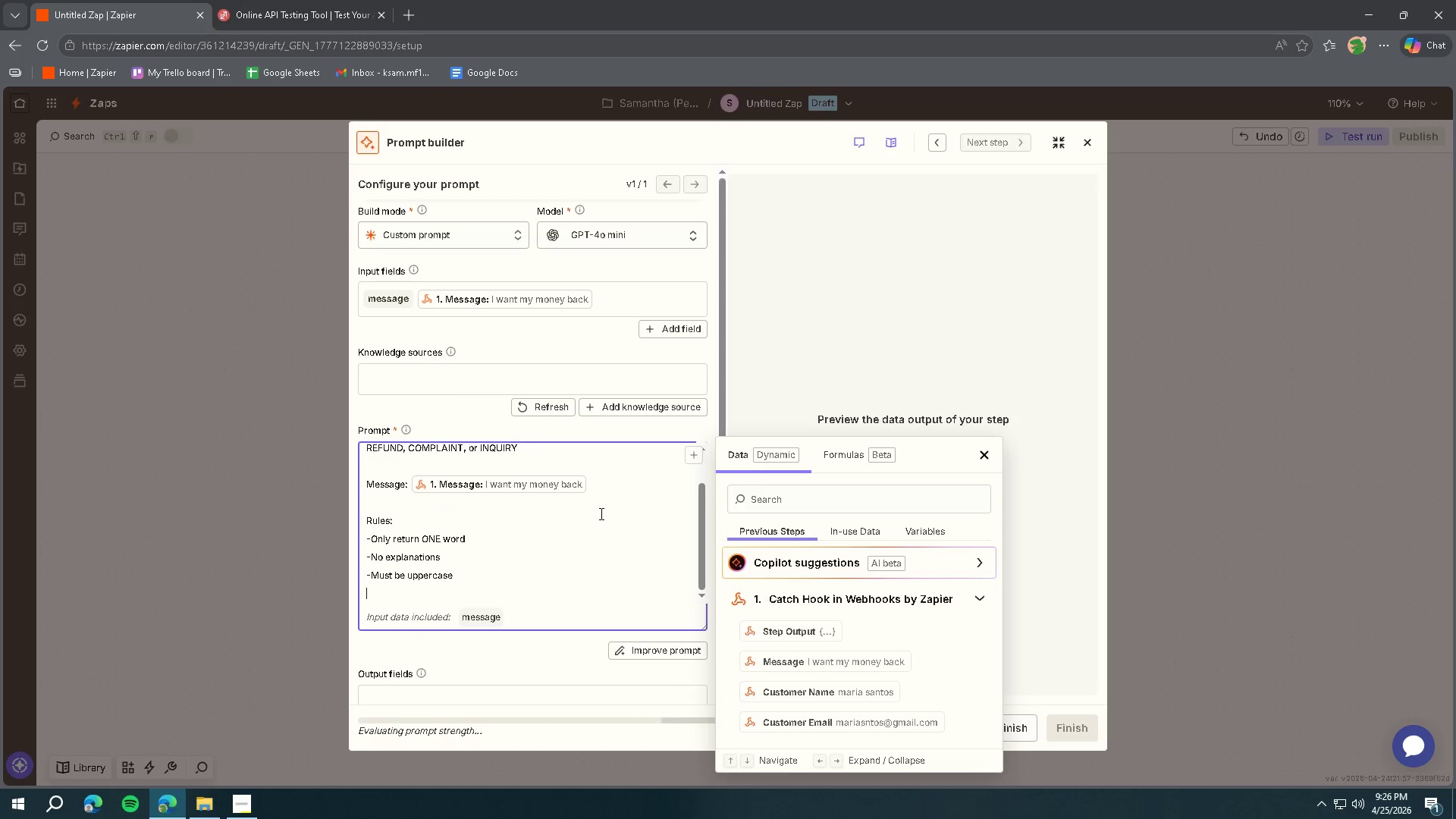 
key(Enter)
 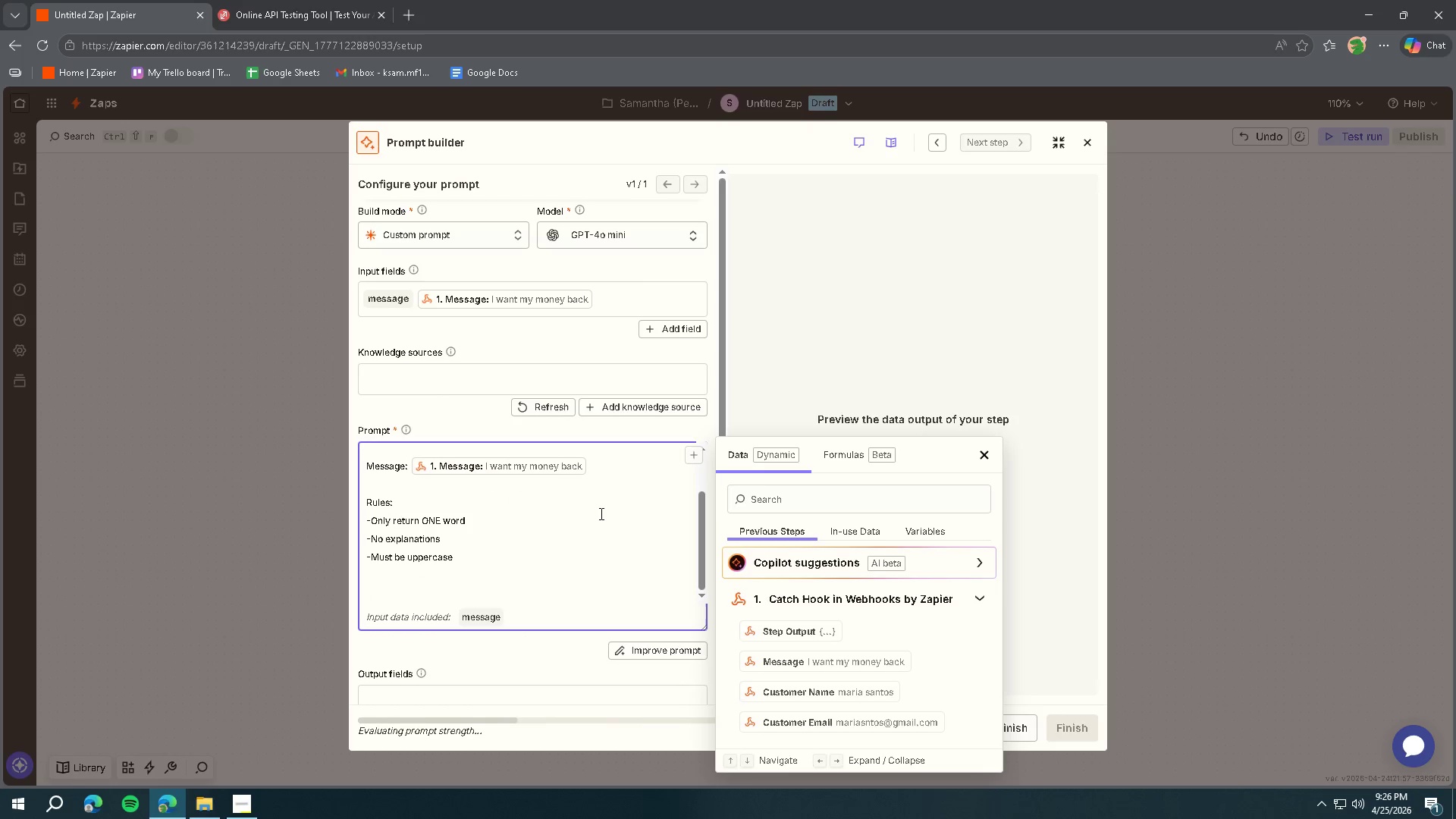 
type(Answer:)
 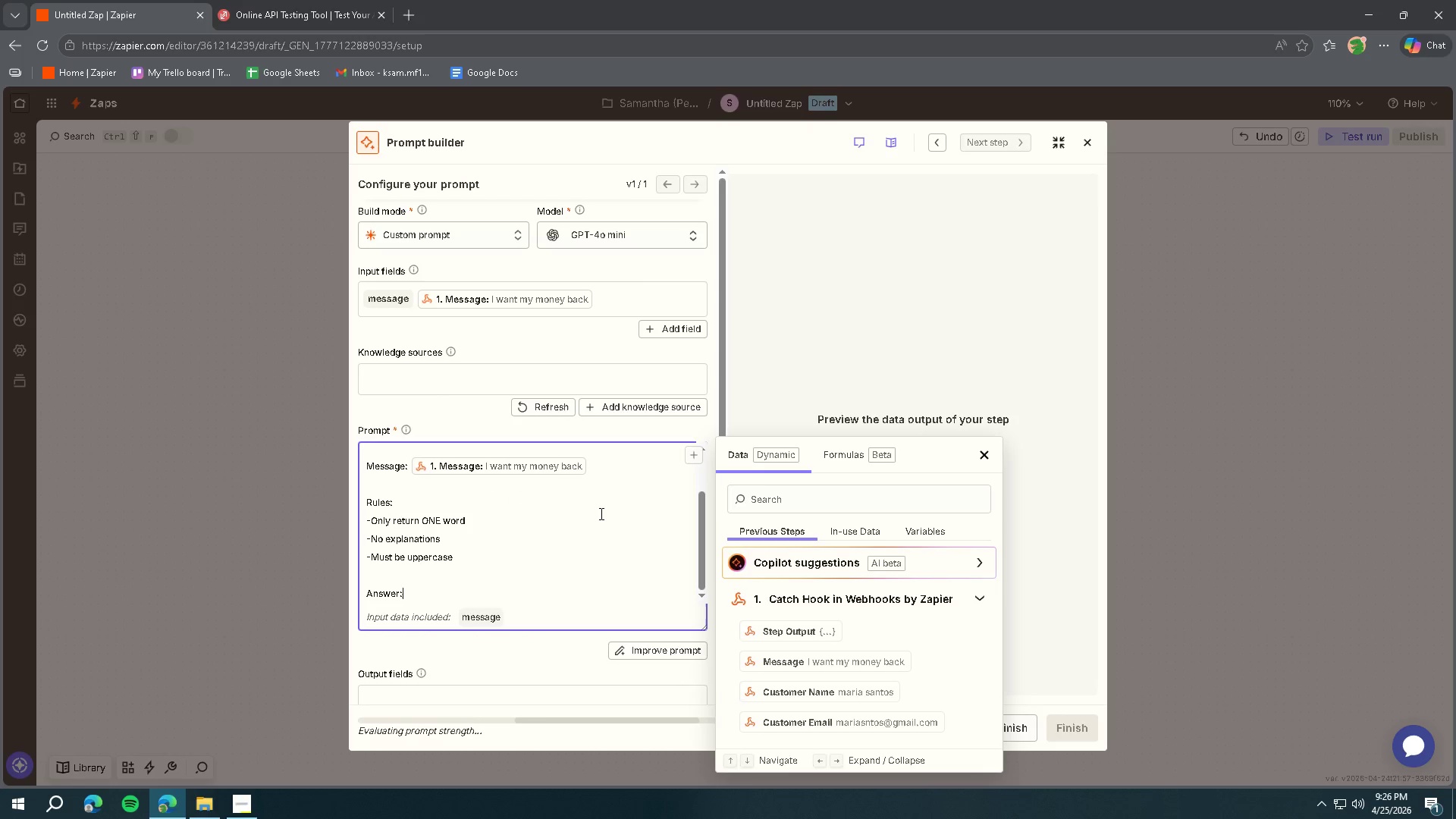 
wait(5.52)
 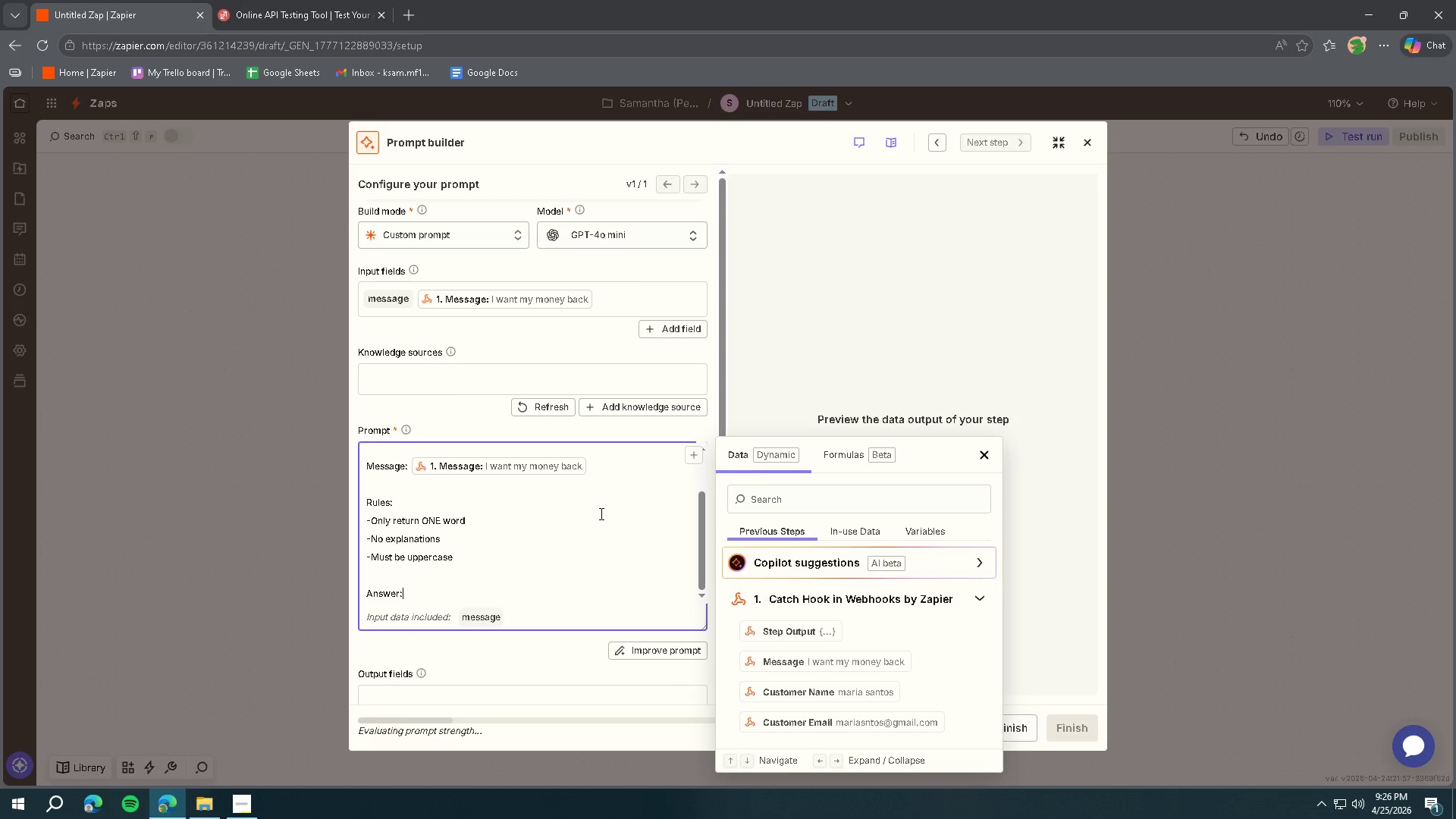 
scroll: coordinate [516, 599], scroll_direction: down, amount: 6.0
 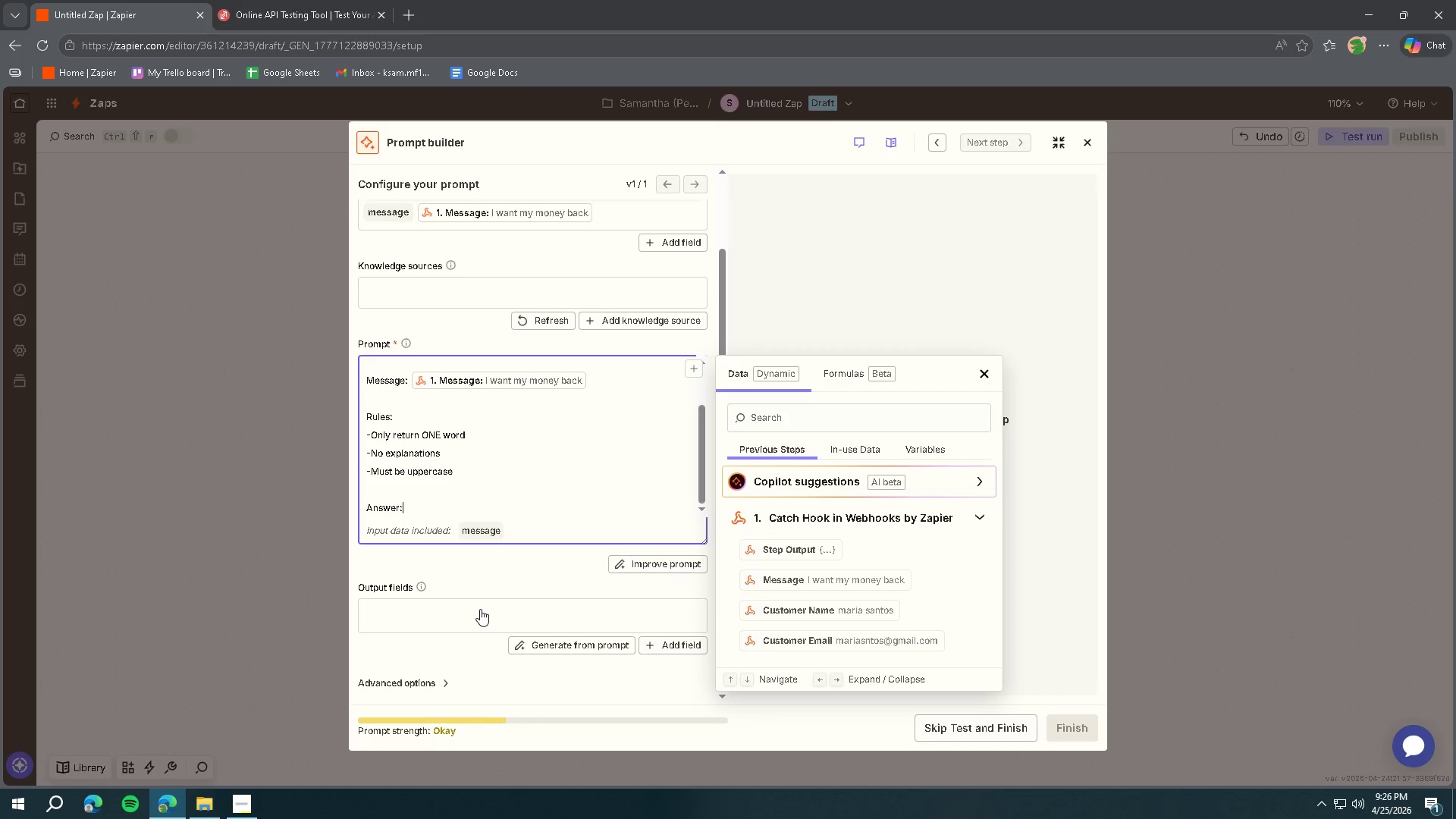 
left_click([477, 609])
 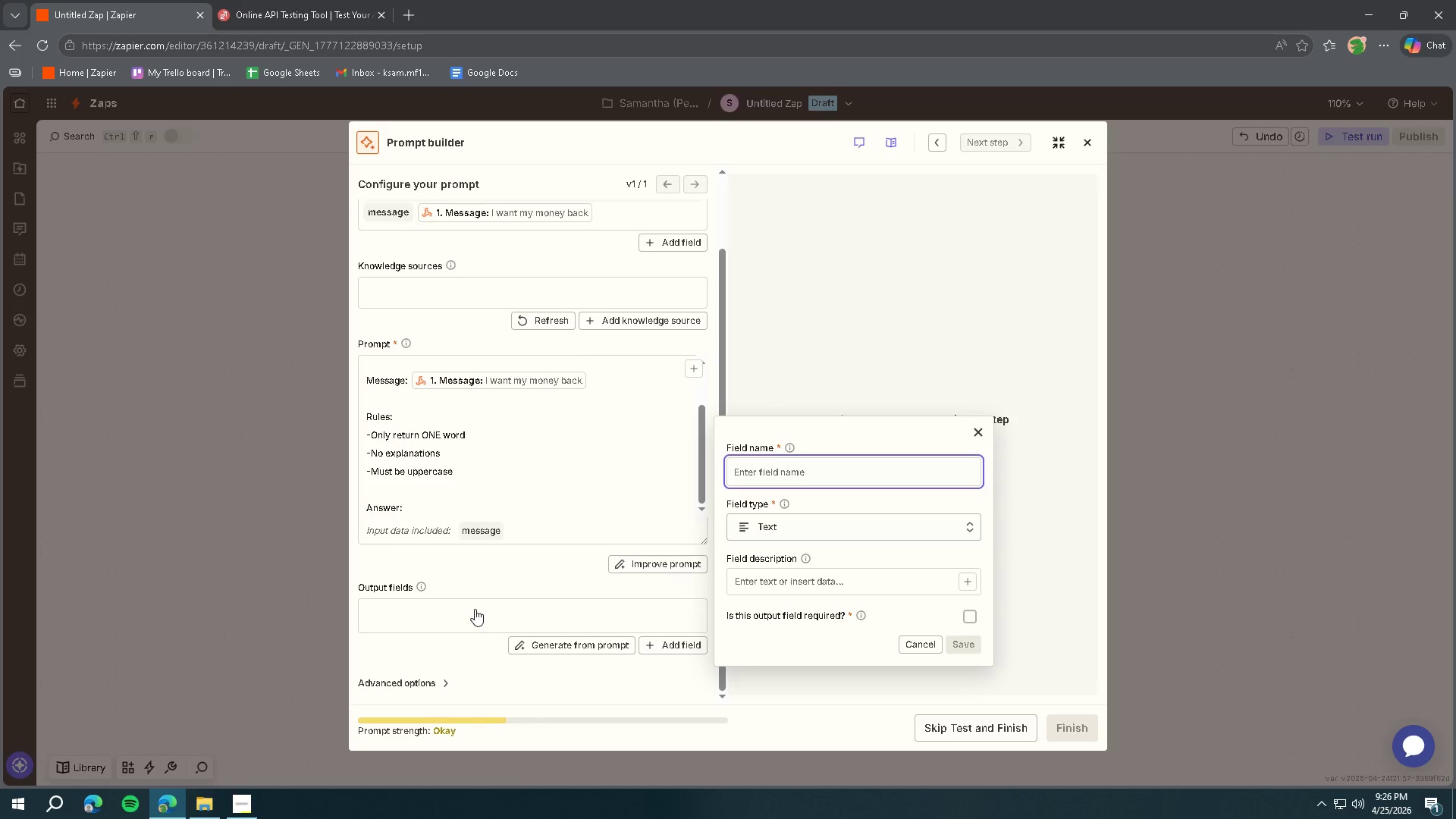 
type(classification)
 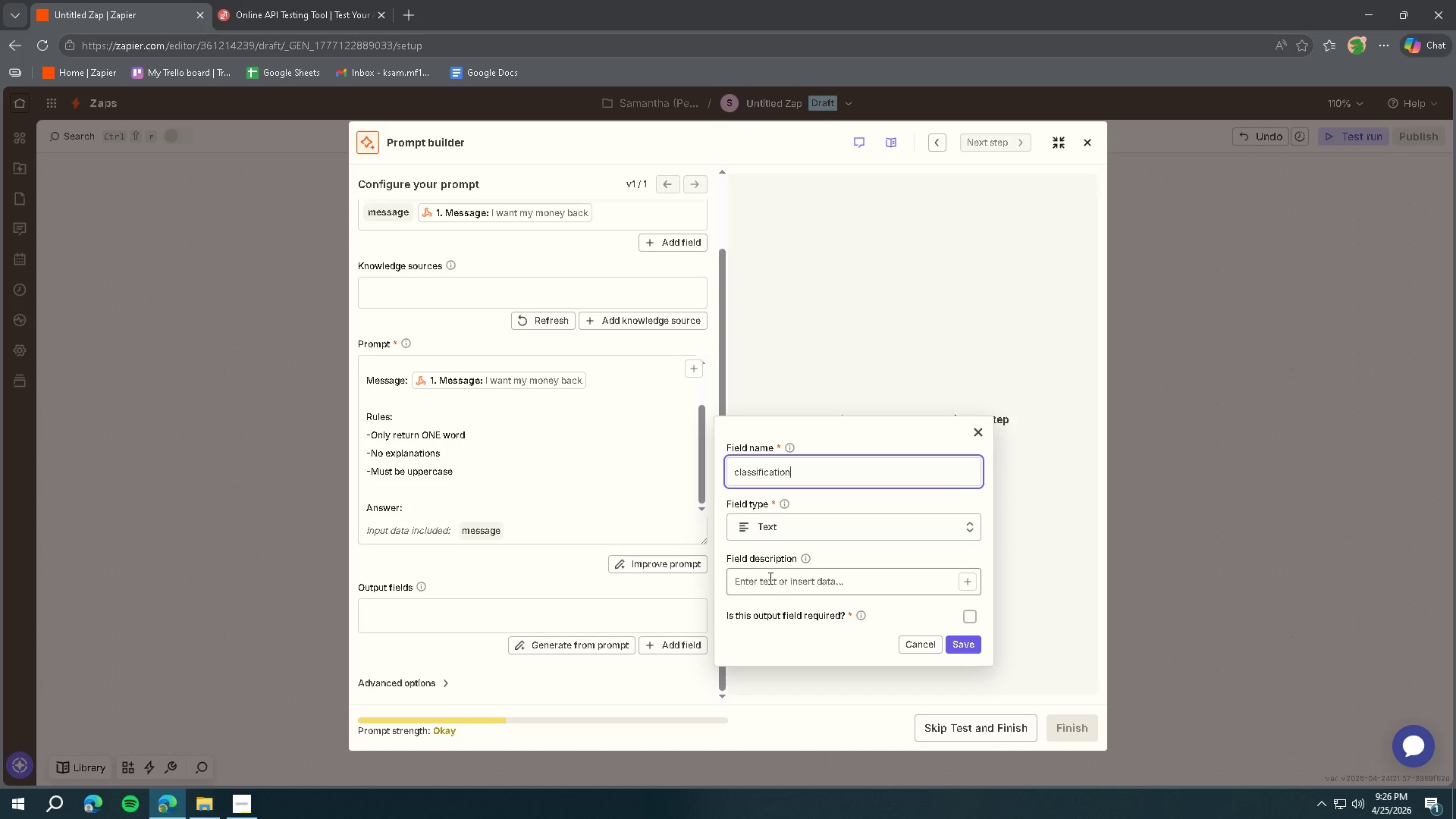 
wait(9.23)
 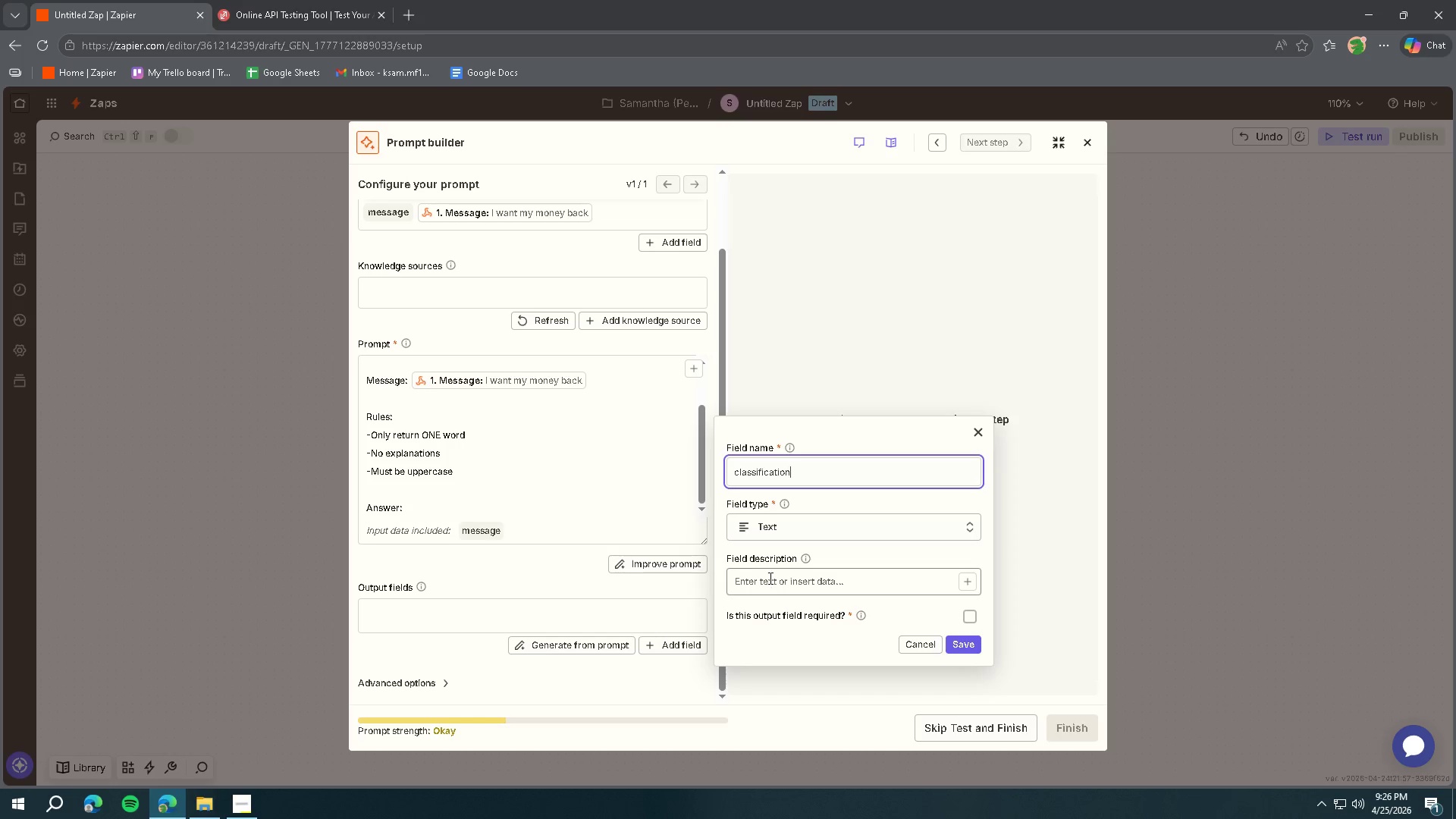 
left_click([811, 540])
 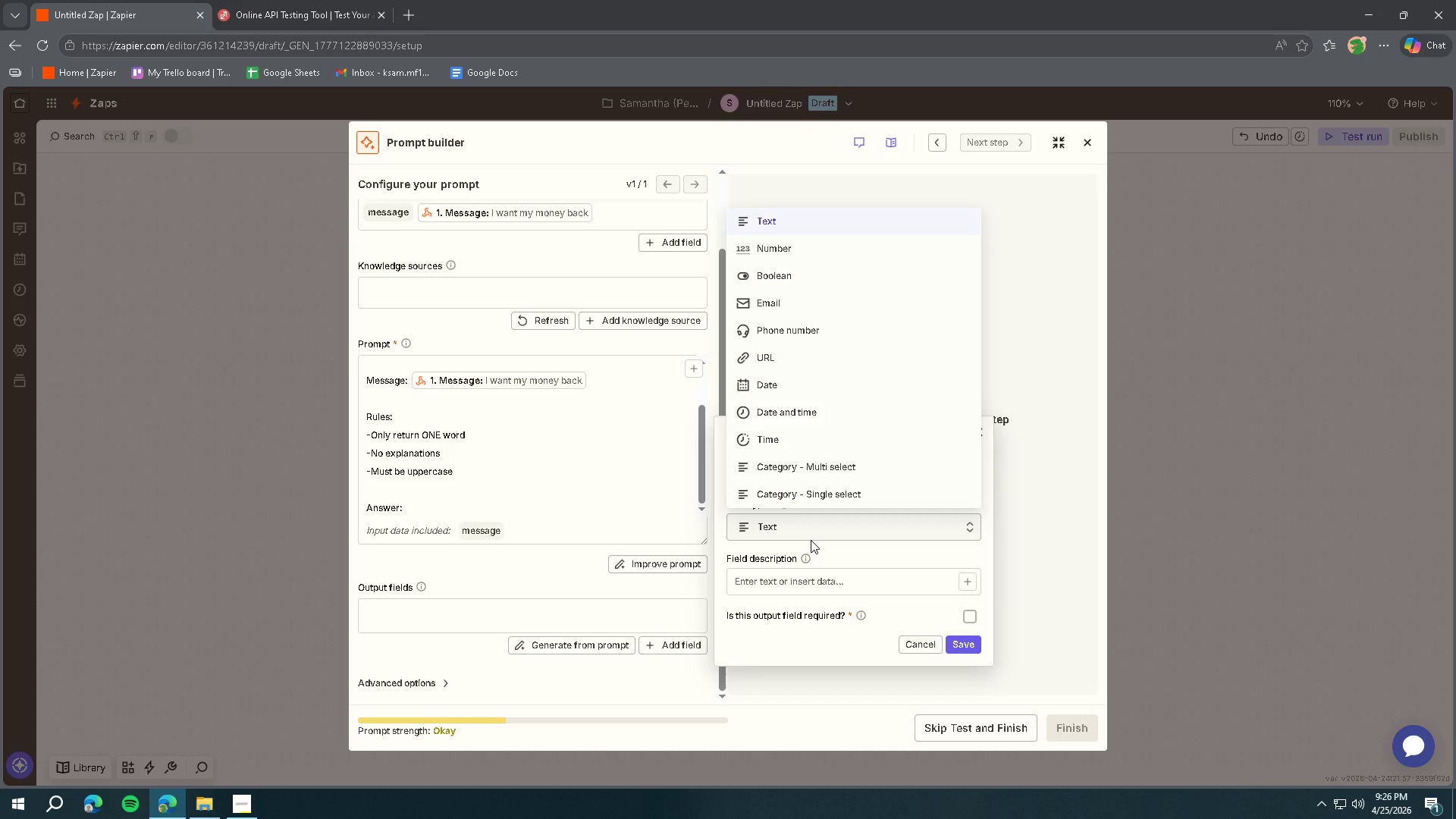 
left_click([811, 540])
 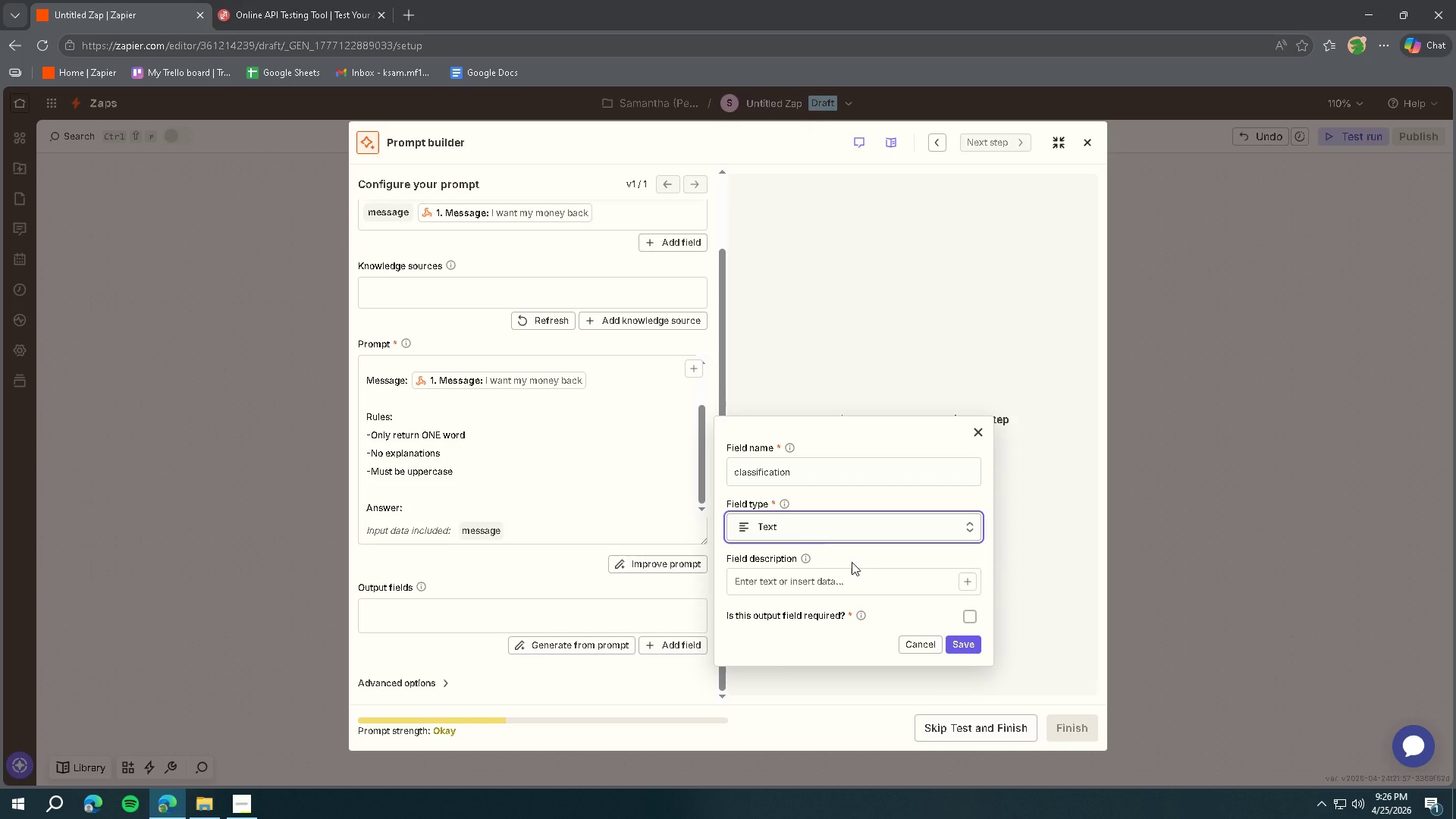 
left_click([957, 638])
 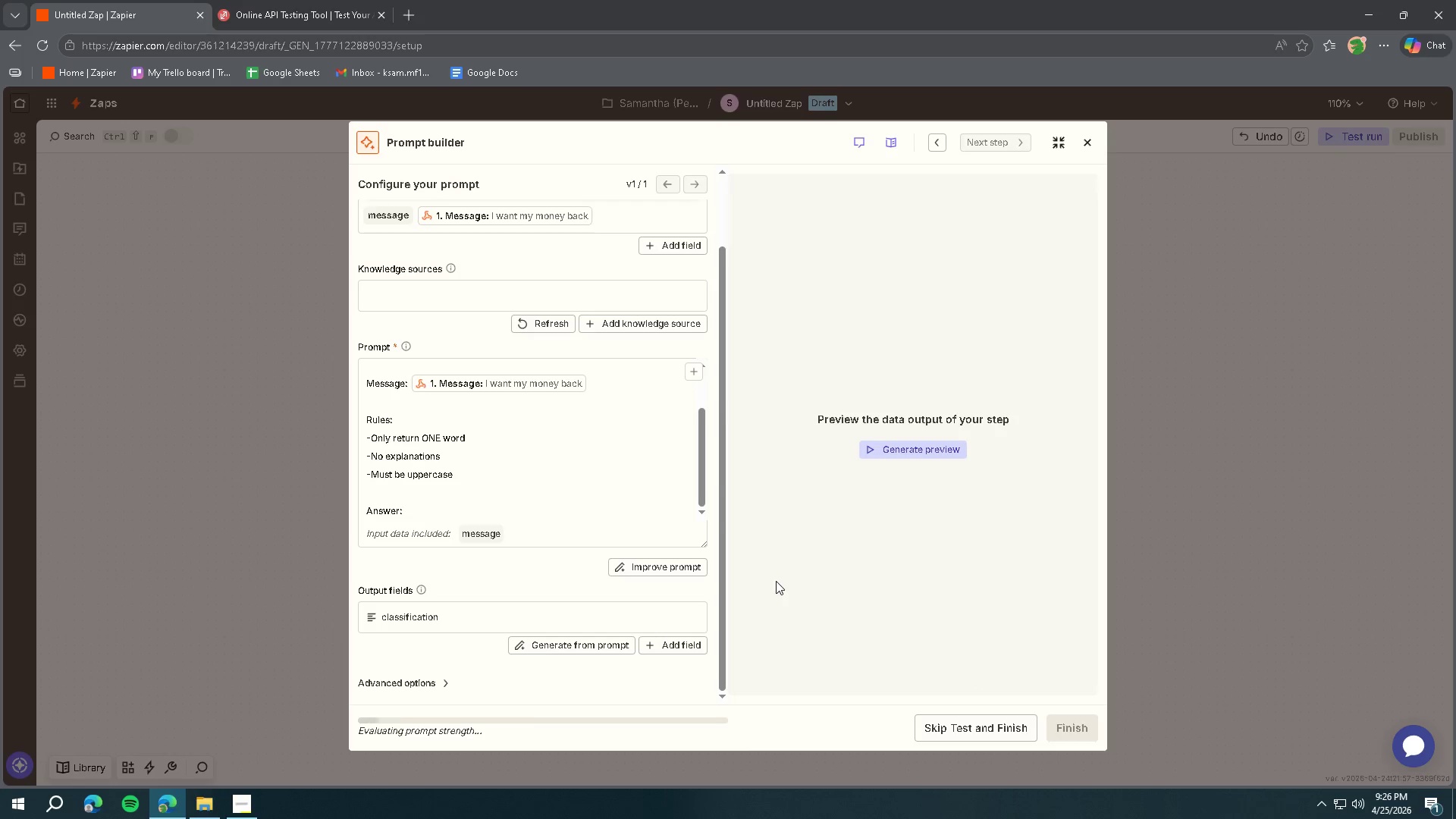 
wait(8.38)
 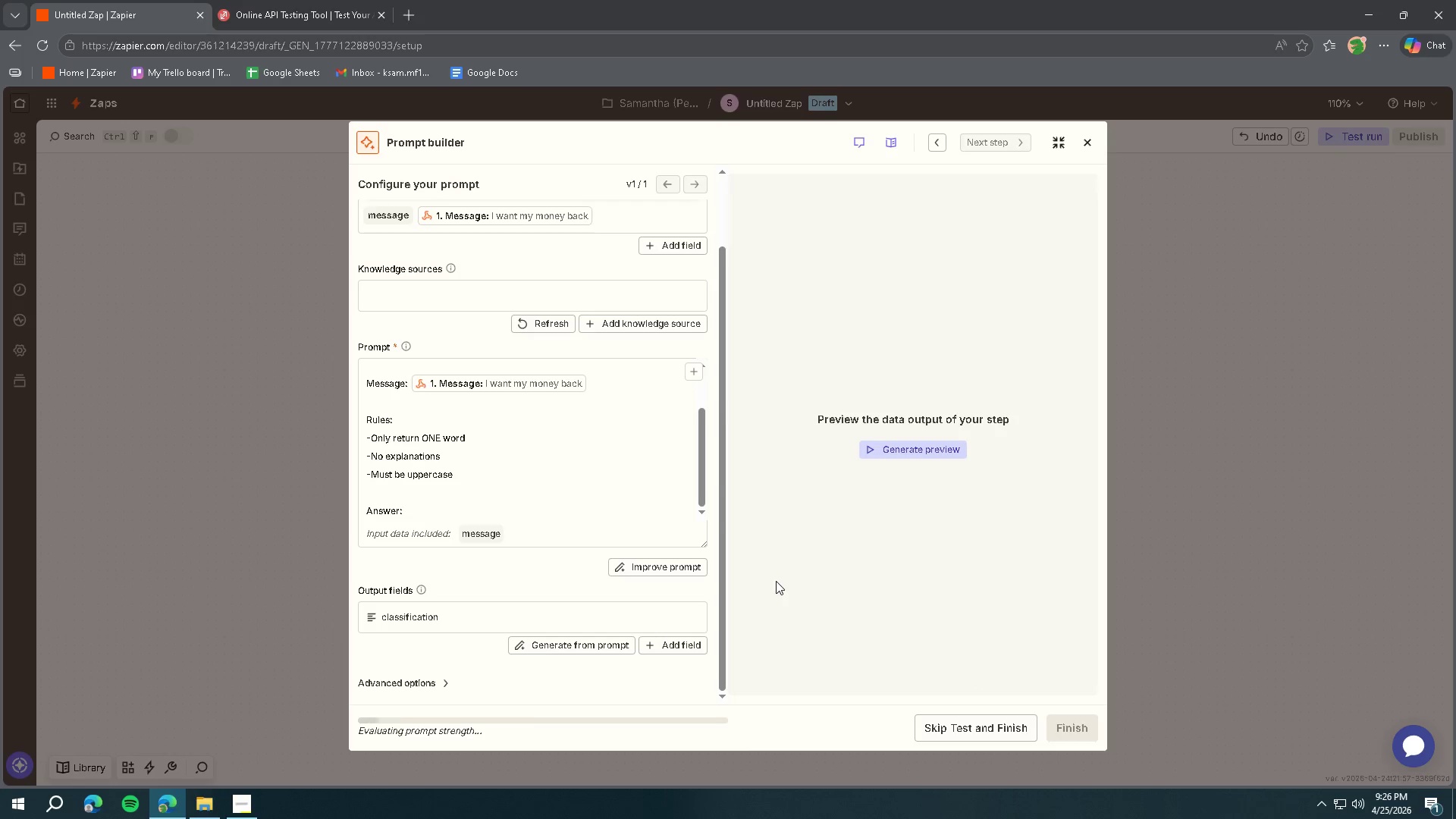 
left_click([890, 447])
 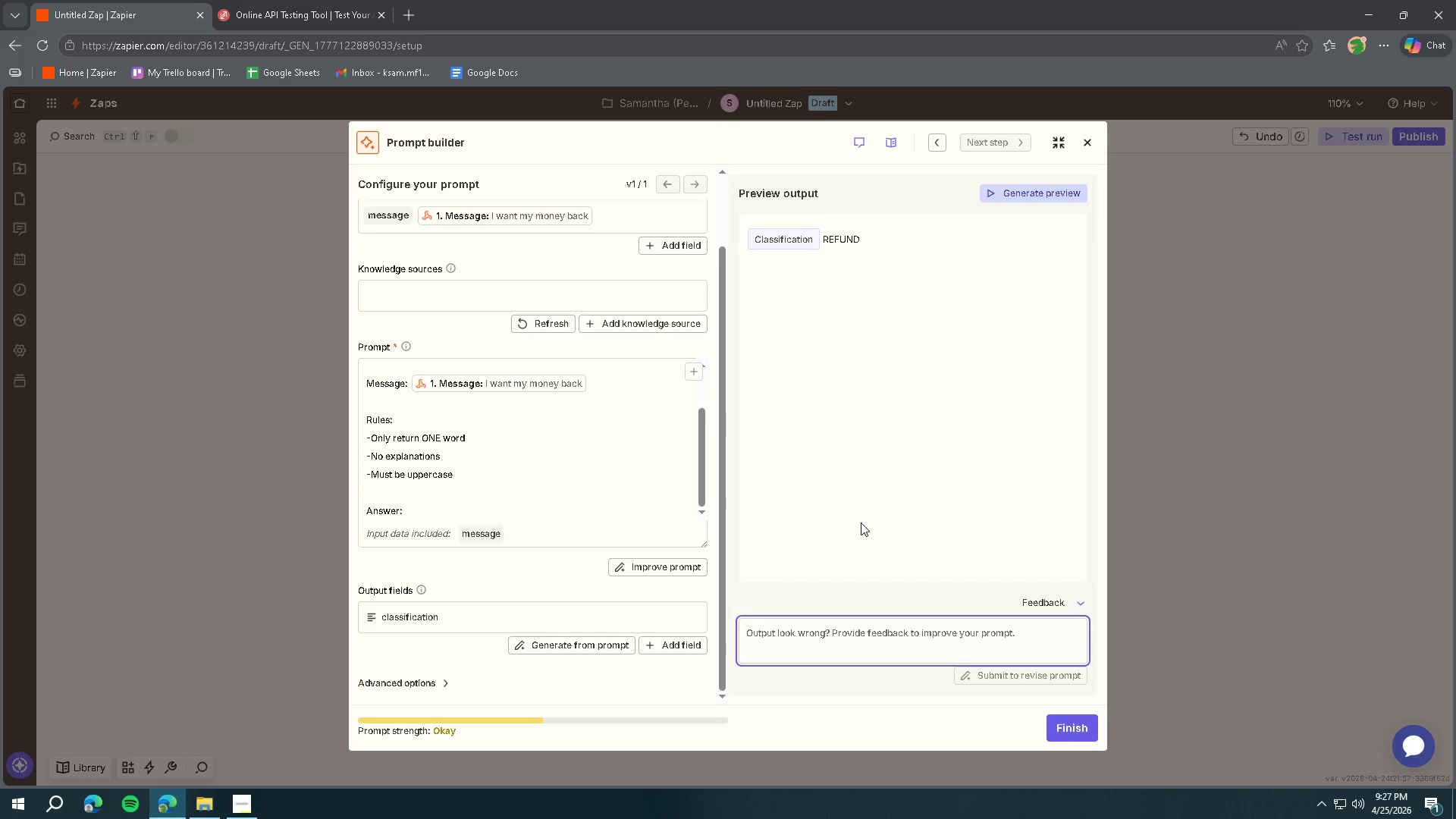 
wait(31.84)
 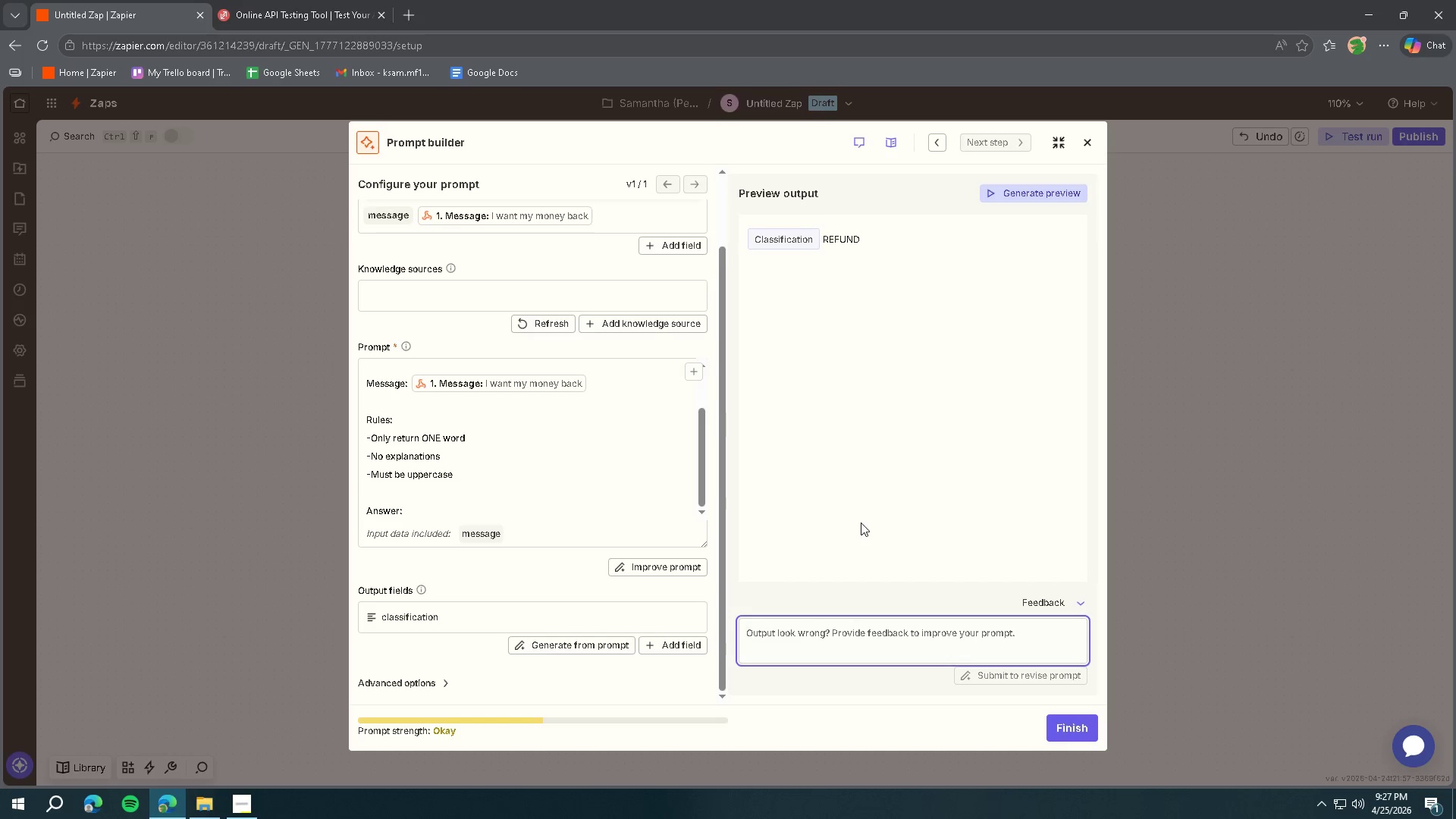 
scroll: coordinate [708, 618], scroll_direction: down, amount: 2.0
 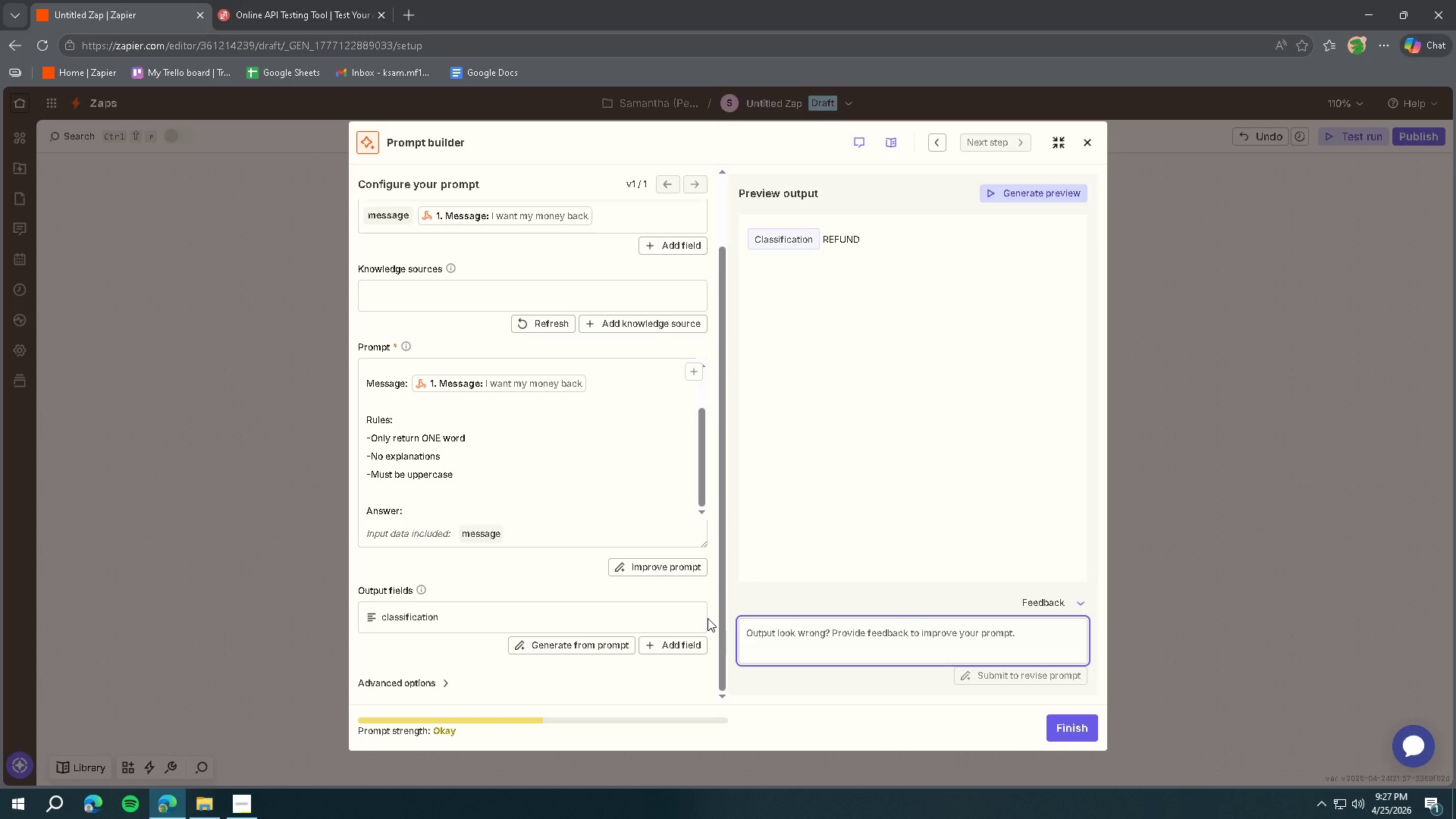 
scroll: coordinate [708, 618], scroll_direction: up, amount: 1.0
 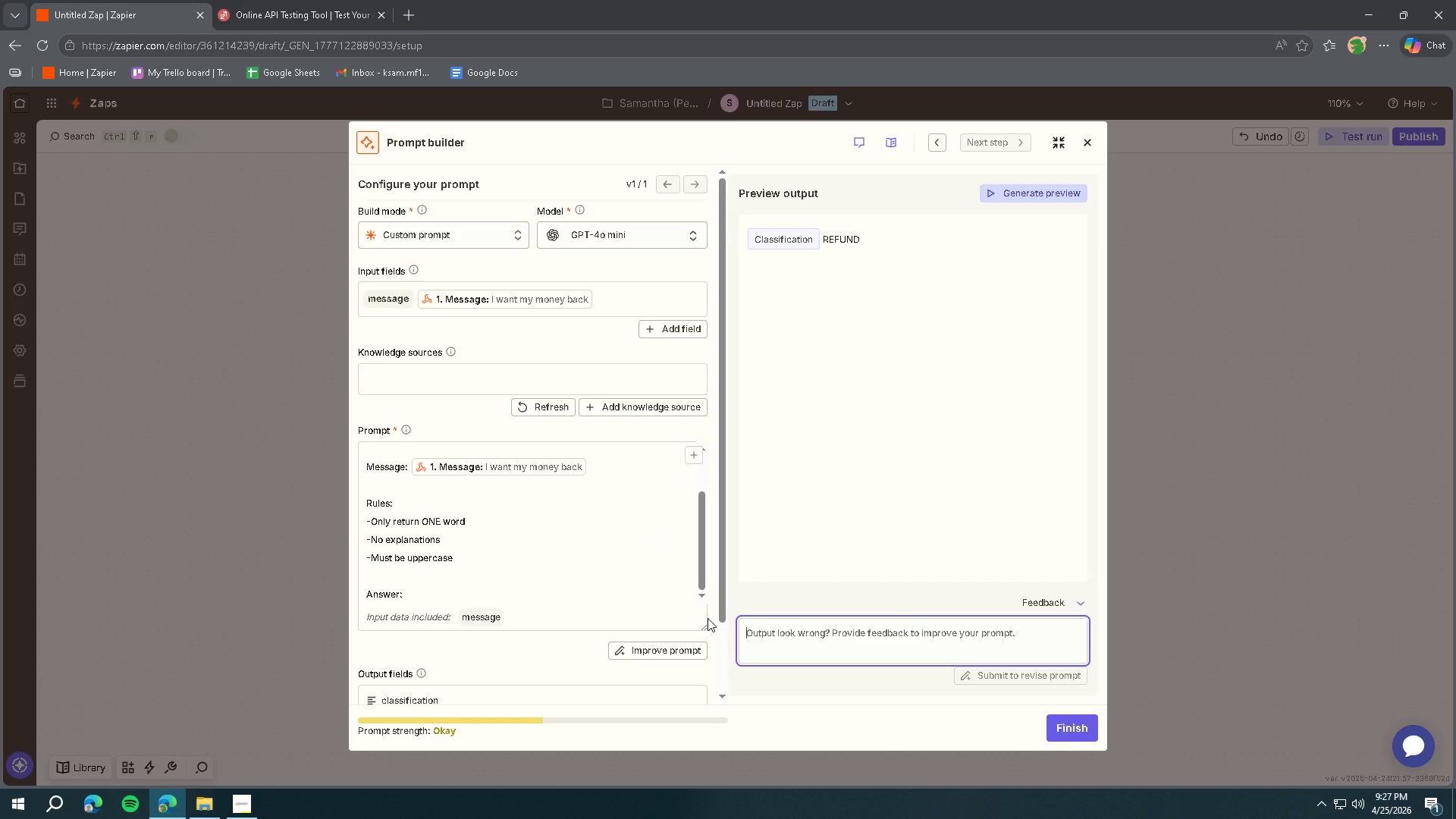 
scroll: coordinate [707, 618], scroll_direction: down, amount: 5.0
 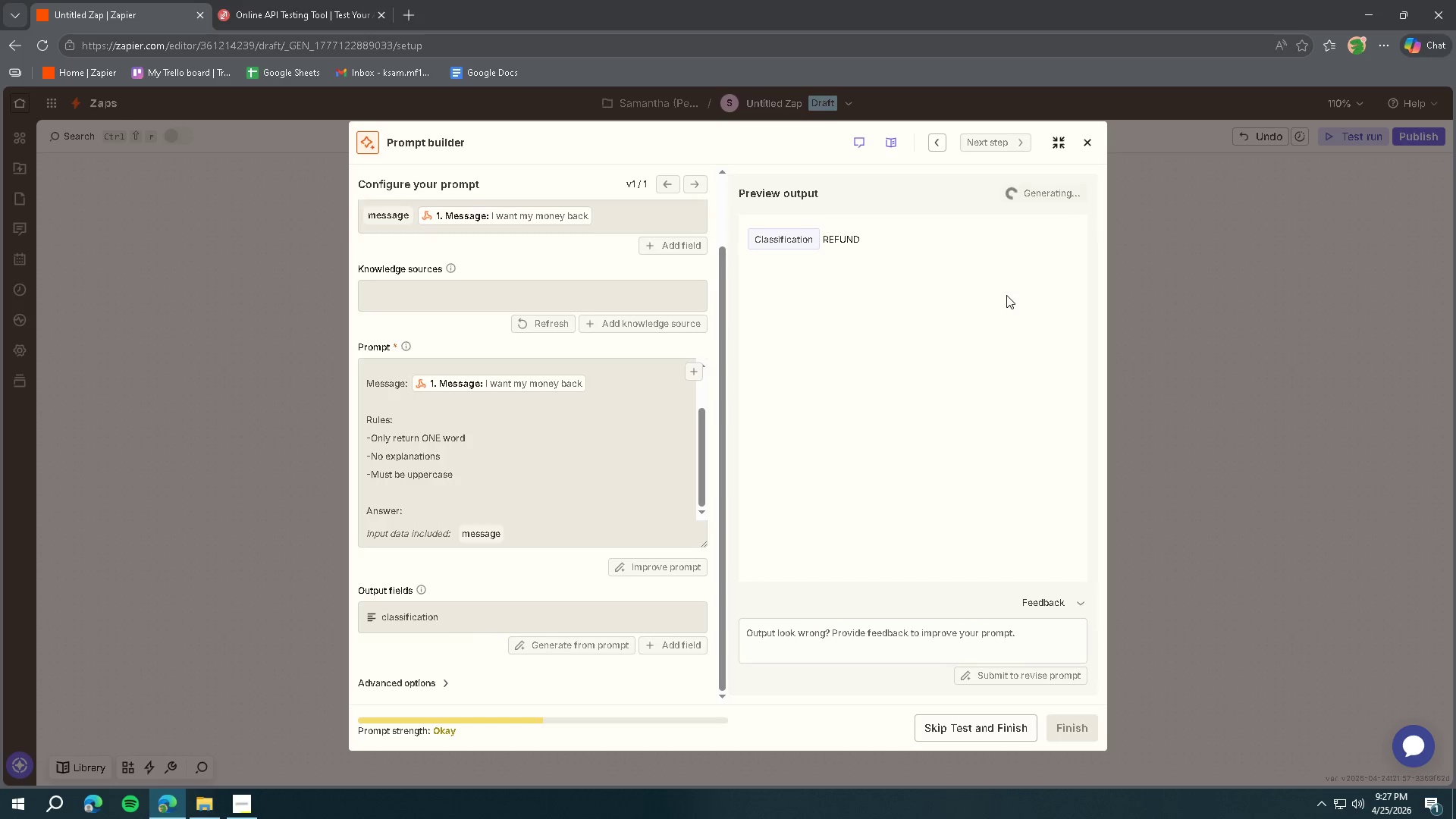 
wait(13.53)
 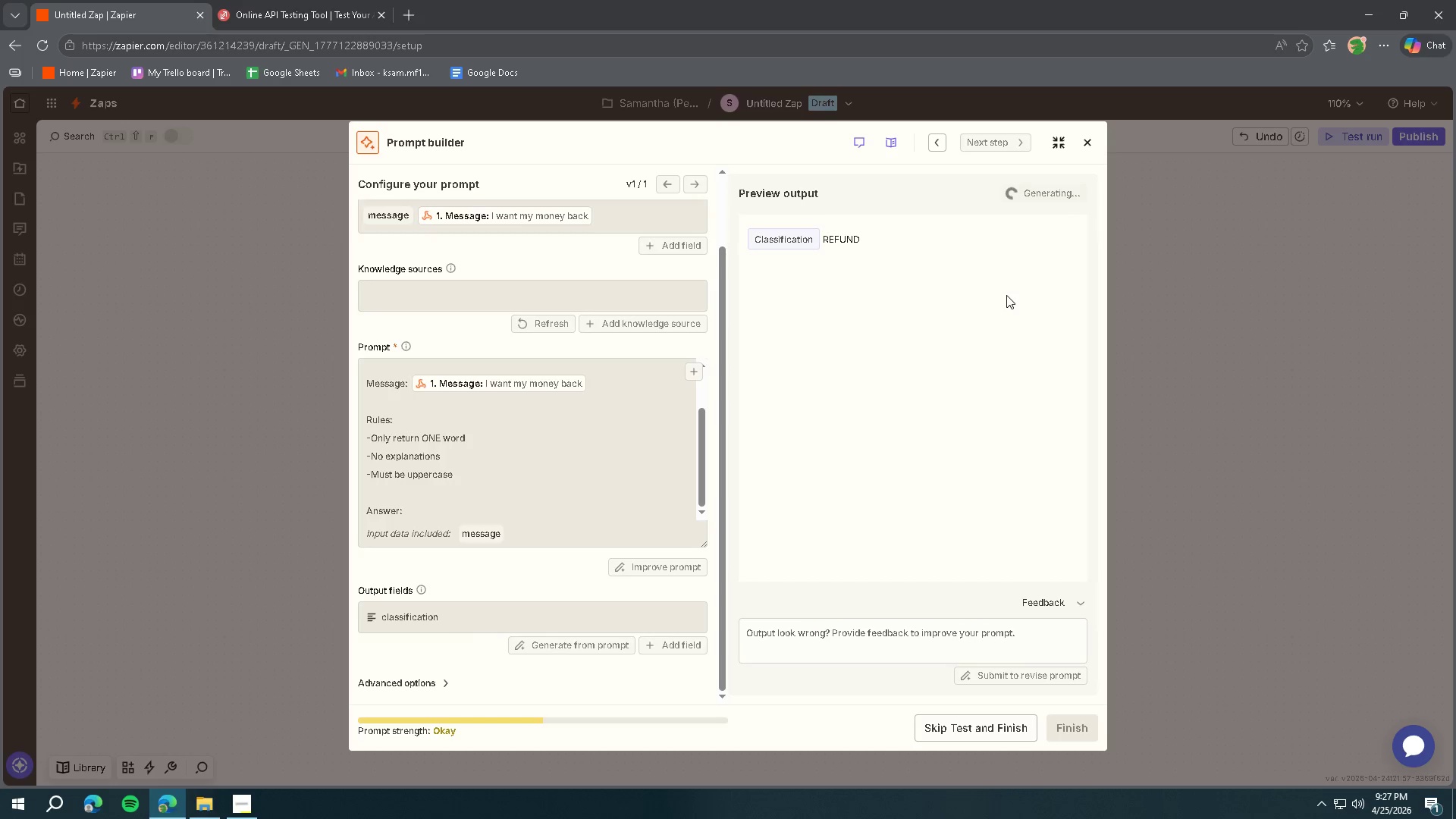 
scroll: coordinate [592, 634], scroll_direction: down, amount: 3.0
 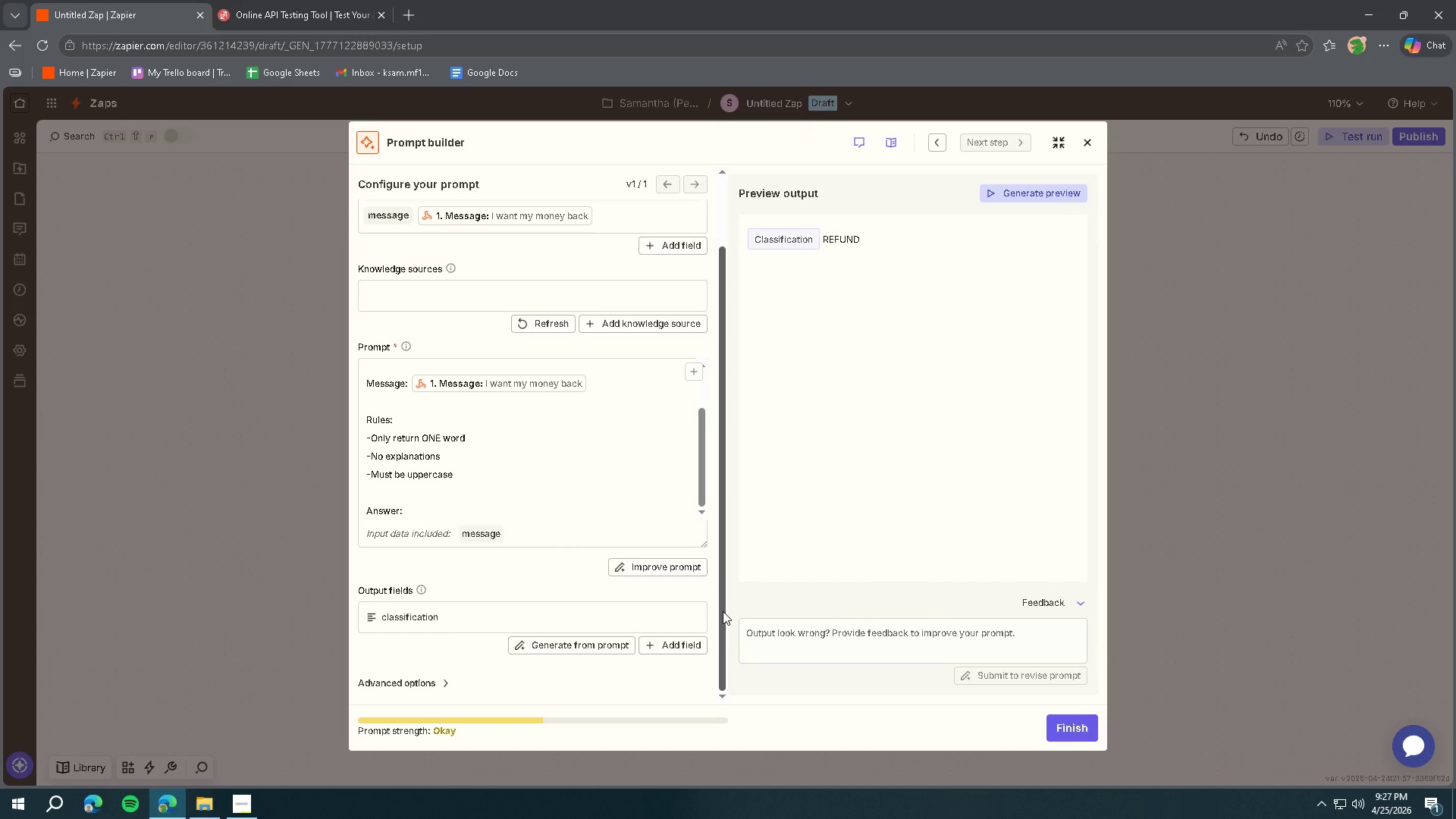 
wait(12.62)
 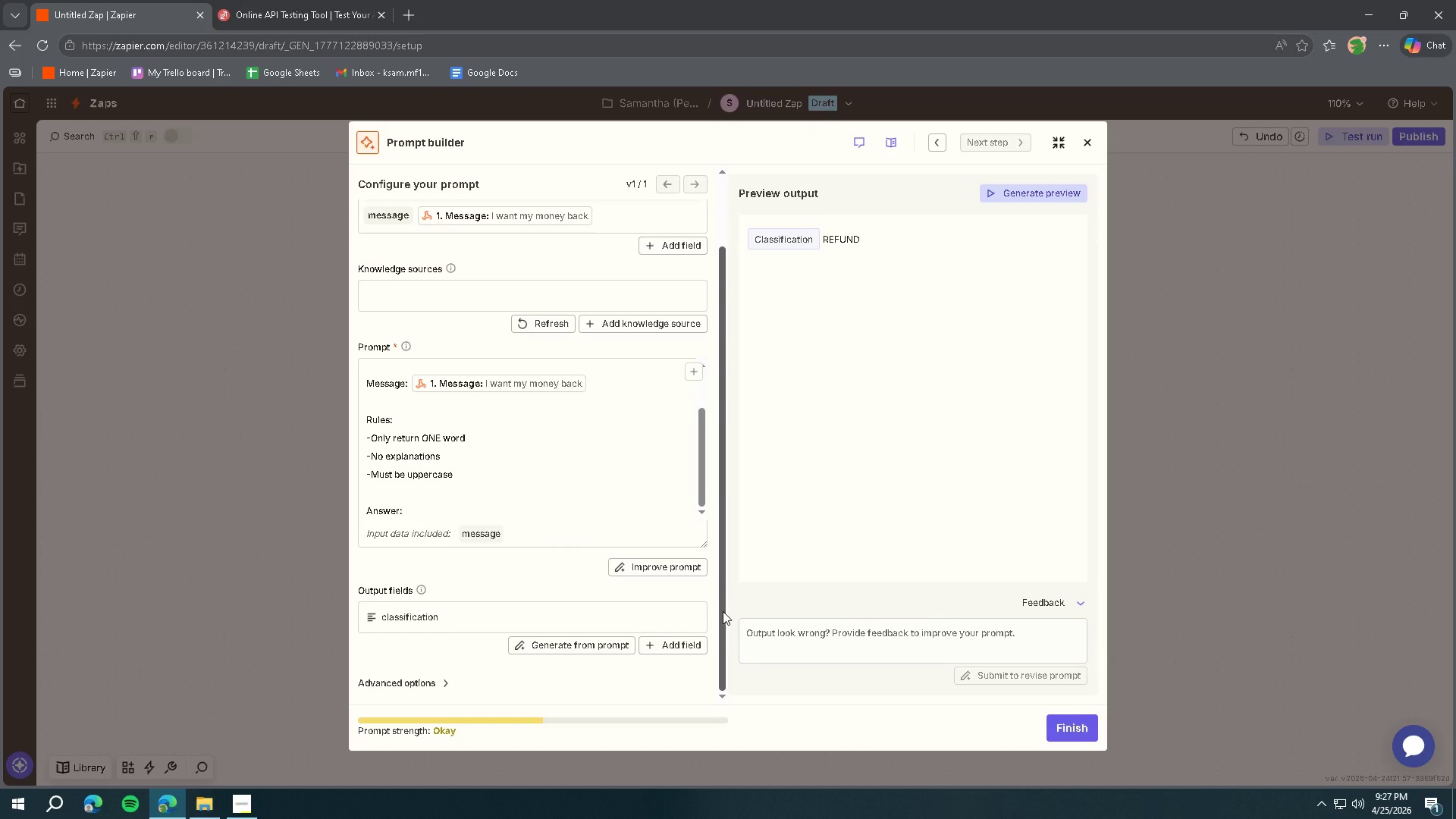 
left_click([608, 611])
 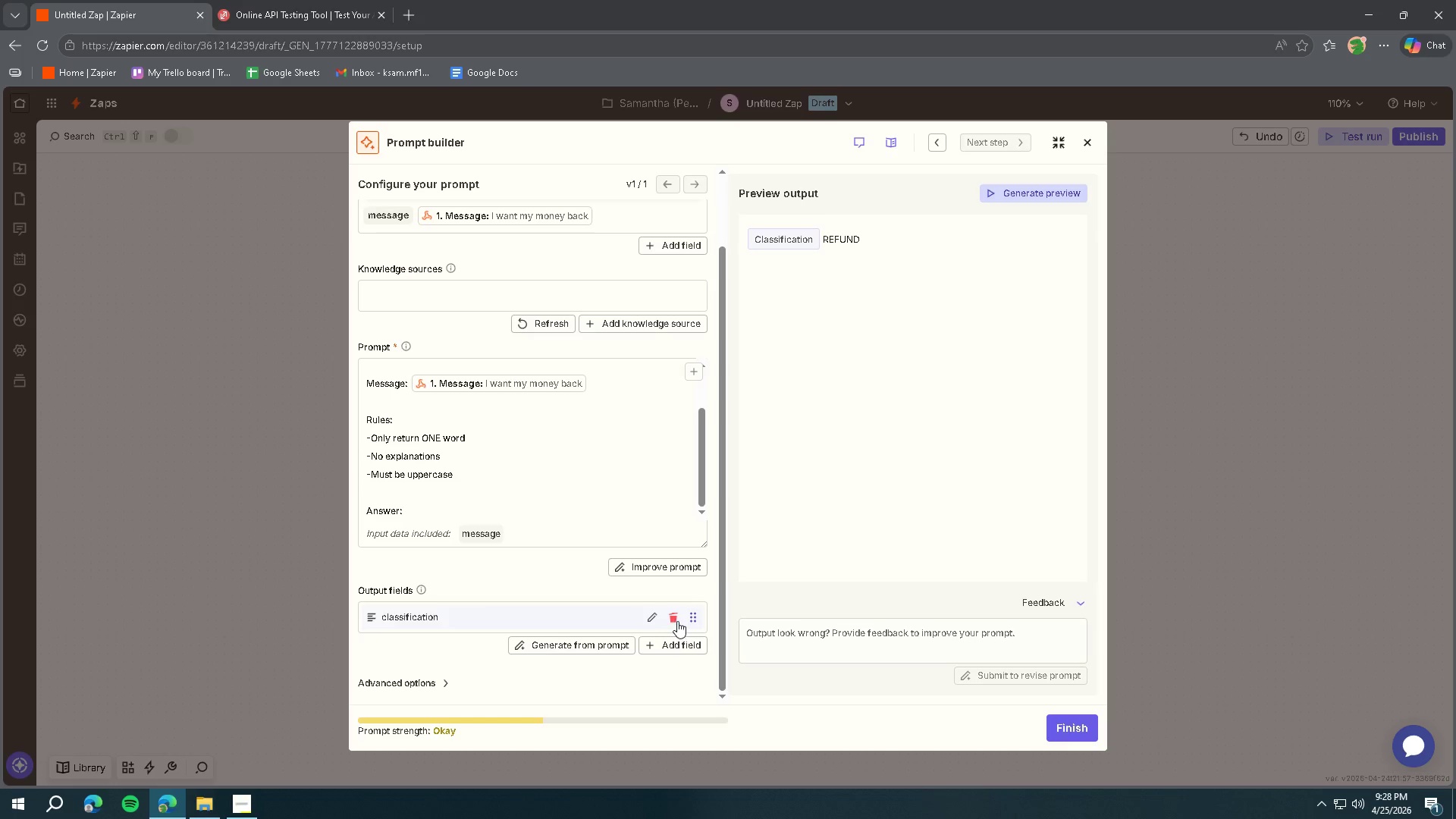 
left_click([654, 619])
 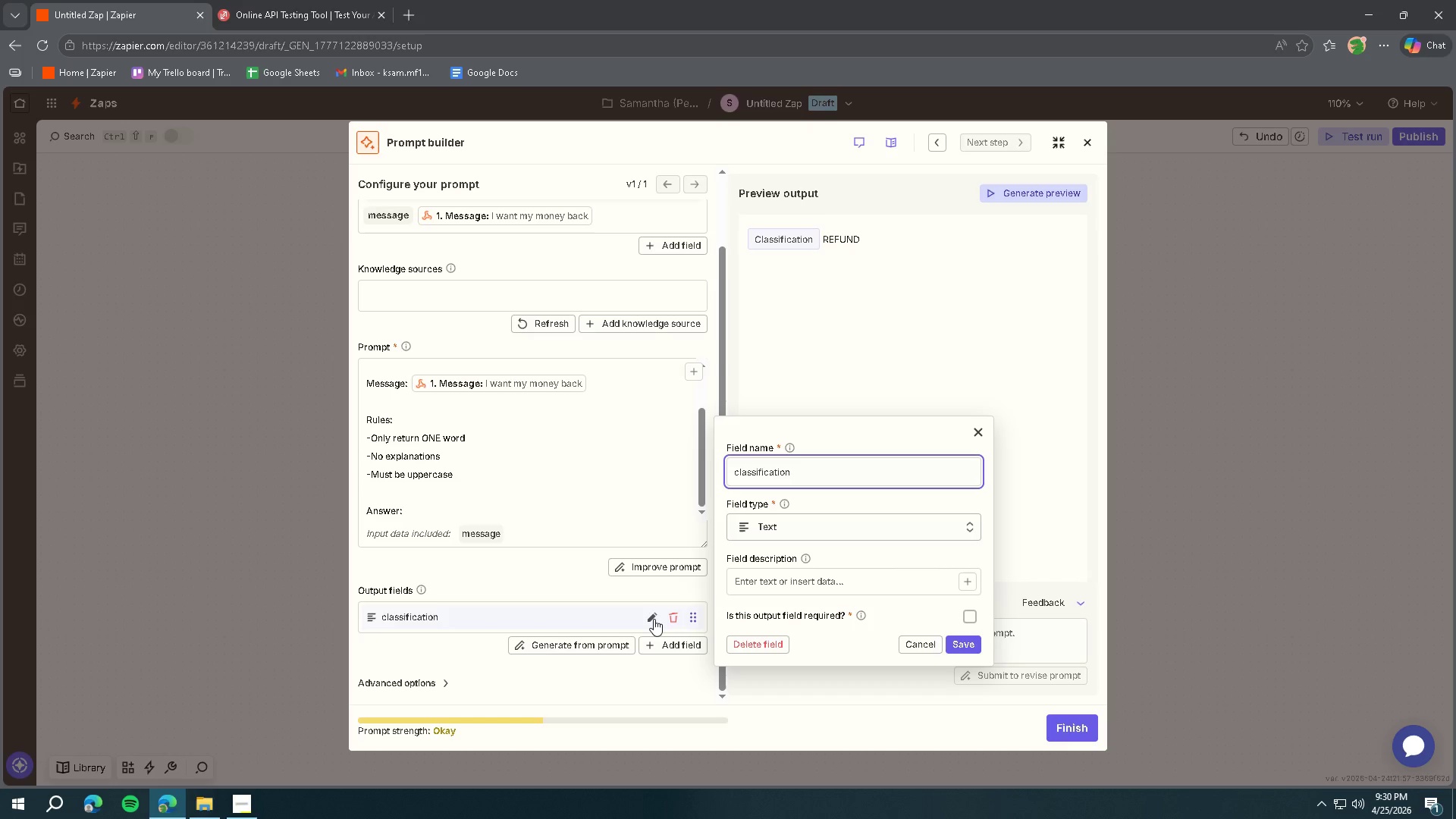 
wait(126.81)
 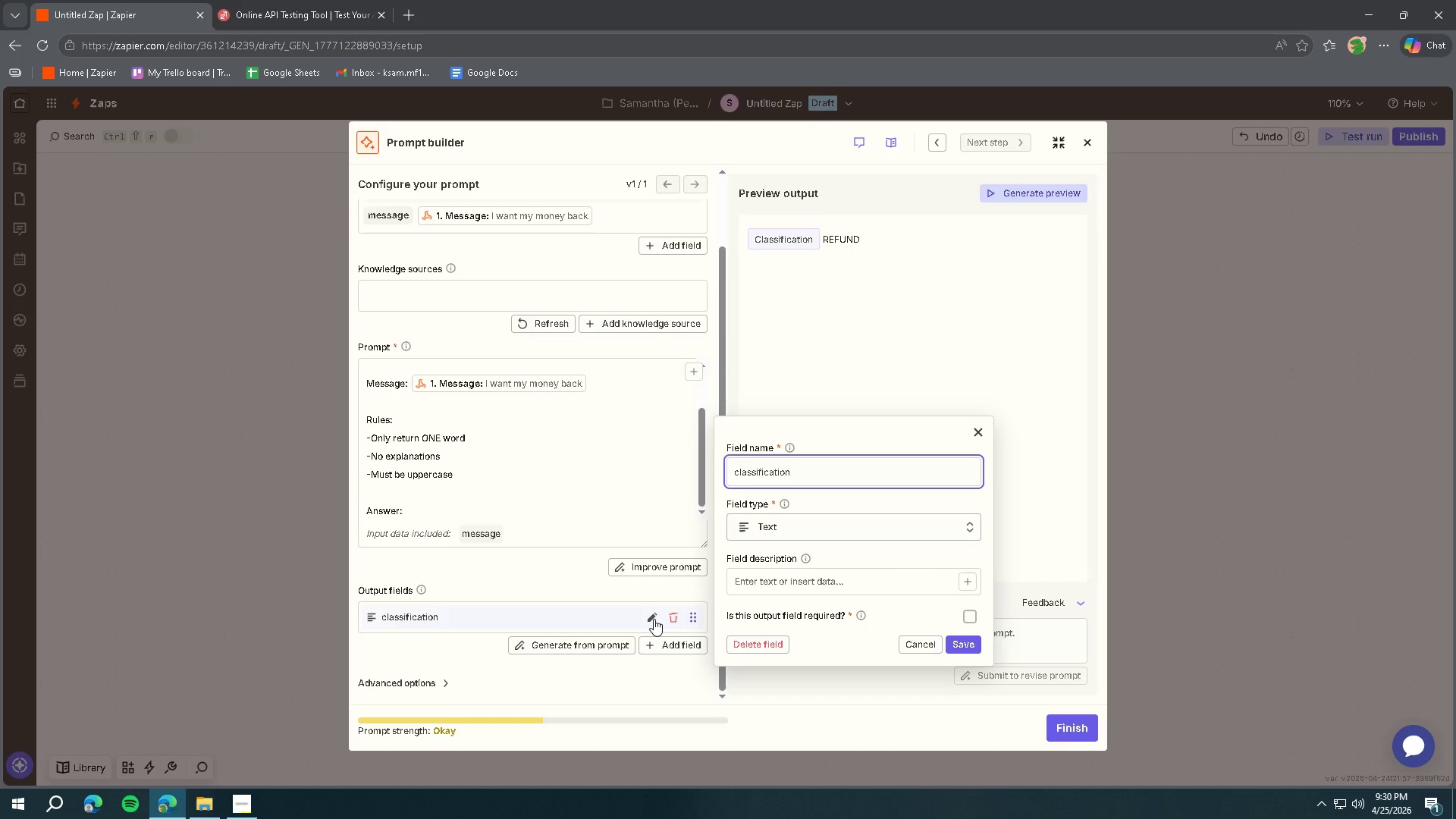 
left_click([1062, 724])
 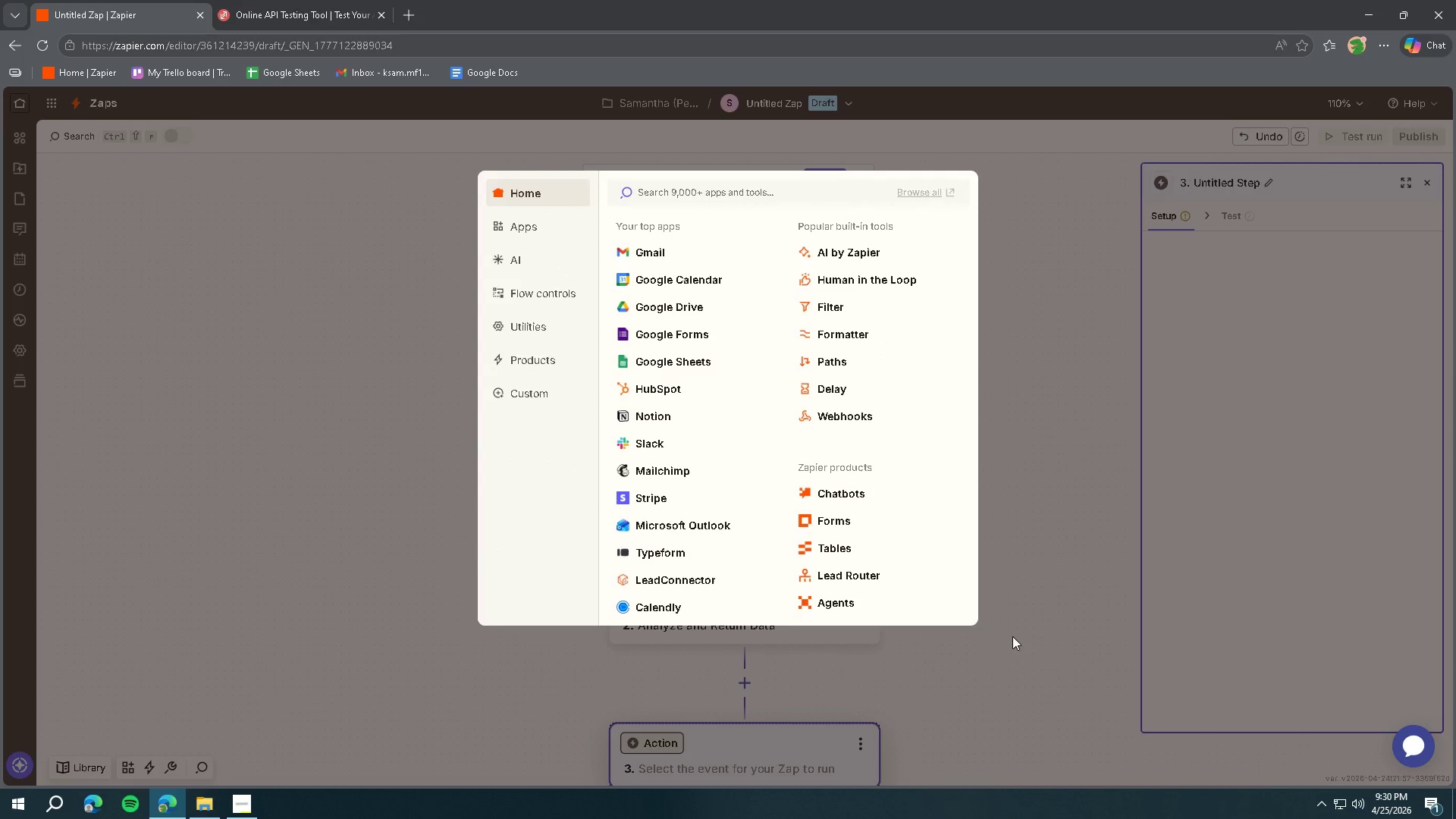 
left_click([1075, 578])
 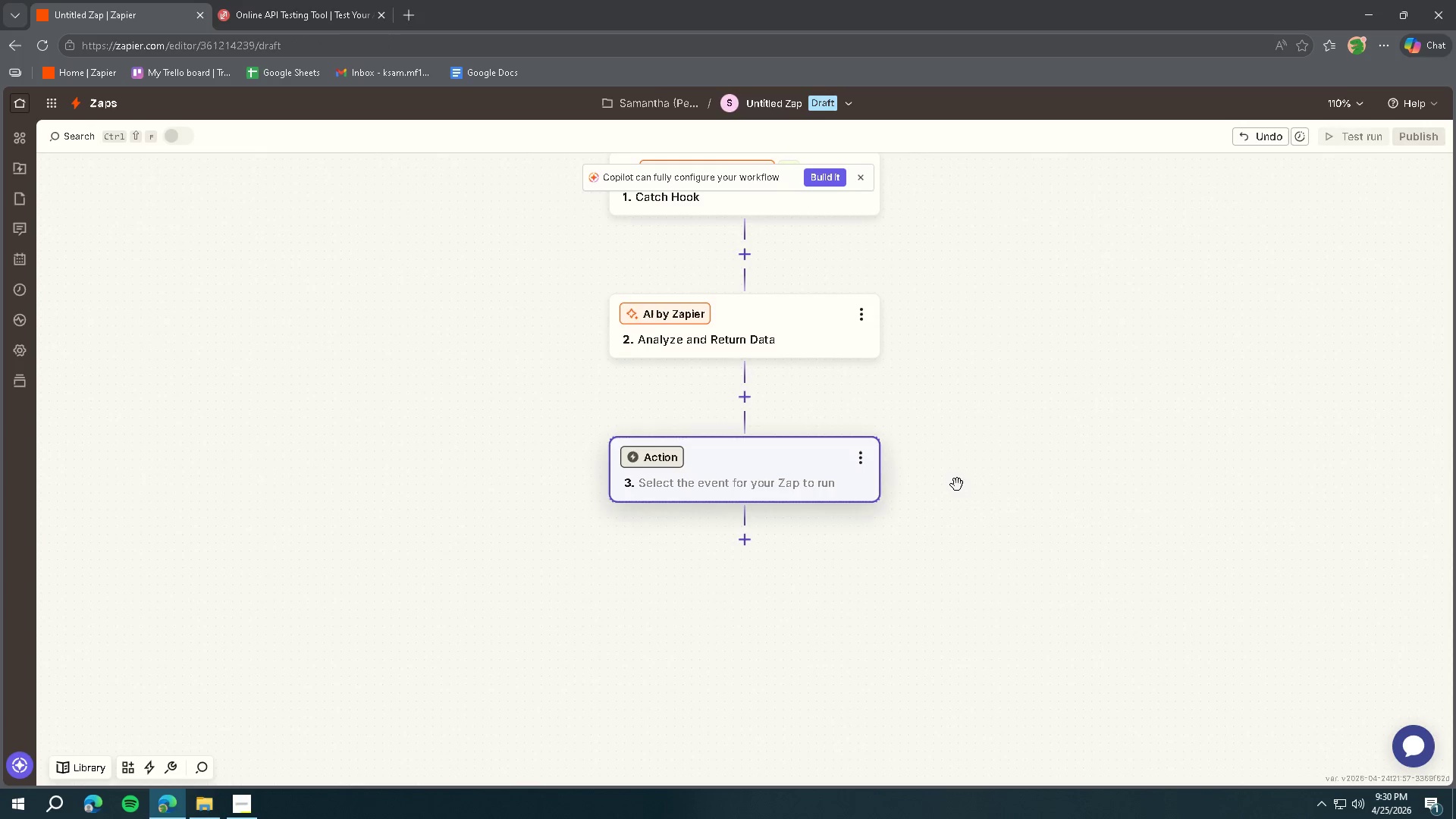 
left_click([798, 345])
 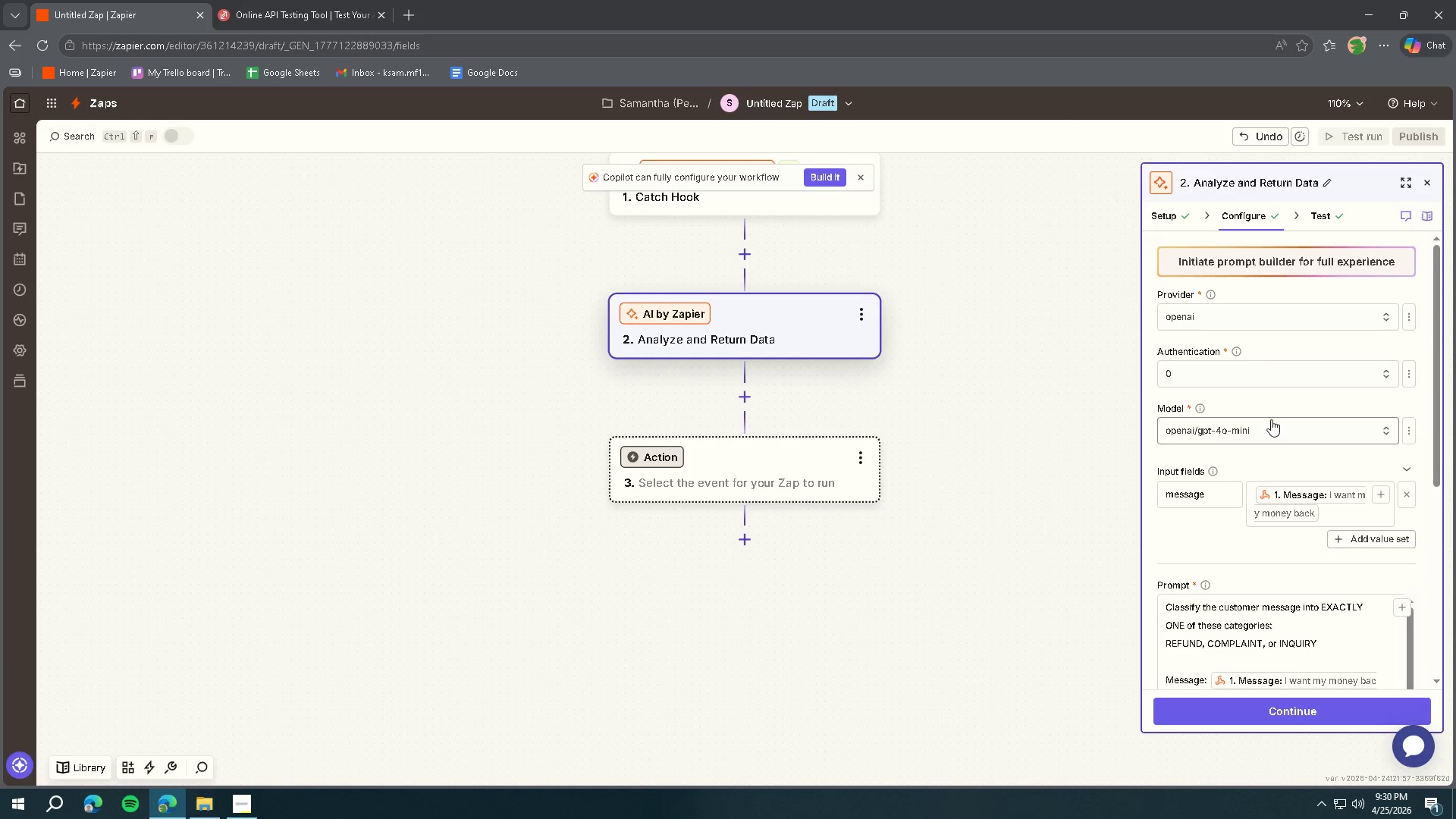 
scroll: coordinate [1211, 422], scroll_direction: down, amount: 4.0
 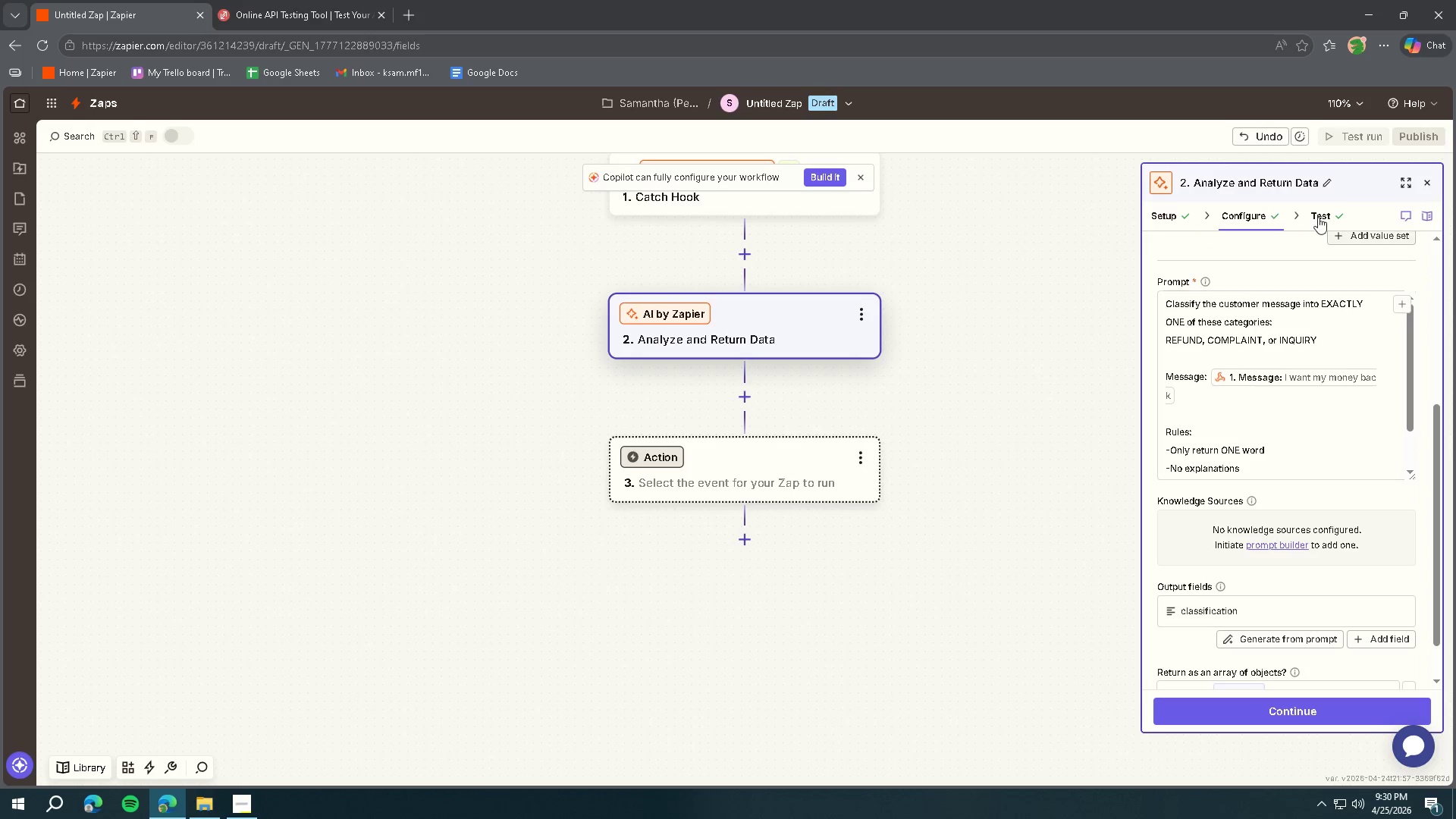 
left_click([1316, 217])
 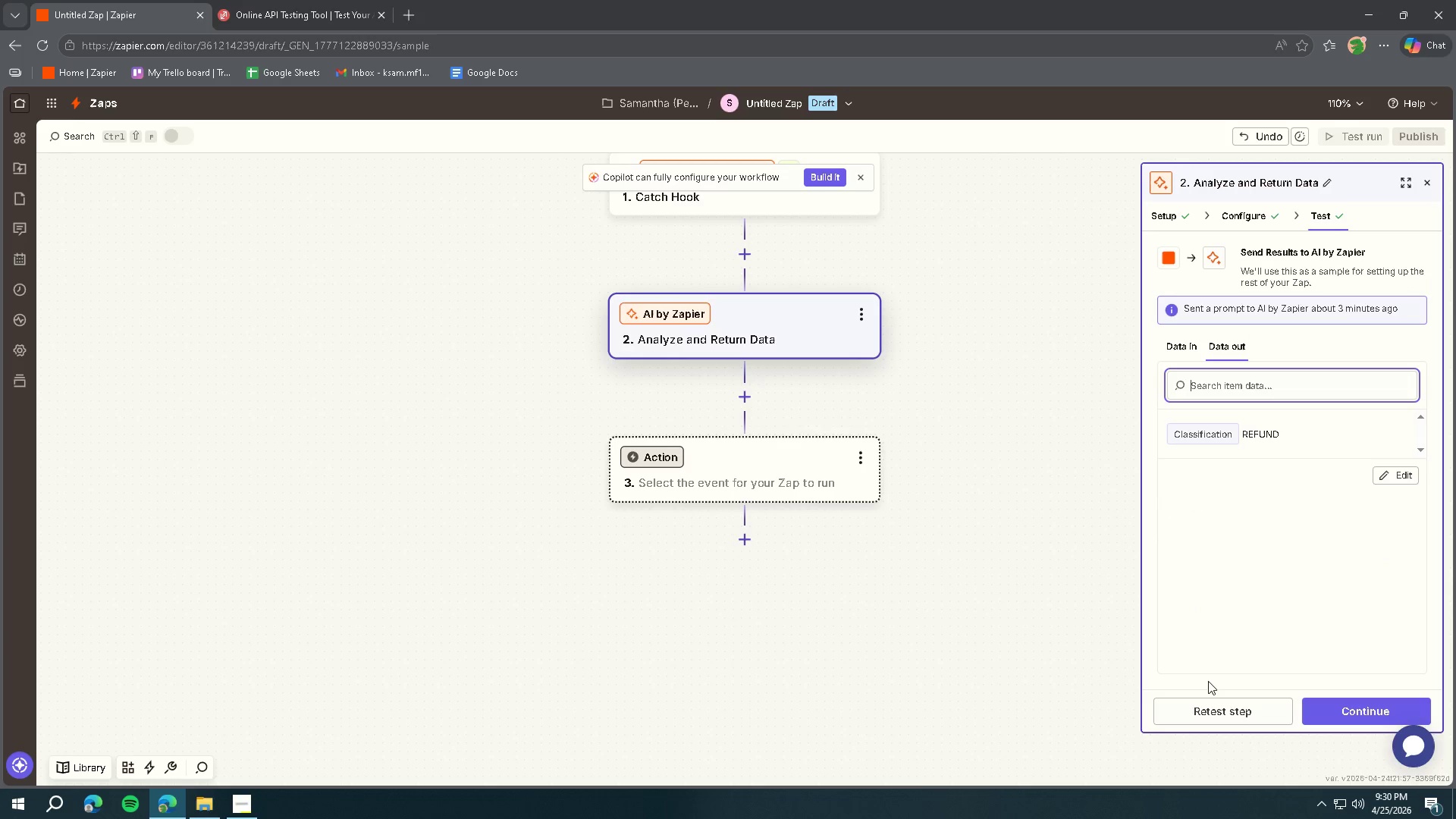 
left_click([1200, 702])
 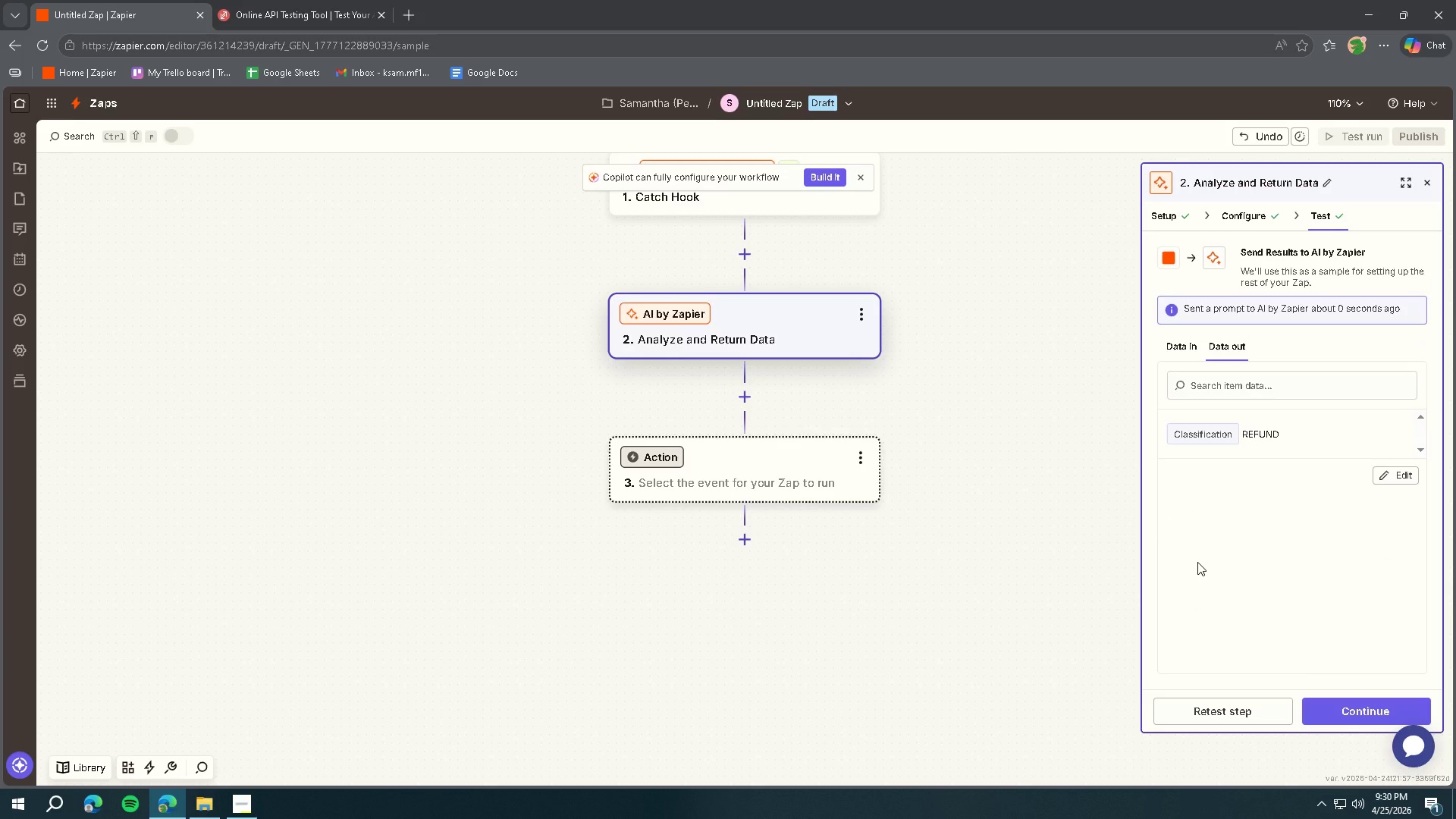 
wait(37.55)
 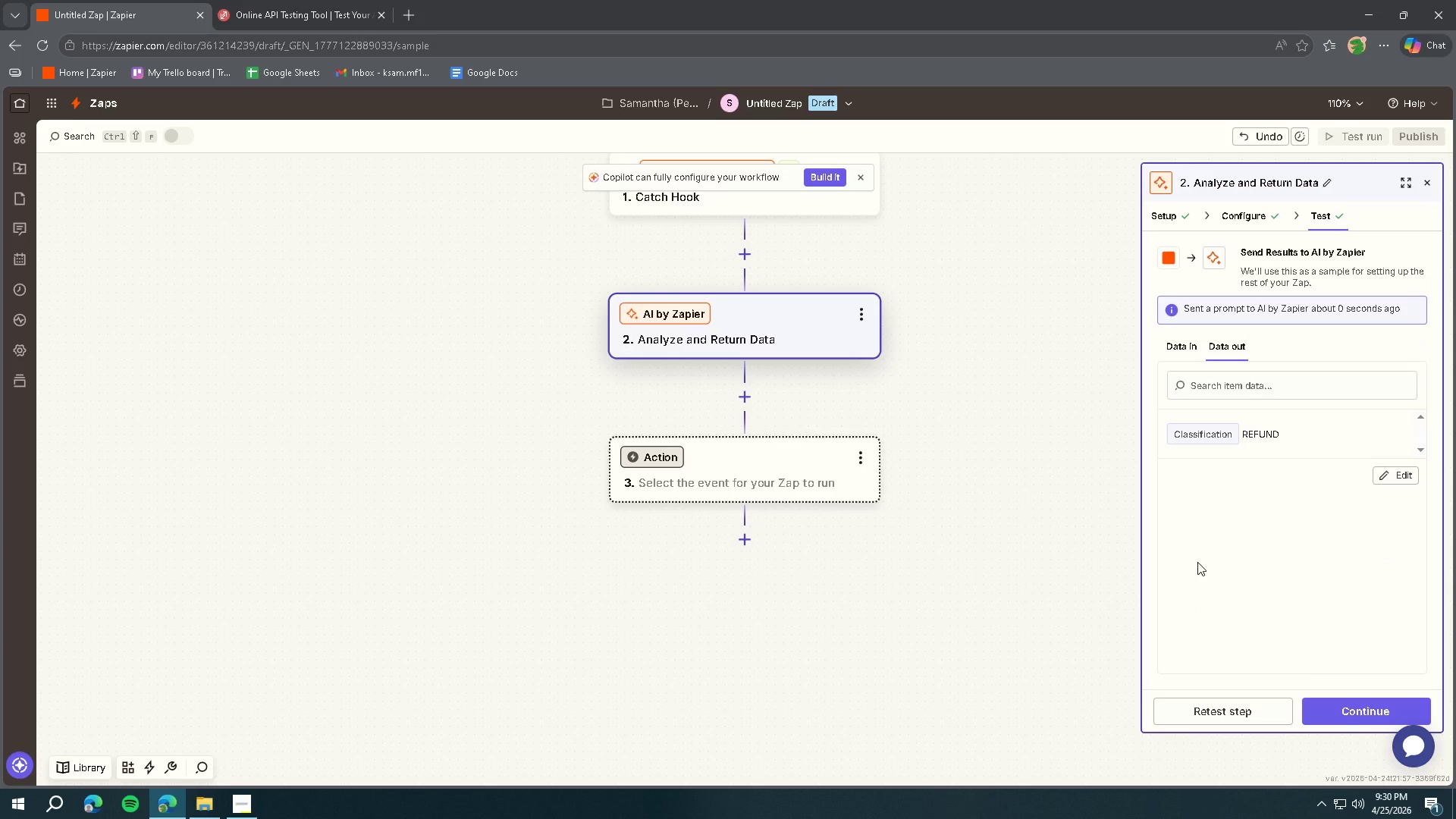 
left_click([1181, 350])
 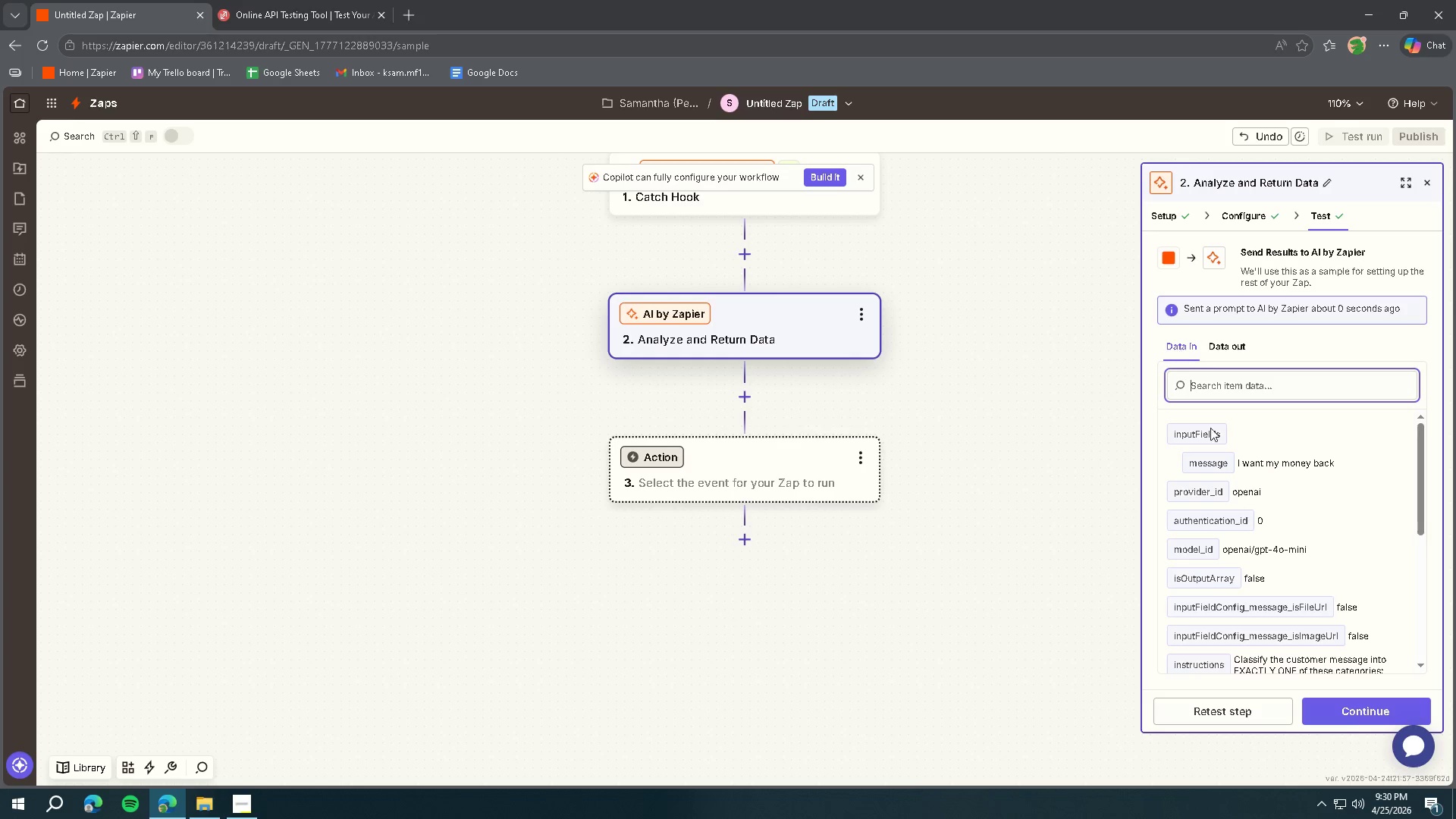 
scroll: coordinate [1231, 465], scroll_direction: down, amount: 8.0
 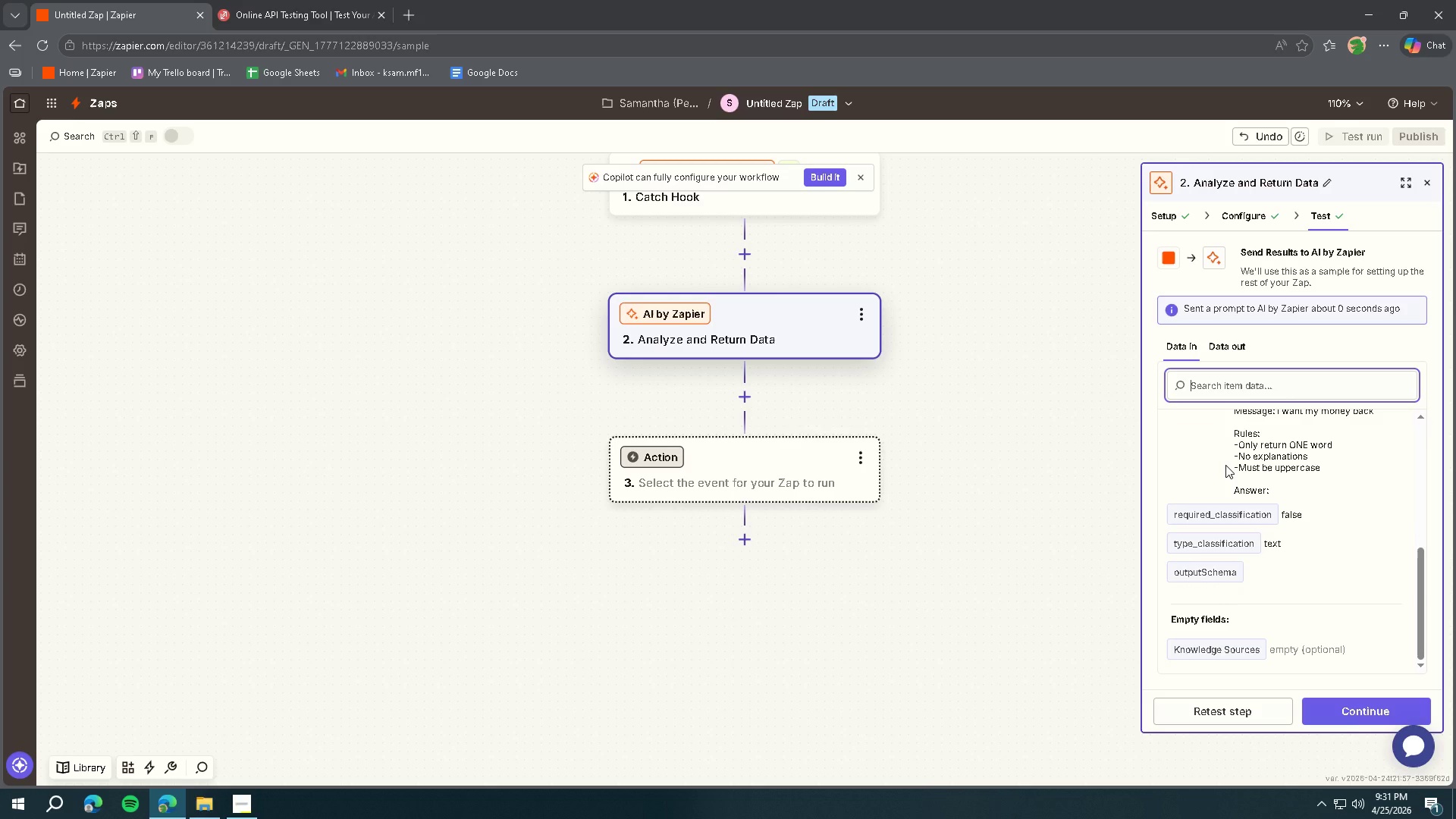 
wait(12.85)
 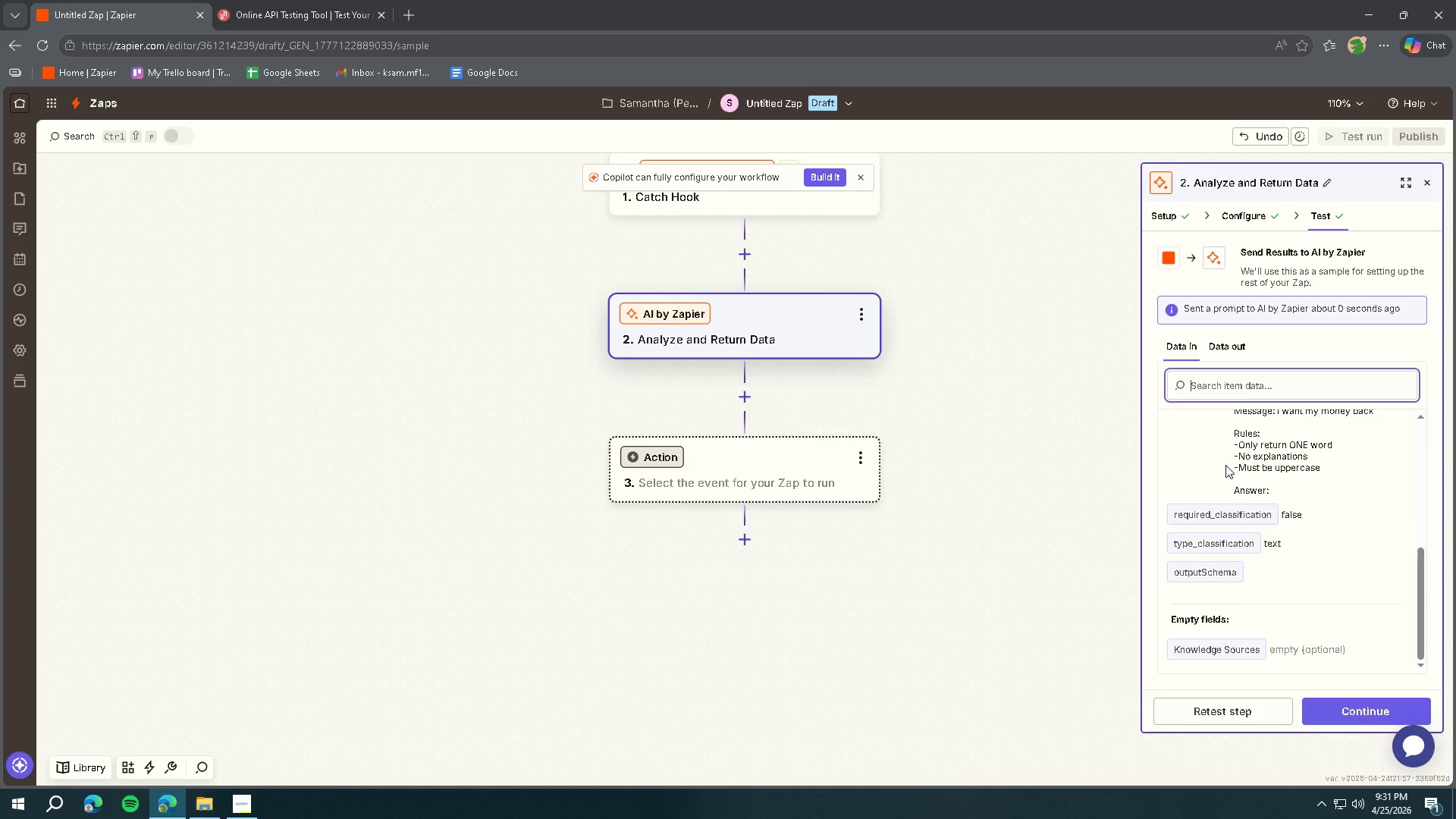 
left_click([1221, 351])
 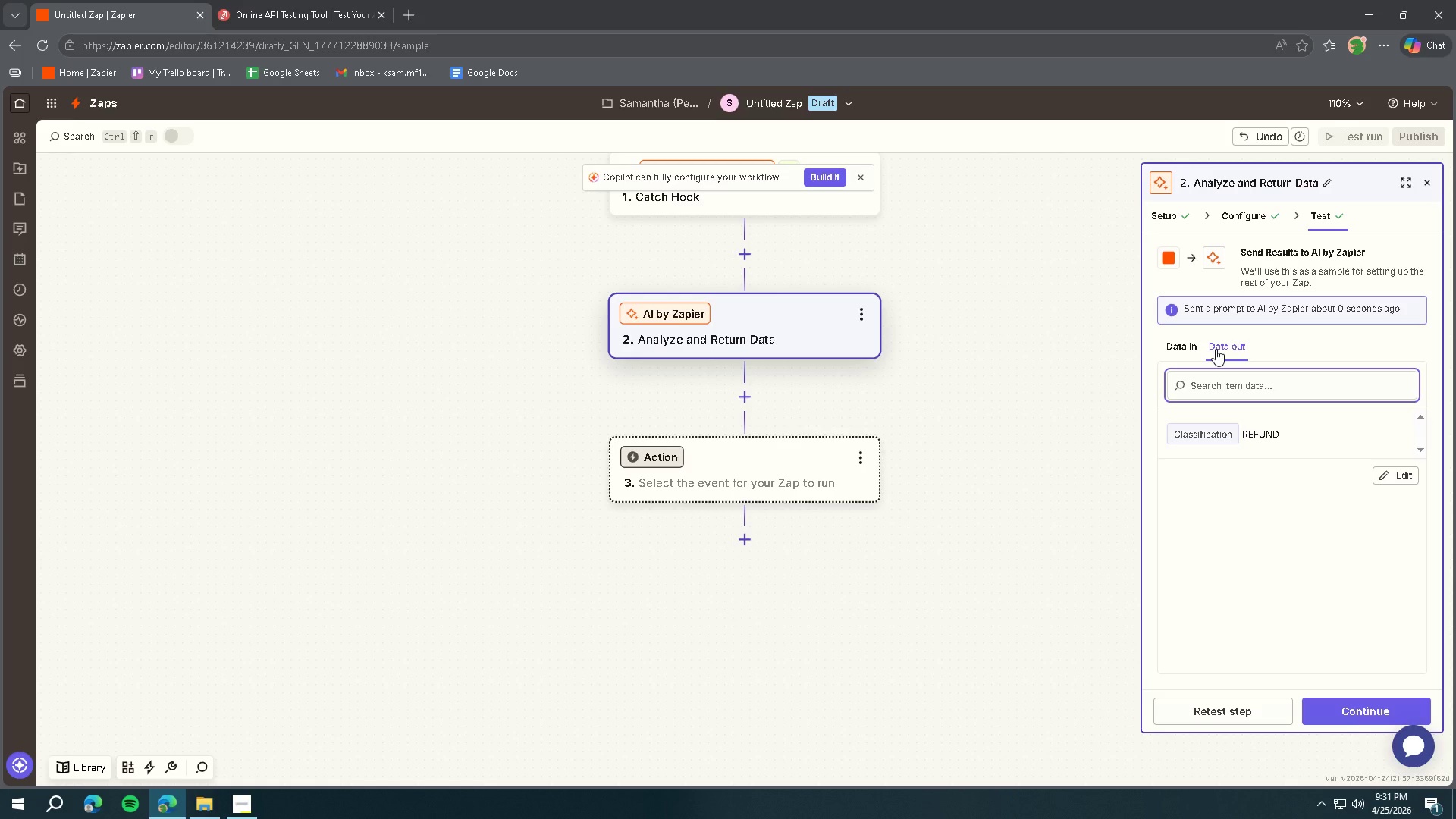 
wait(35.09)
 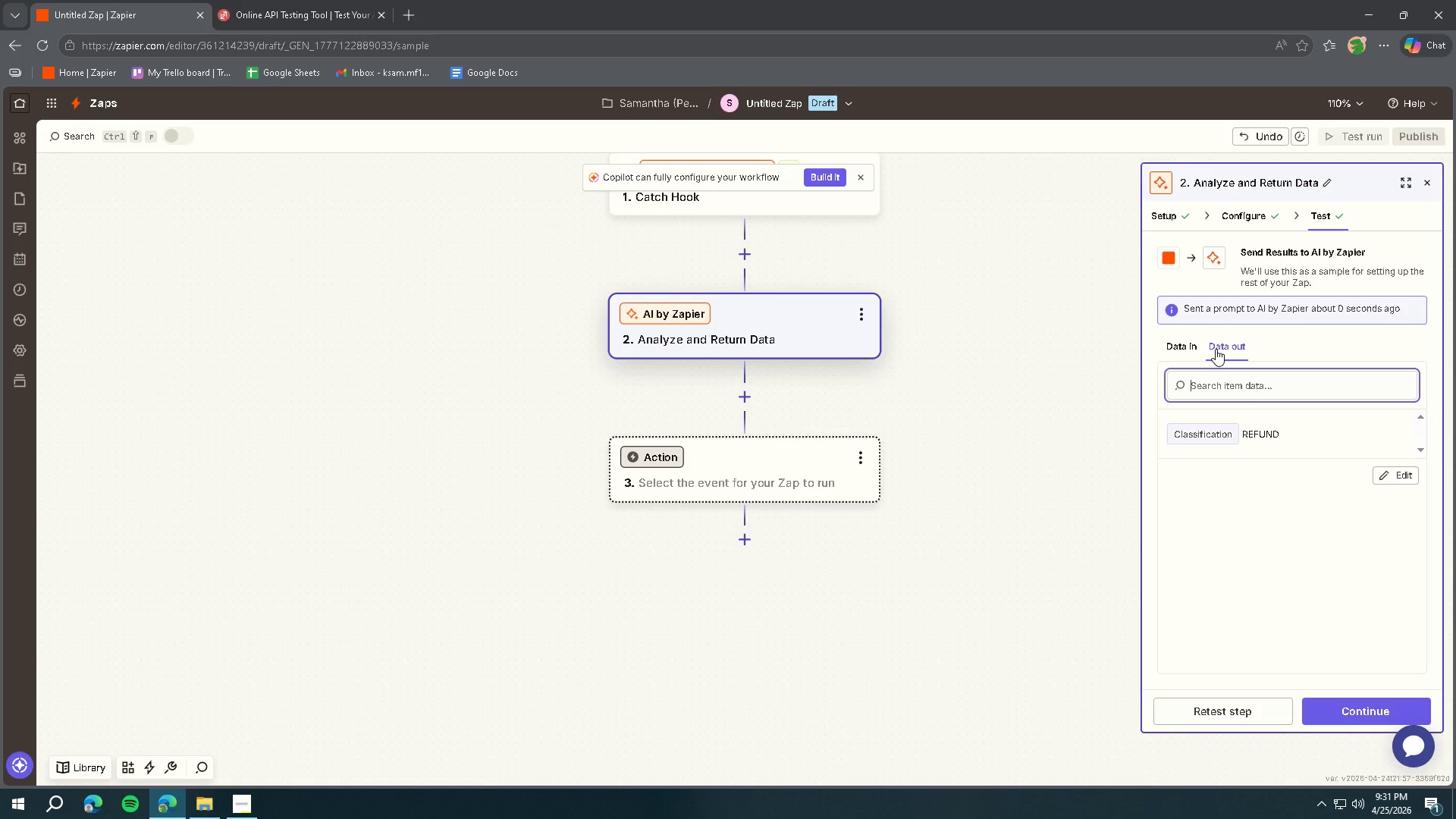 
left_click([805, 454])
 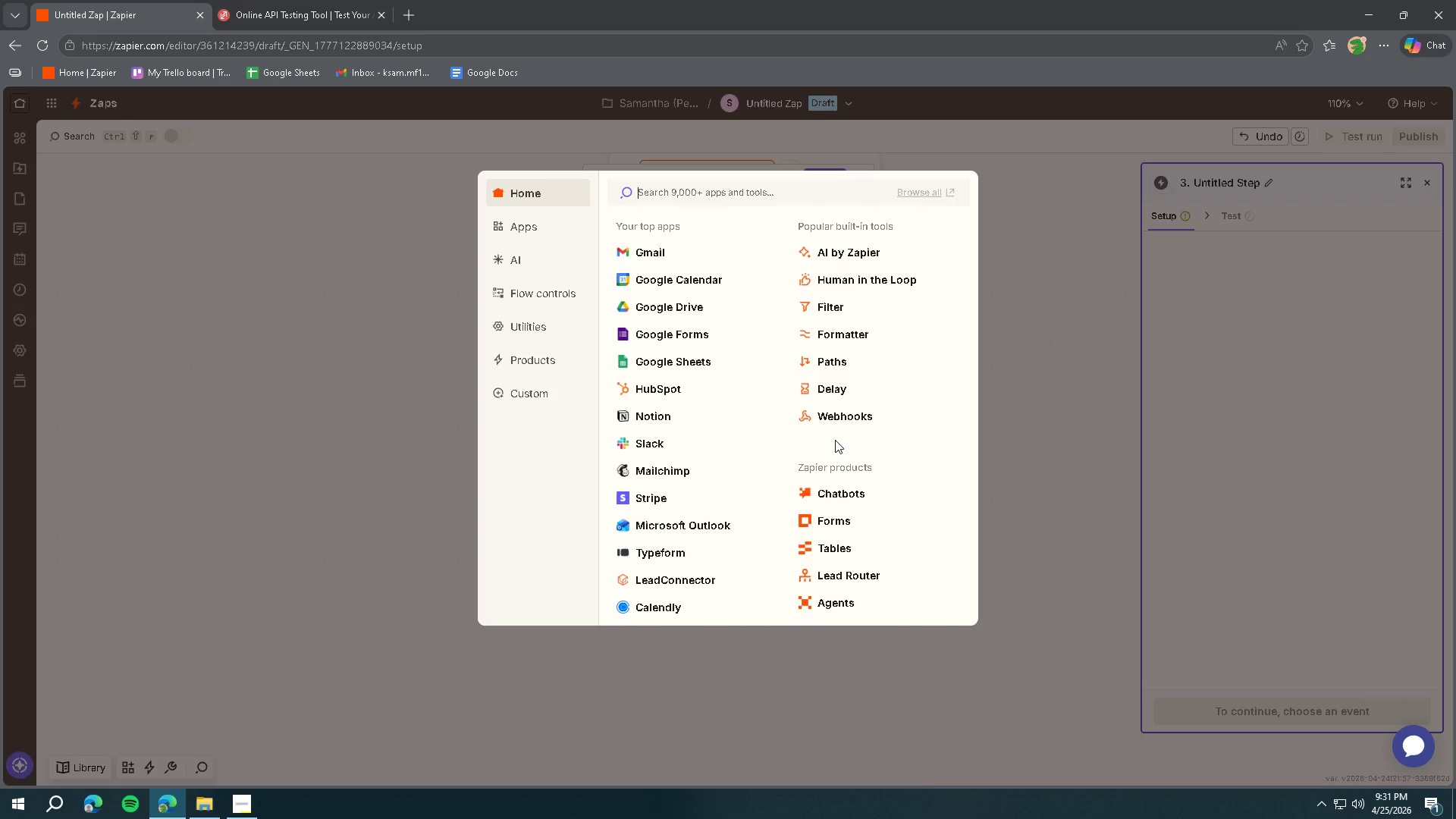 
wait(7.27)
 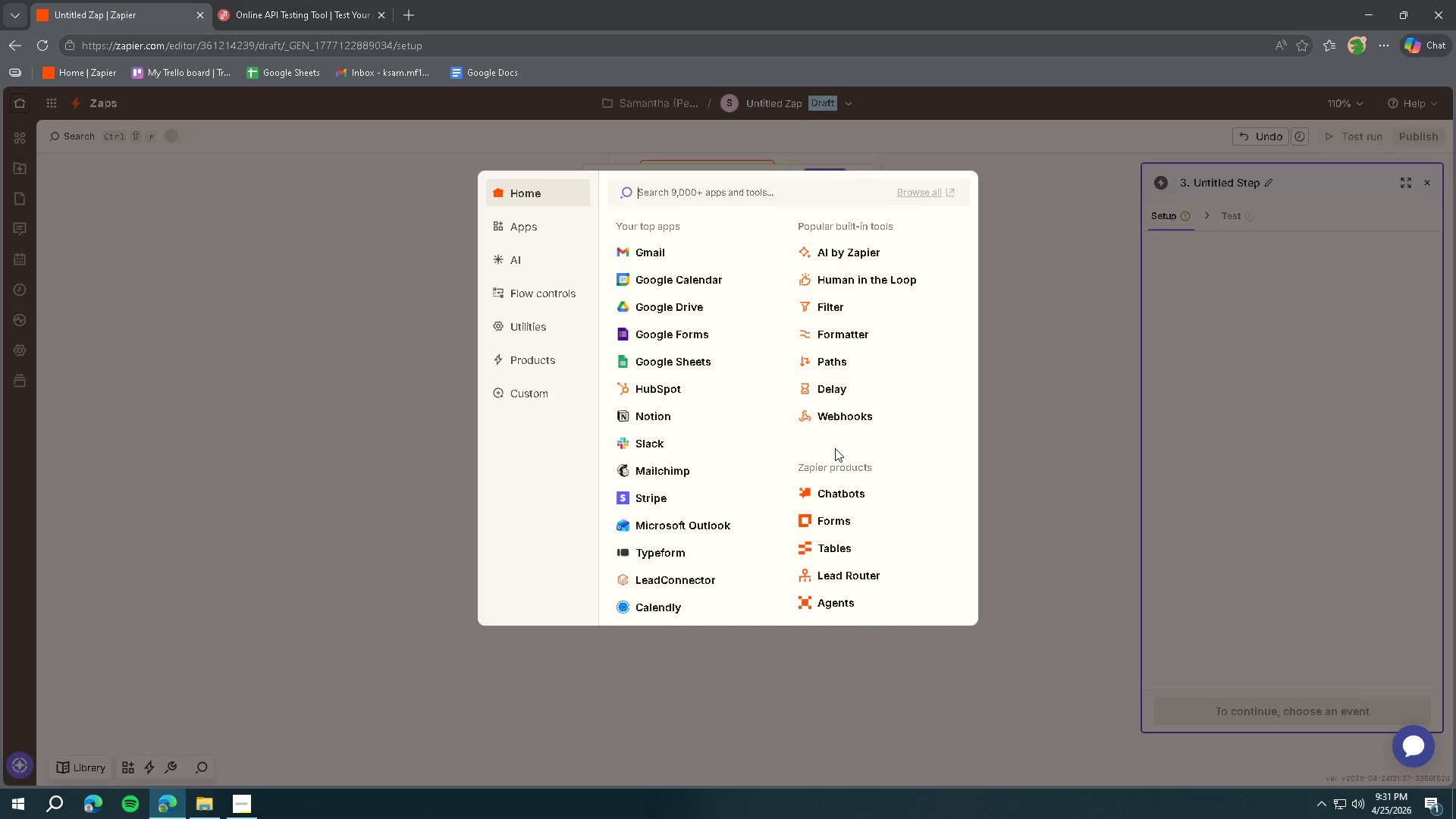 
left_click([839, 370])
 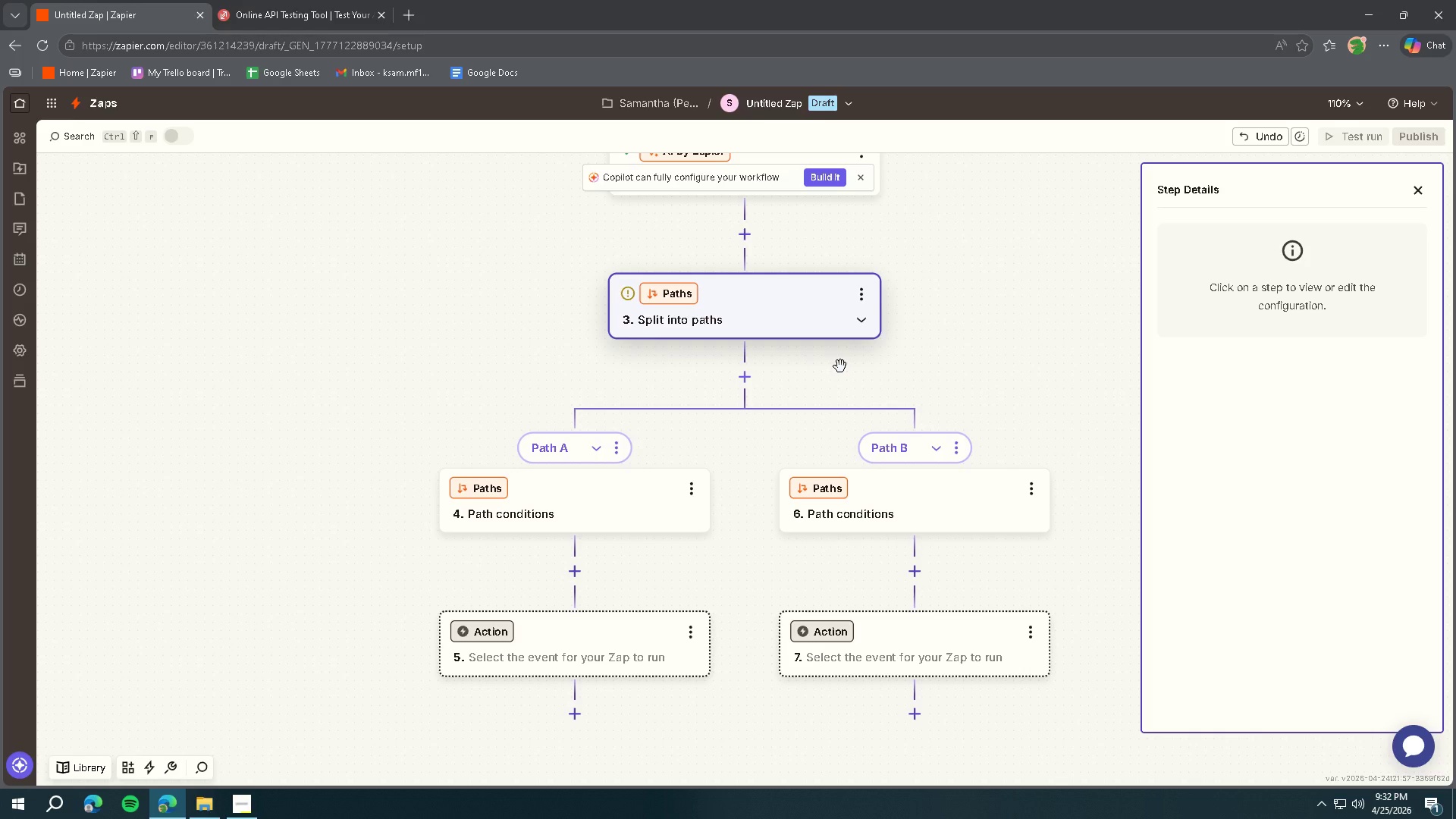 
wait(26.34)
 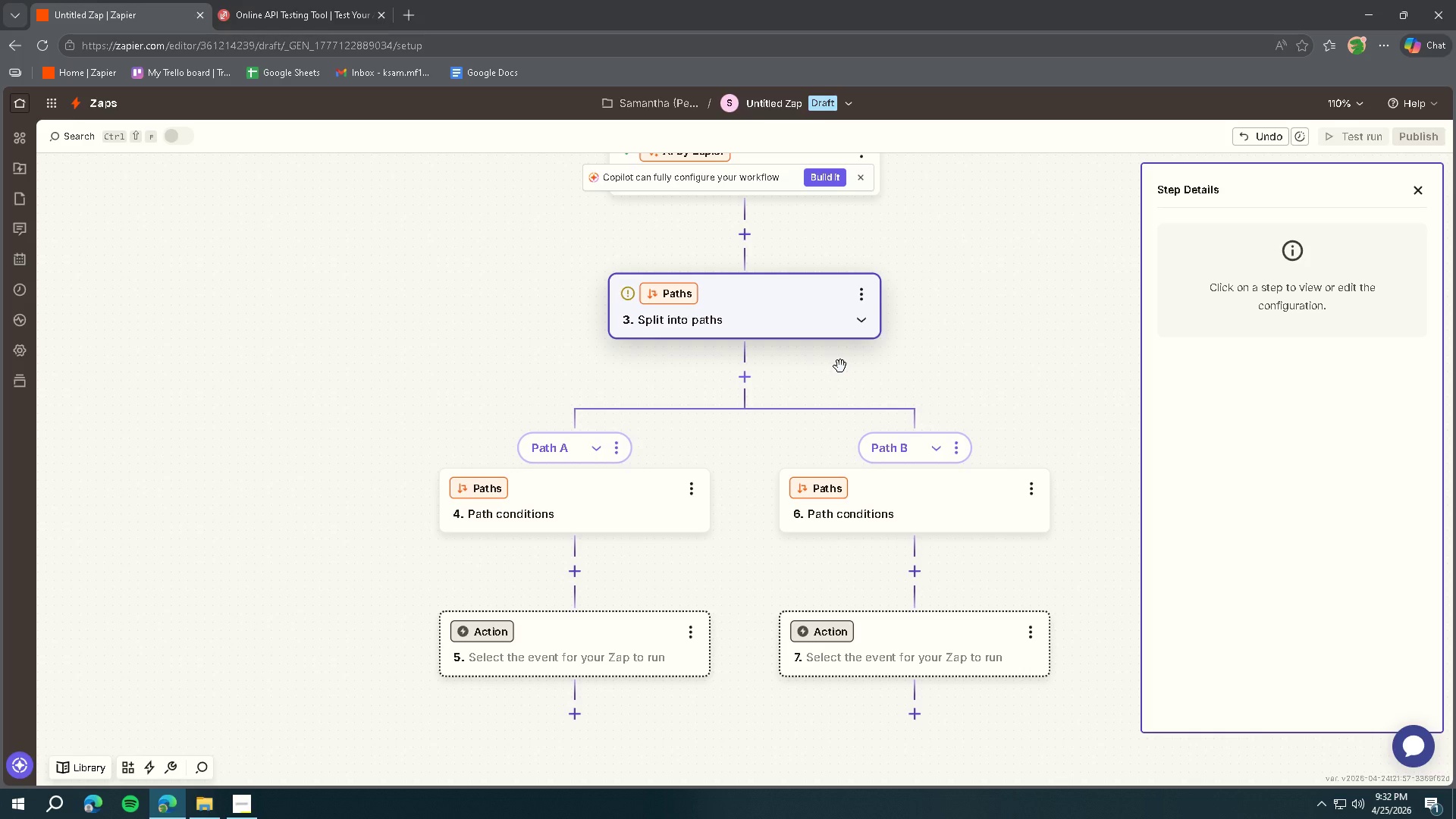 
left_click([740, 383])
 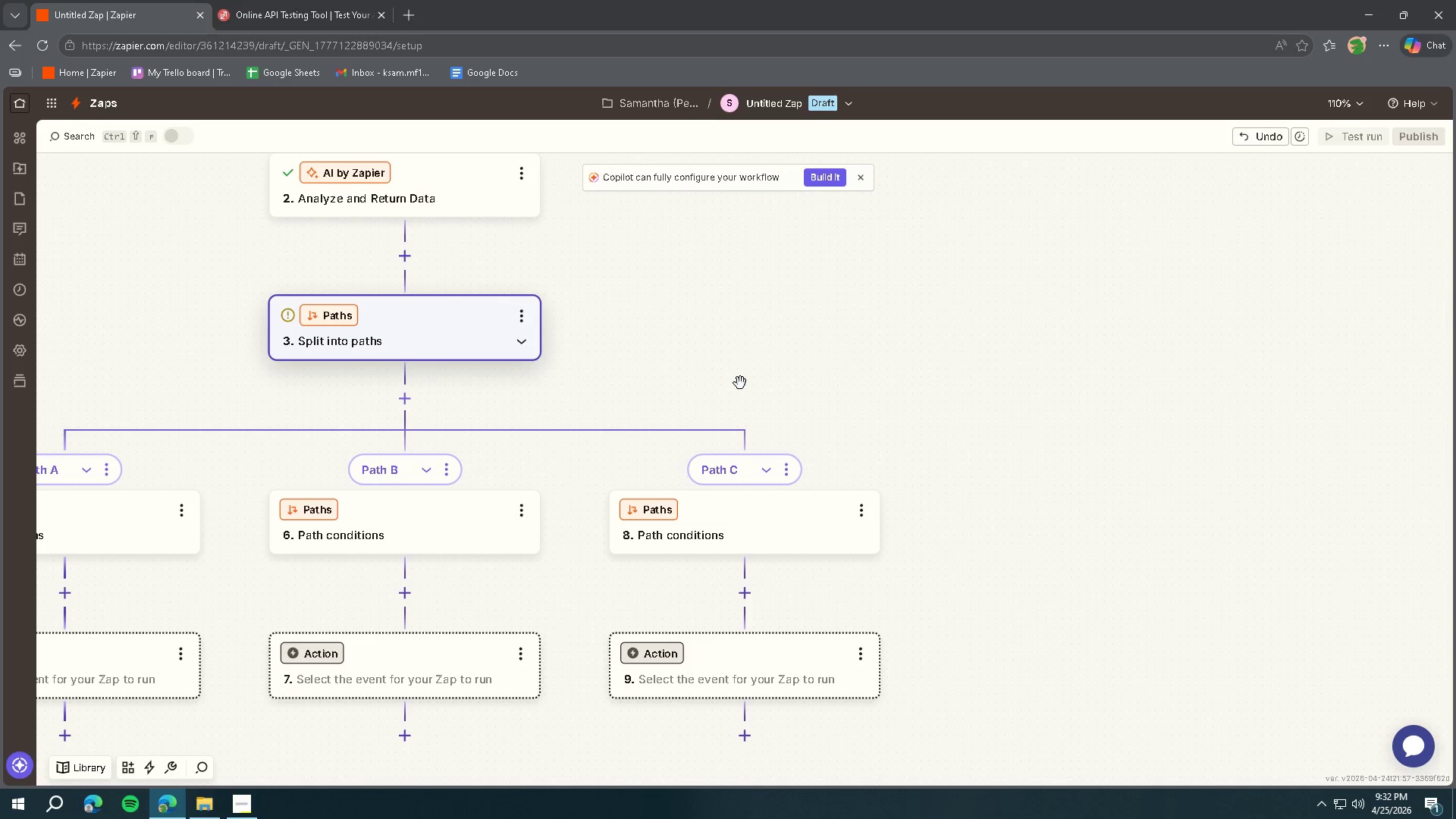 
left_click_drag(start_coordinate=[839, 362], to_coordinate=[1141, 287])
 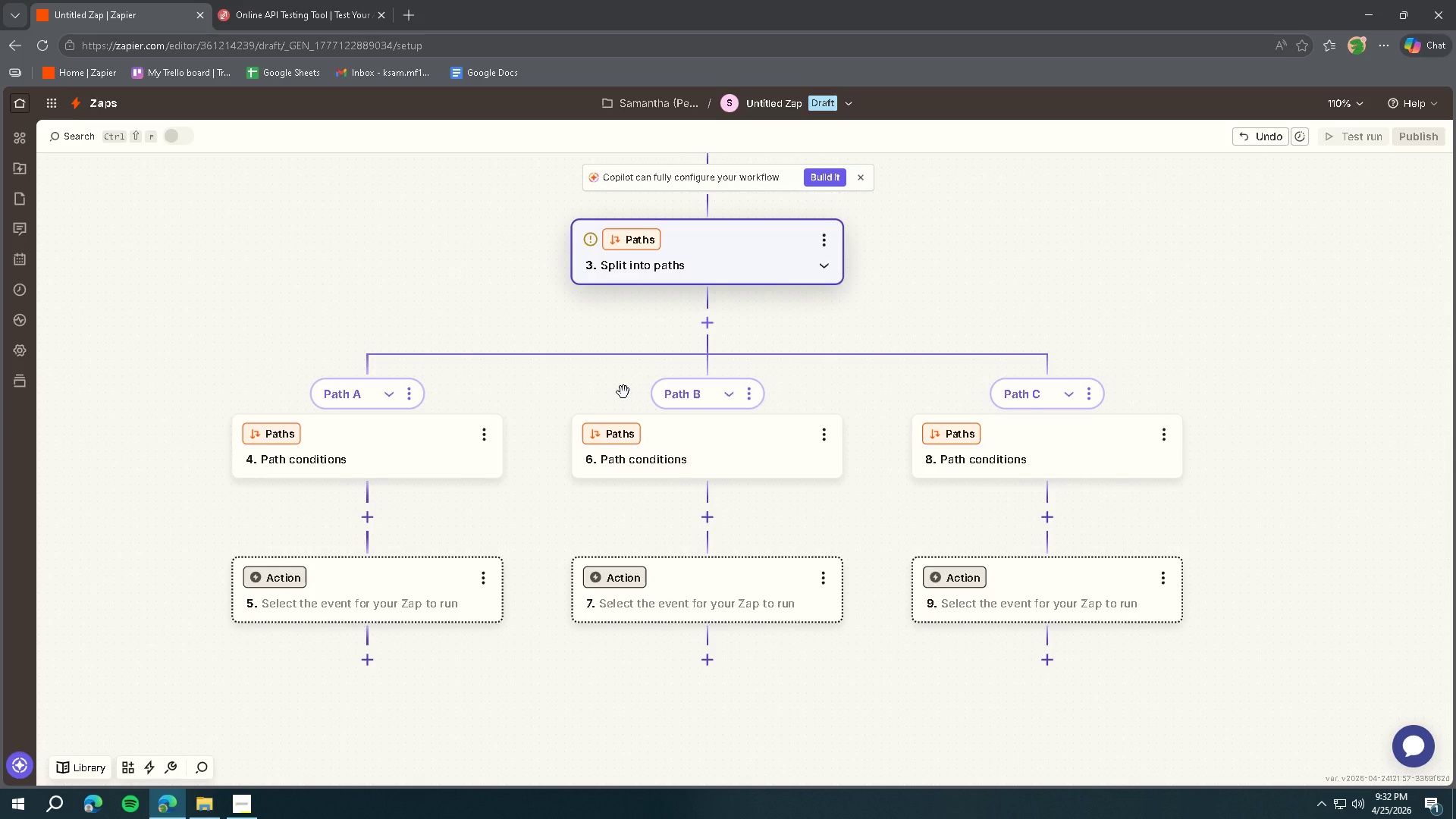 
wait(6.05)
 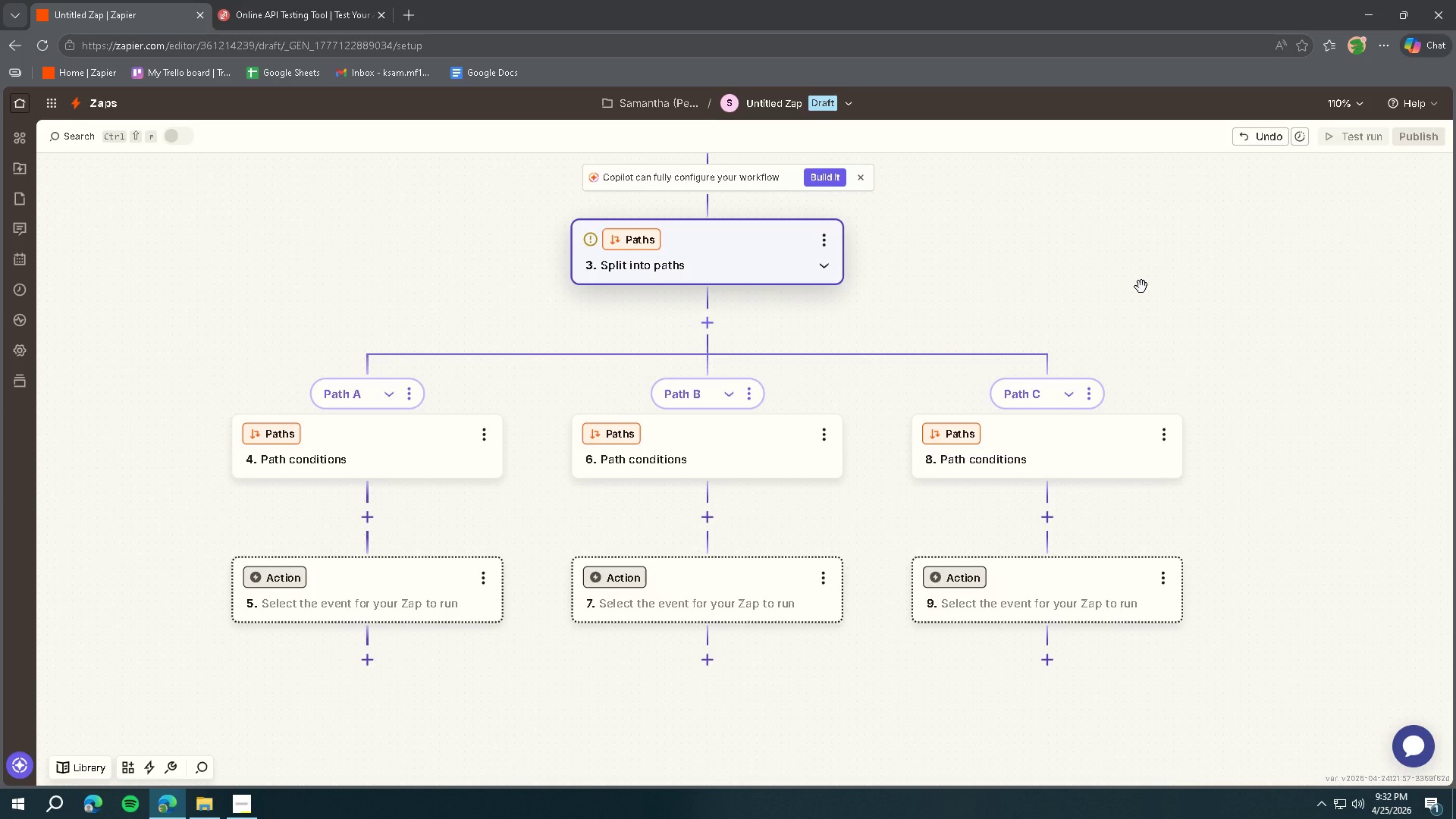 
left_click([413, 446])
 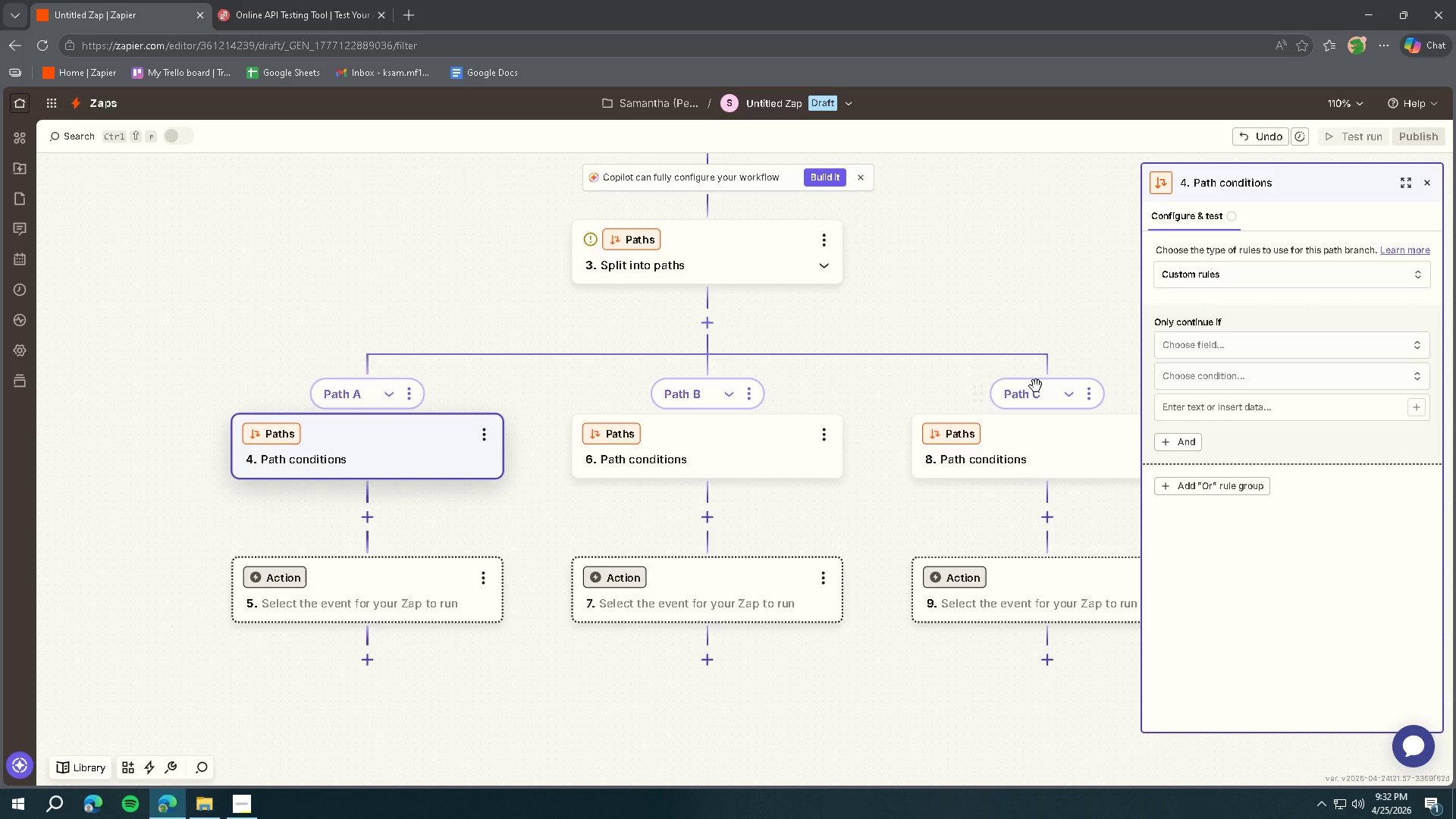 
left_click([1219, 278])
 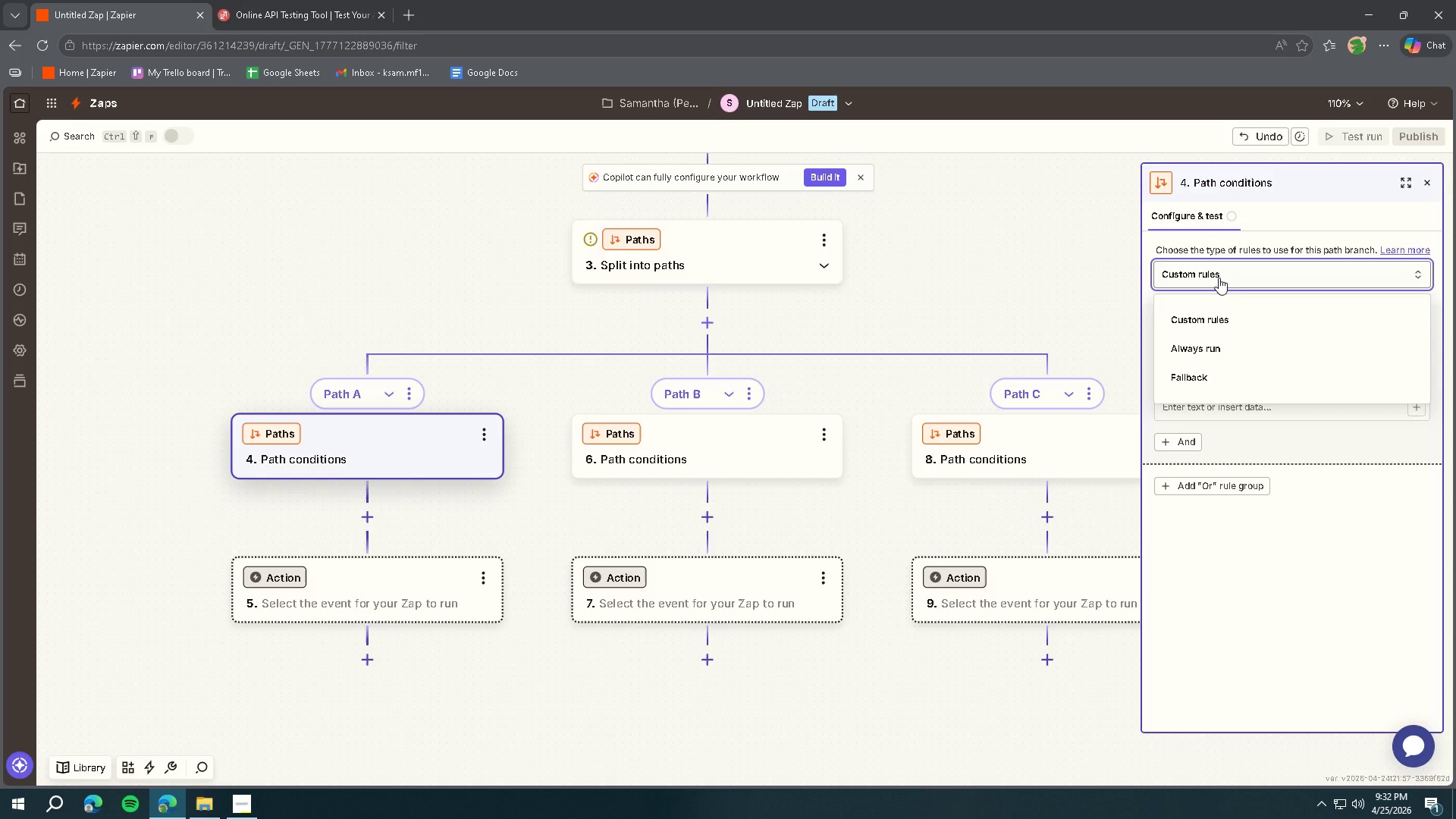 
left_click([1219, 278])
 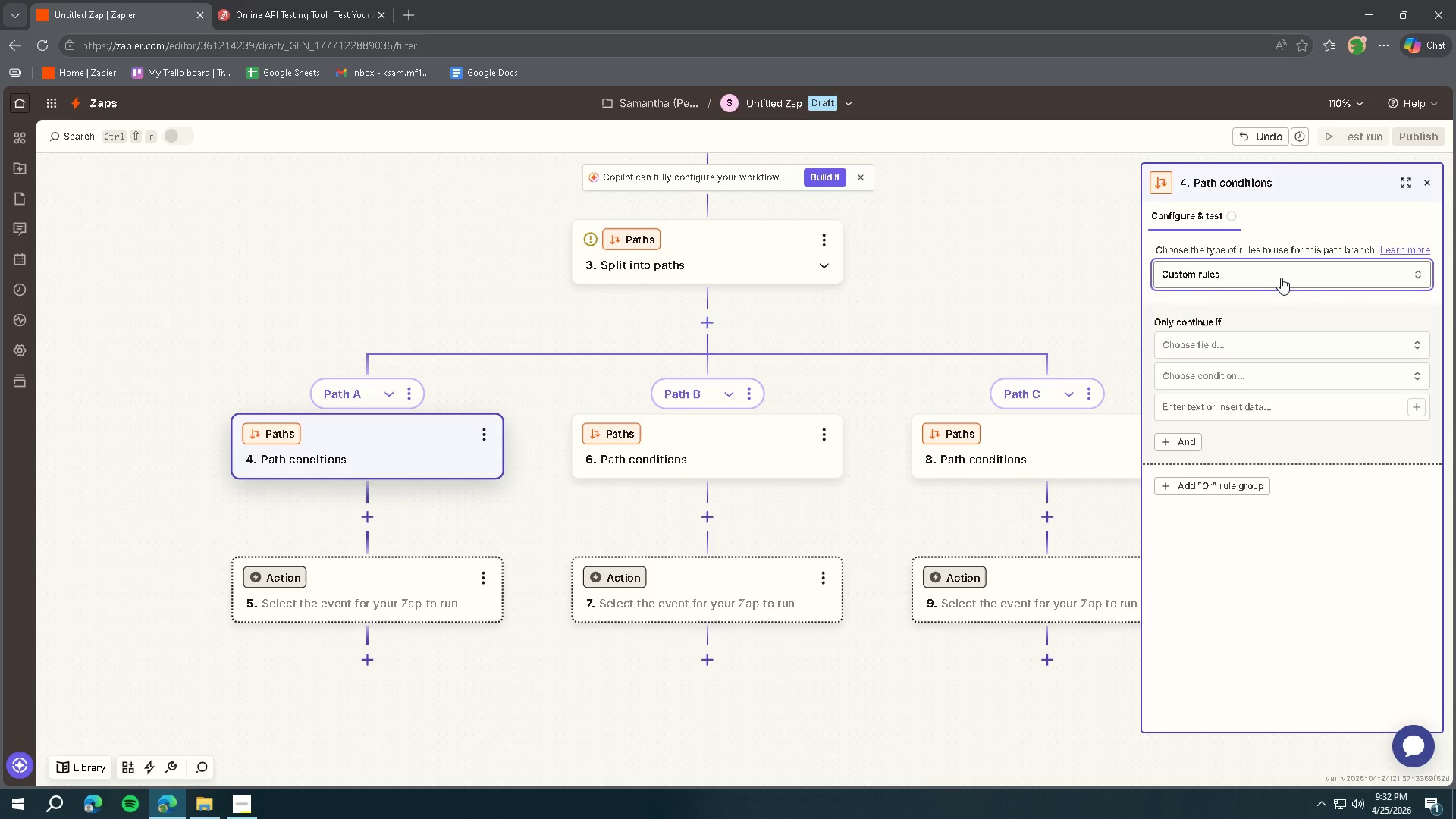 
wait(7.33)
 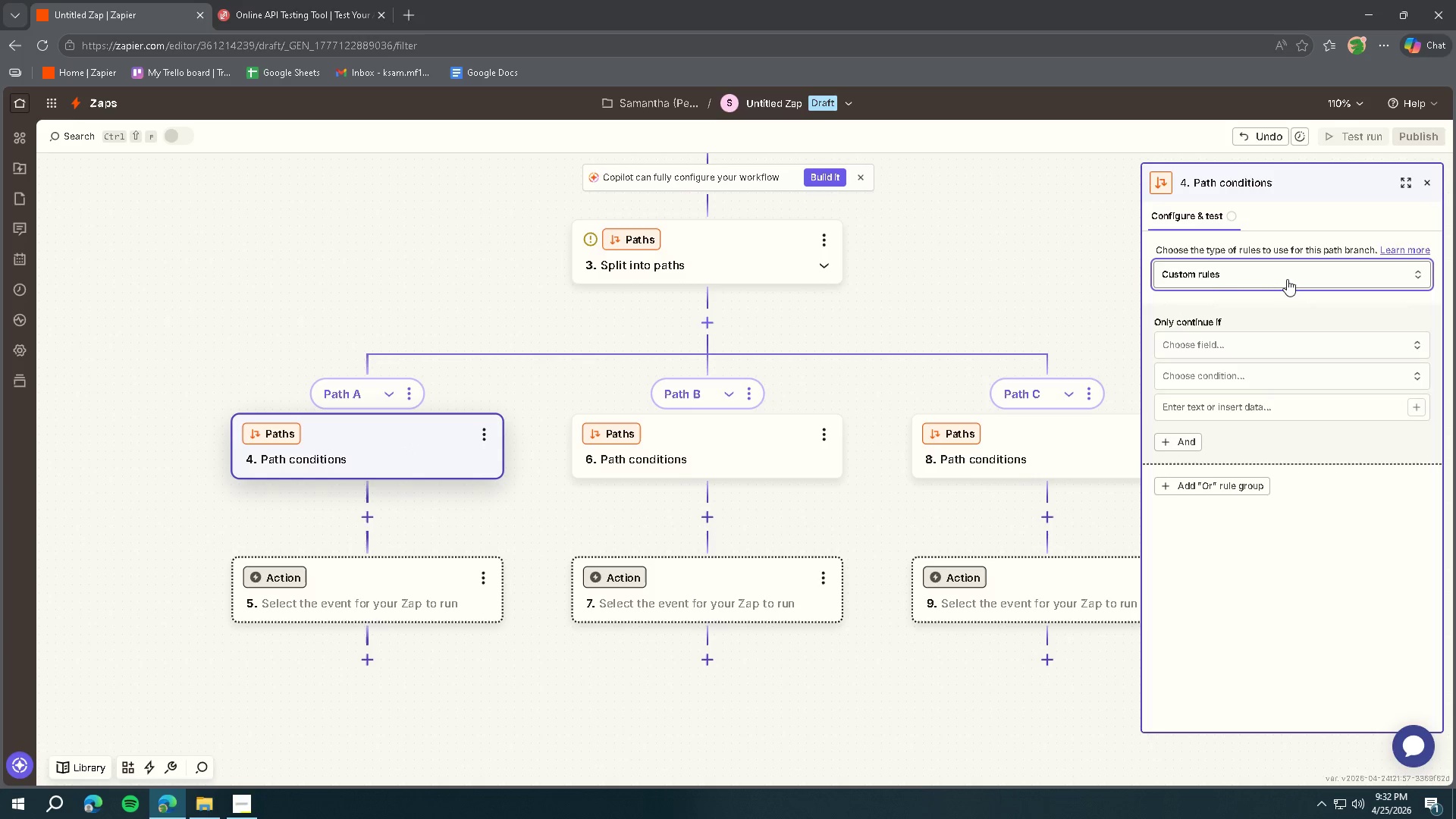 
left_click([369, 400])
 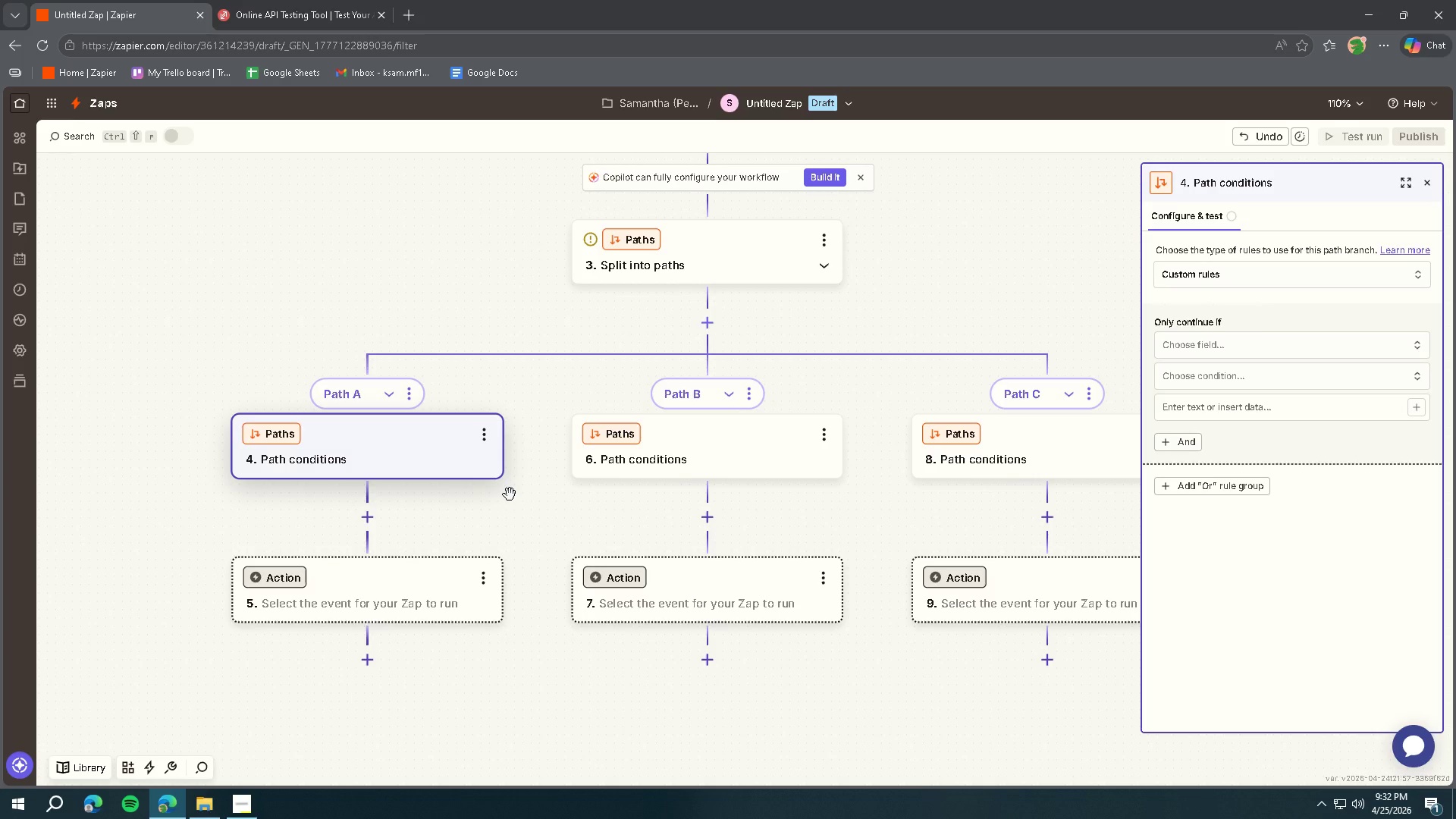 
wait(19.27)
 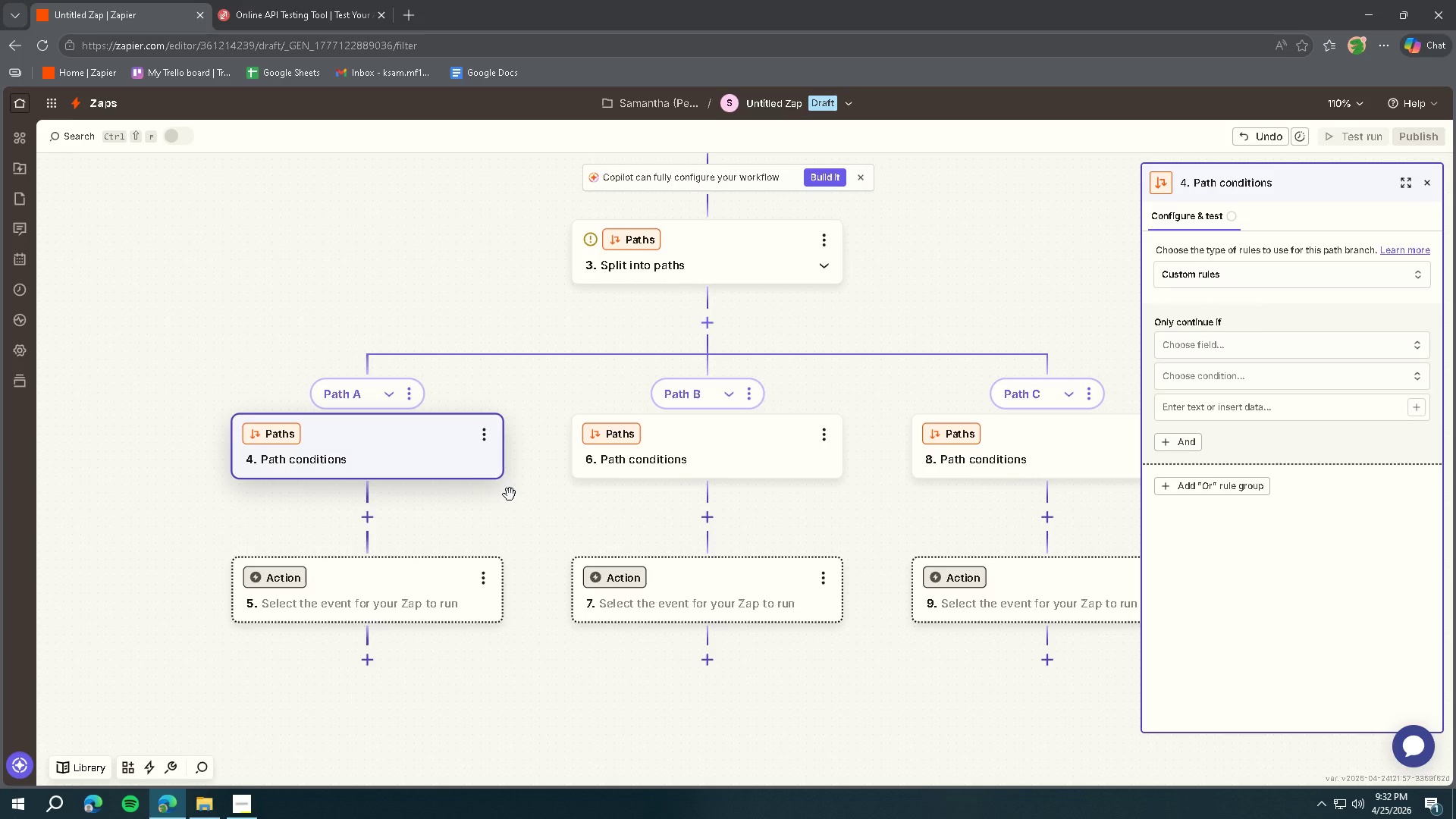 
left_click([1361, 284])
 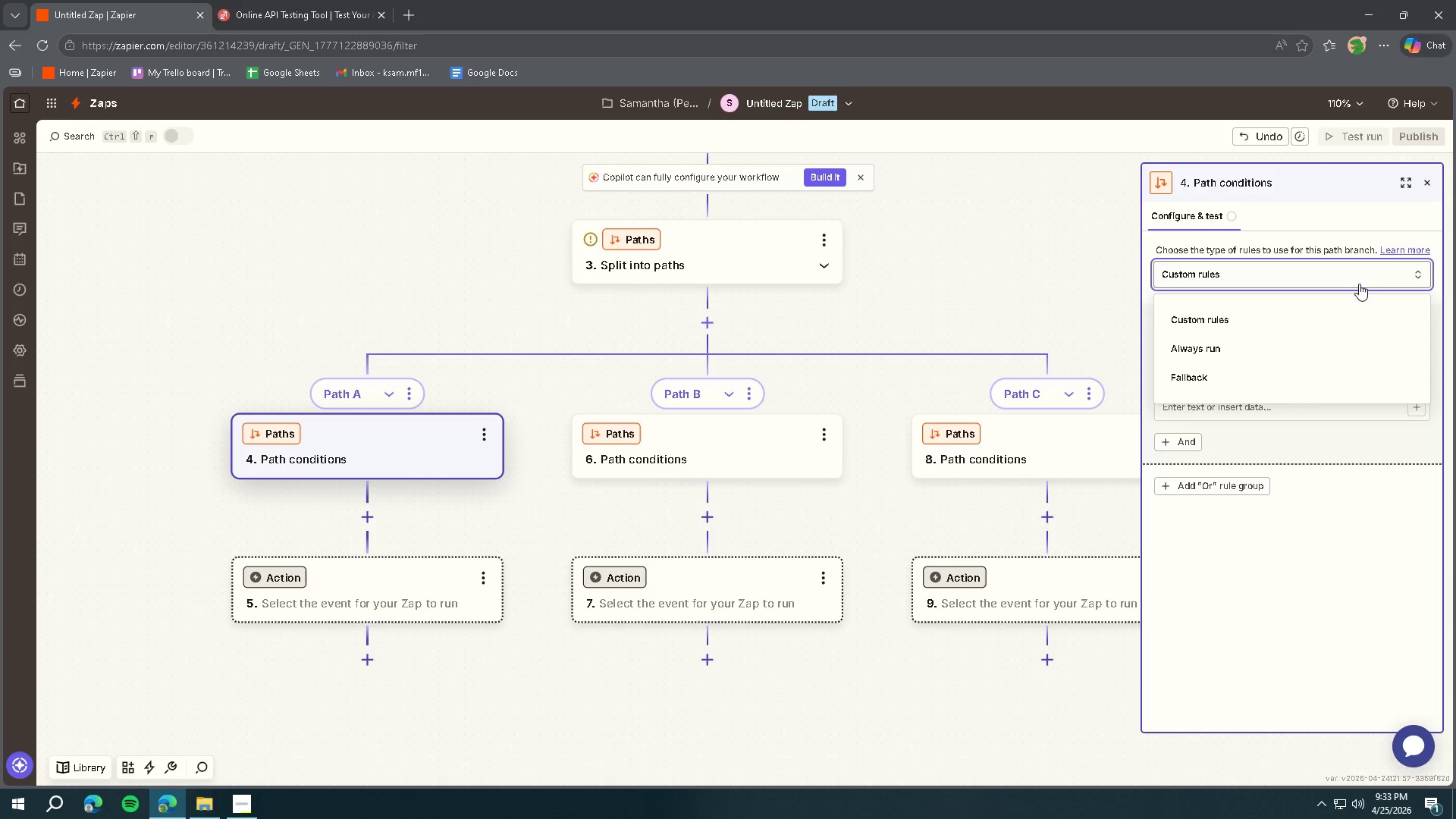 
left_click([1357, 279])
 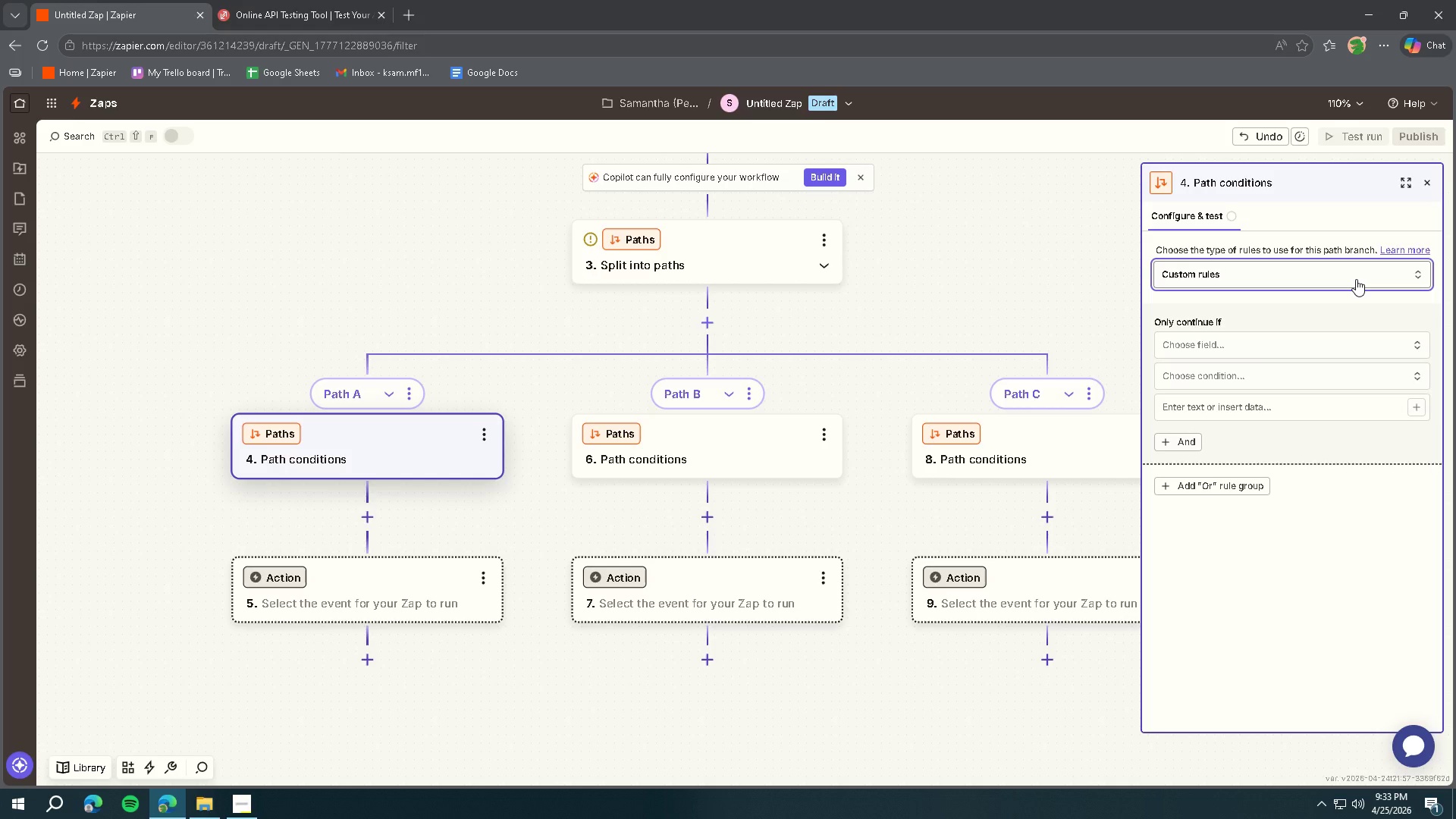 
wait(47.11)
 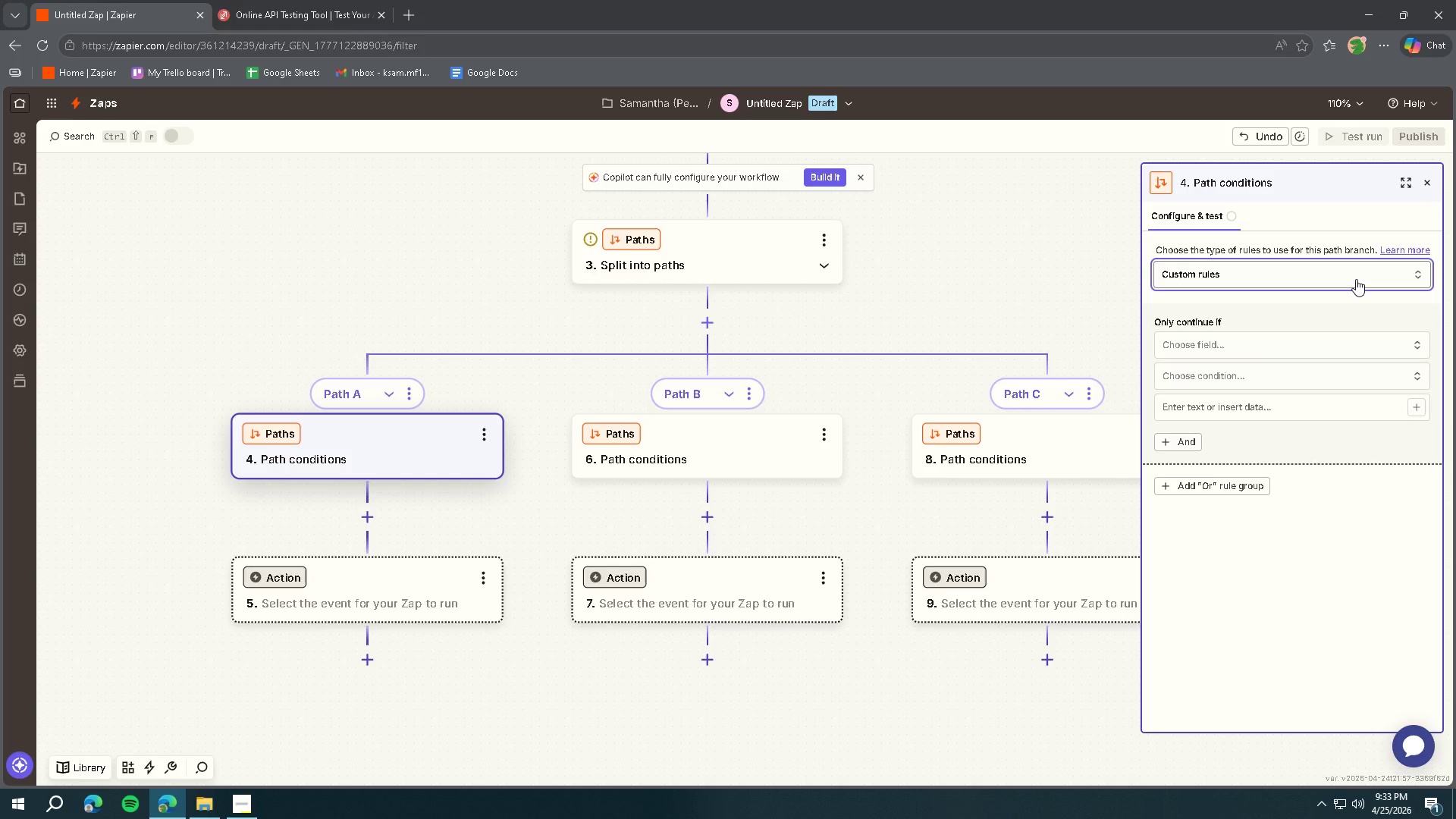 
left_click([1215, 283])
 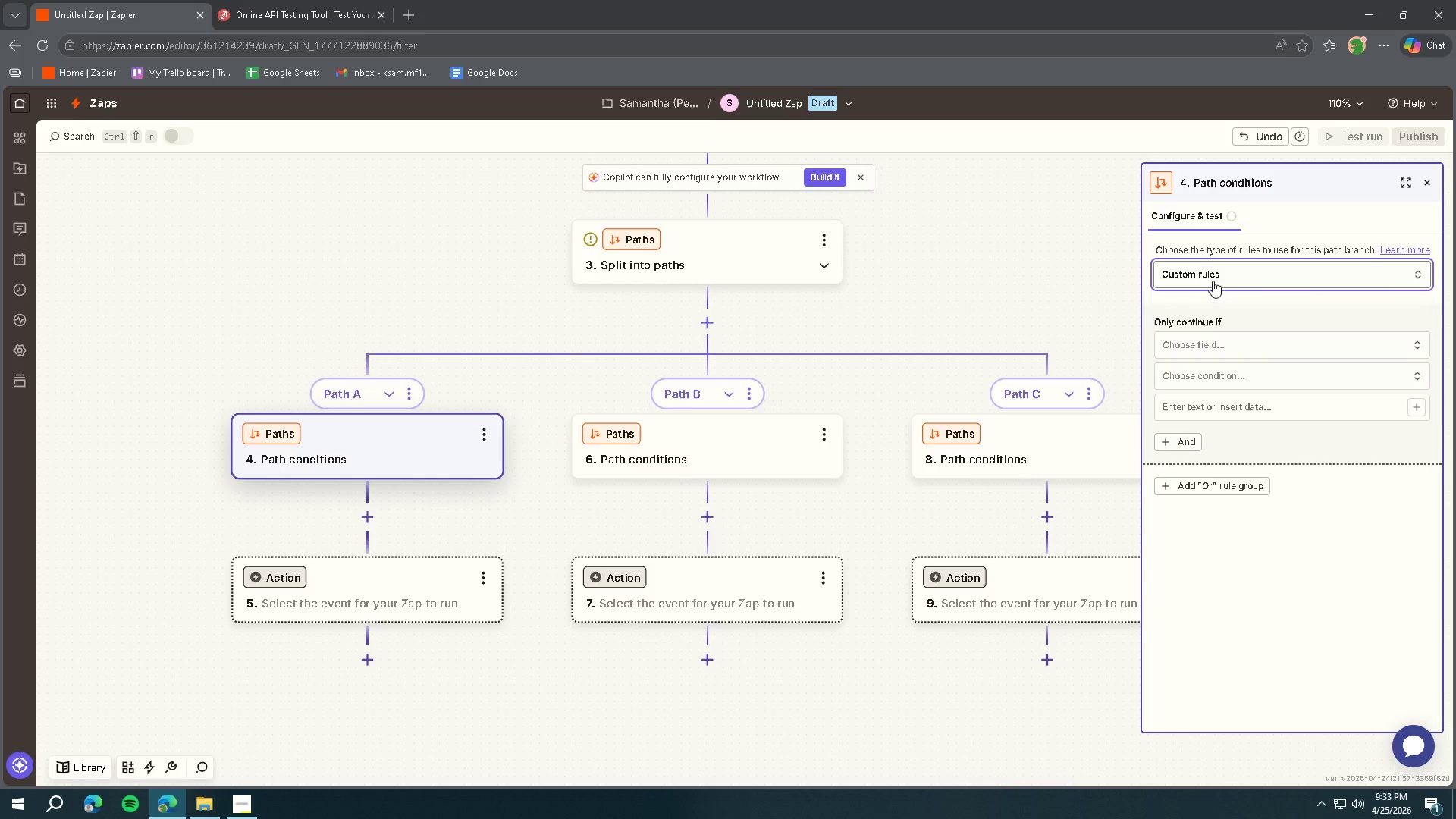 
double_click([1205, 334])
 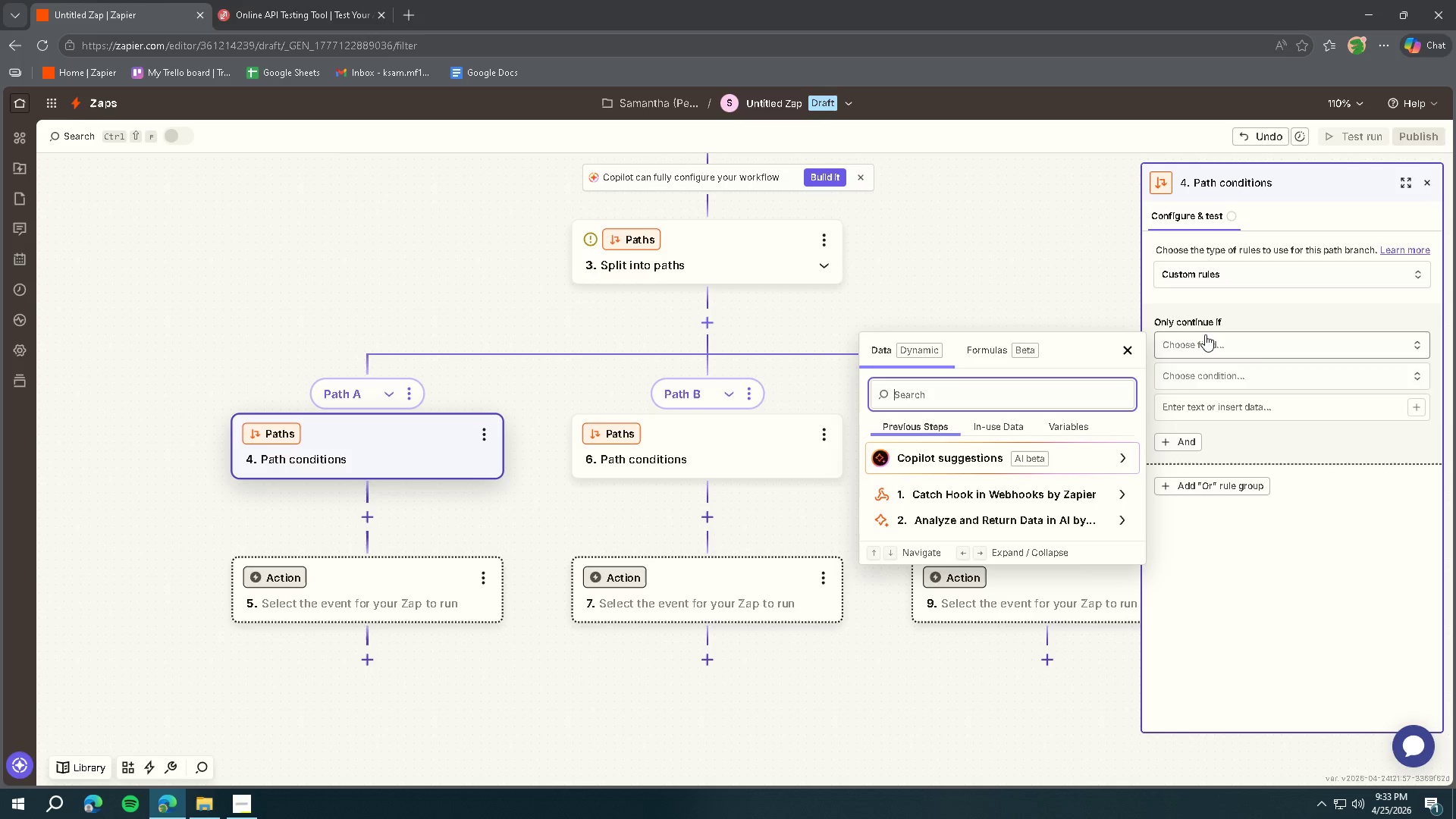 
wait(7.11)
 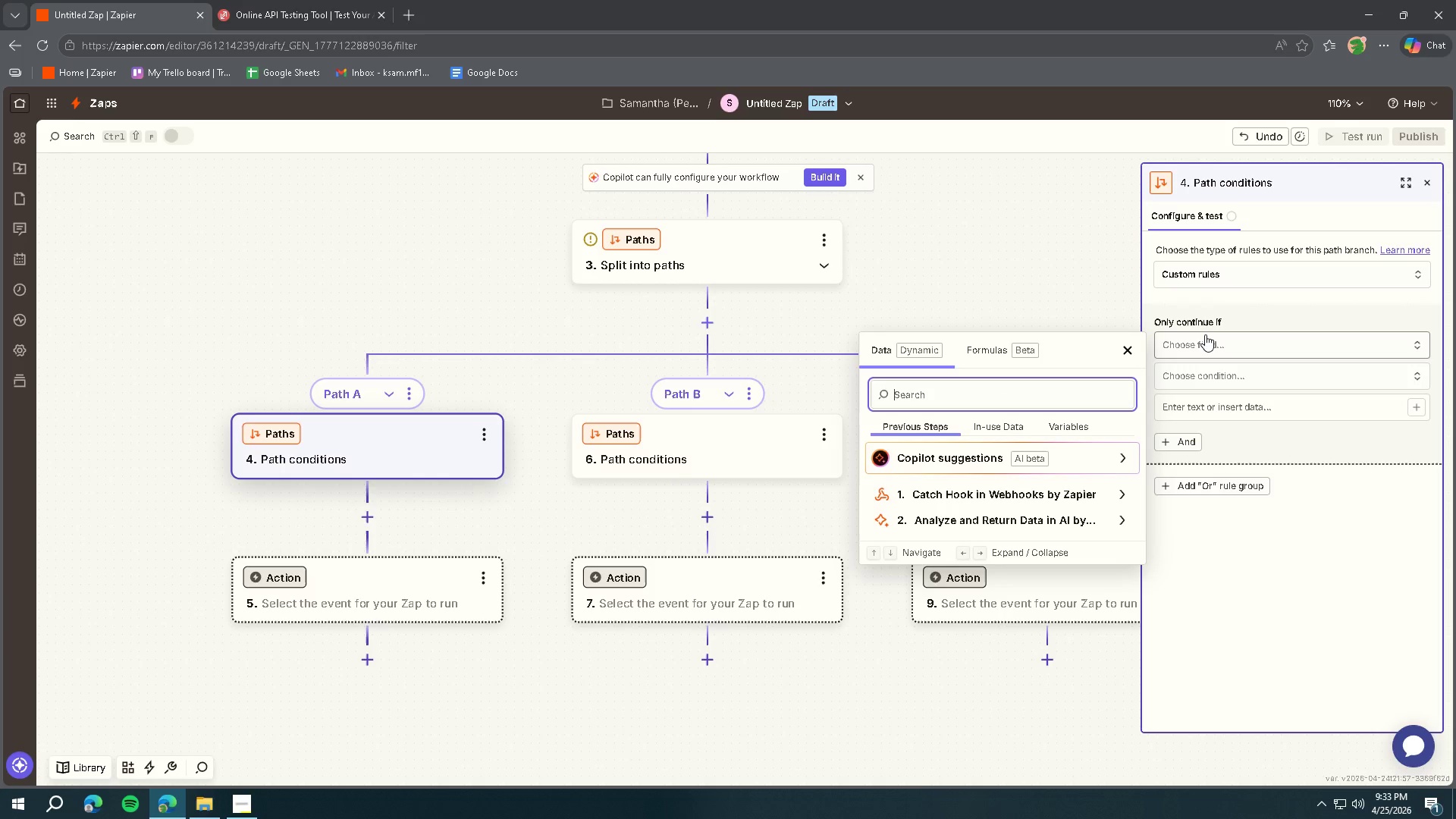 
left_click([1037, 516])
 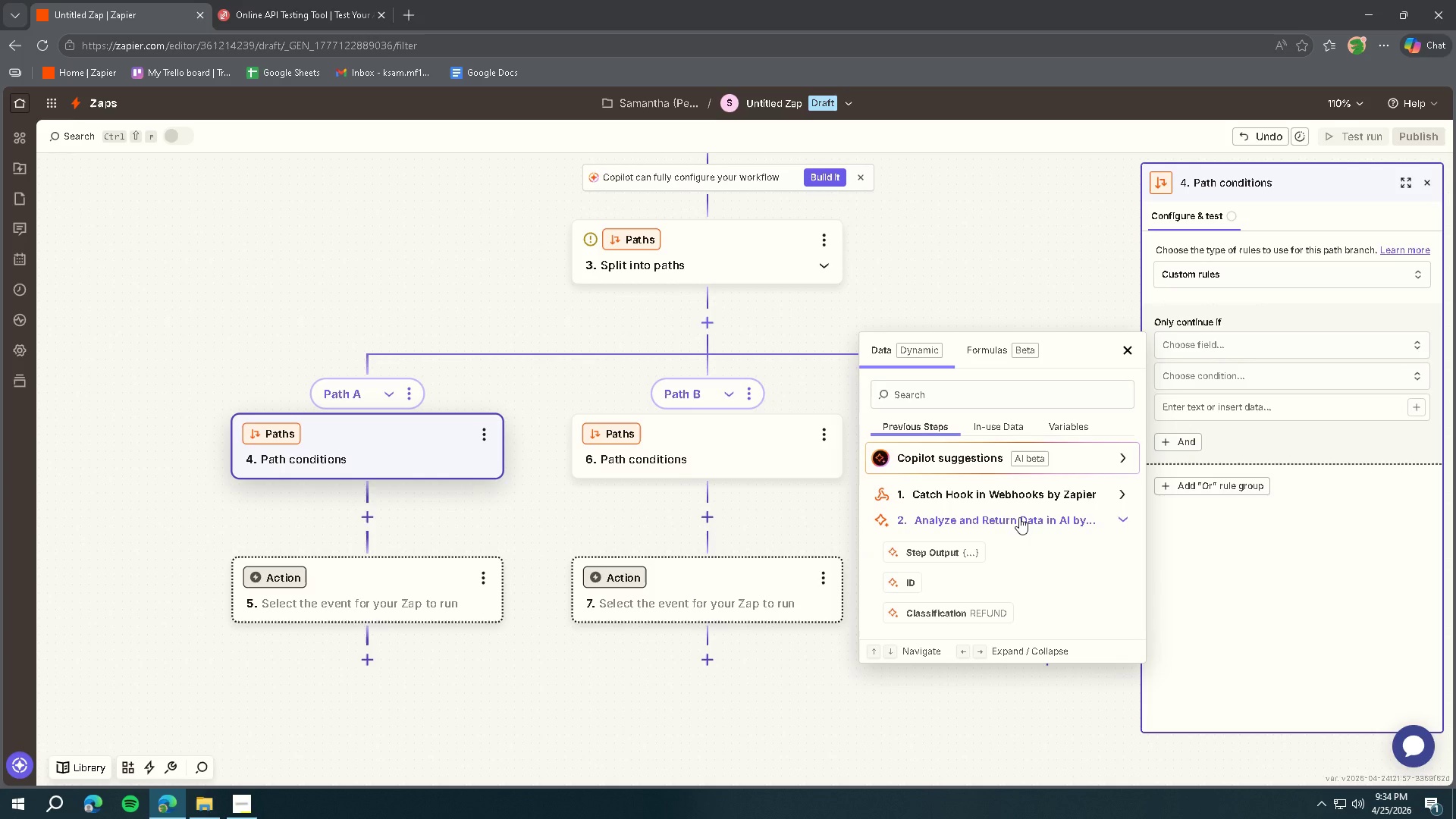 
left_click([956, 613])
 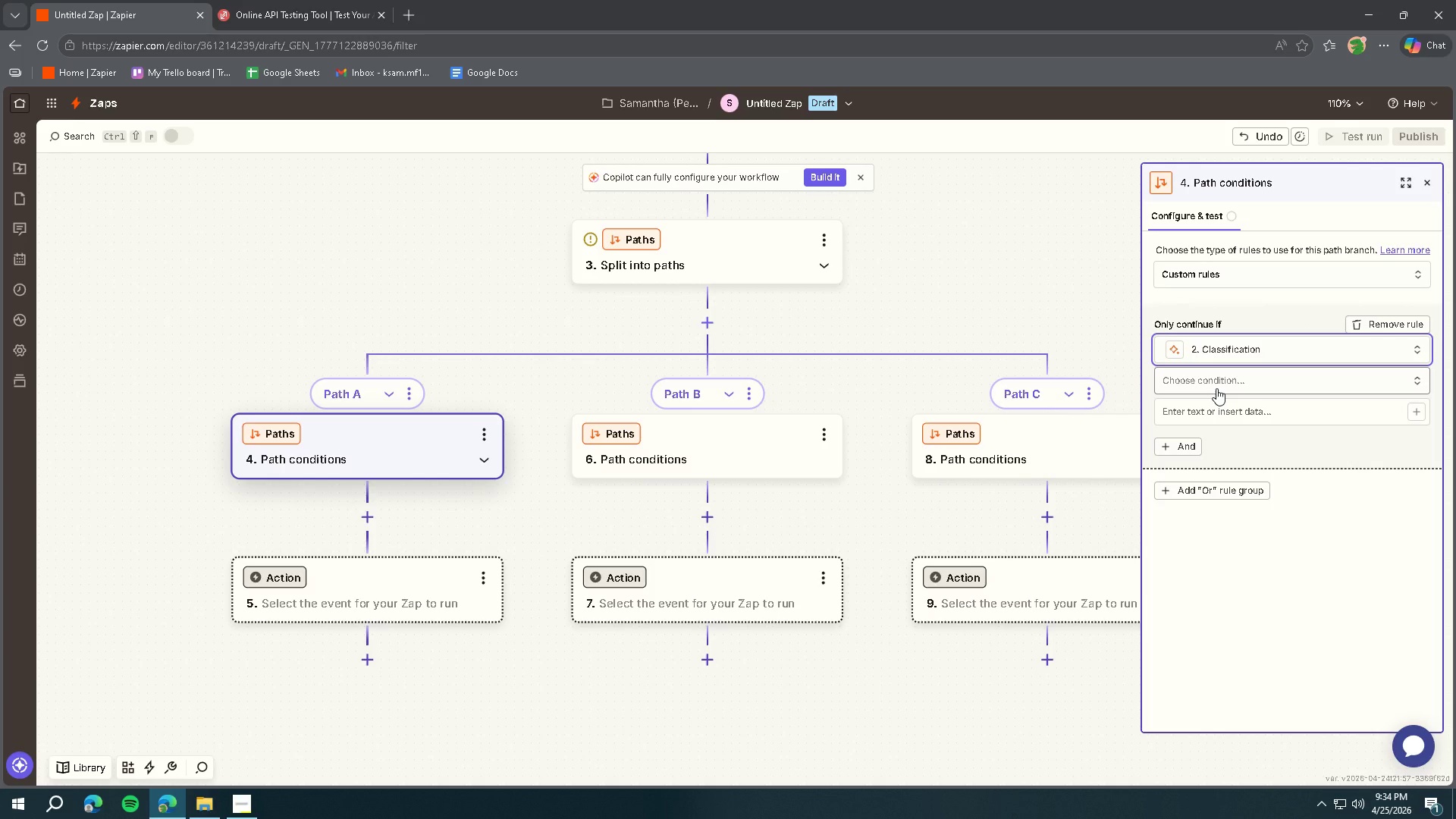 
wait(5.19)
 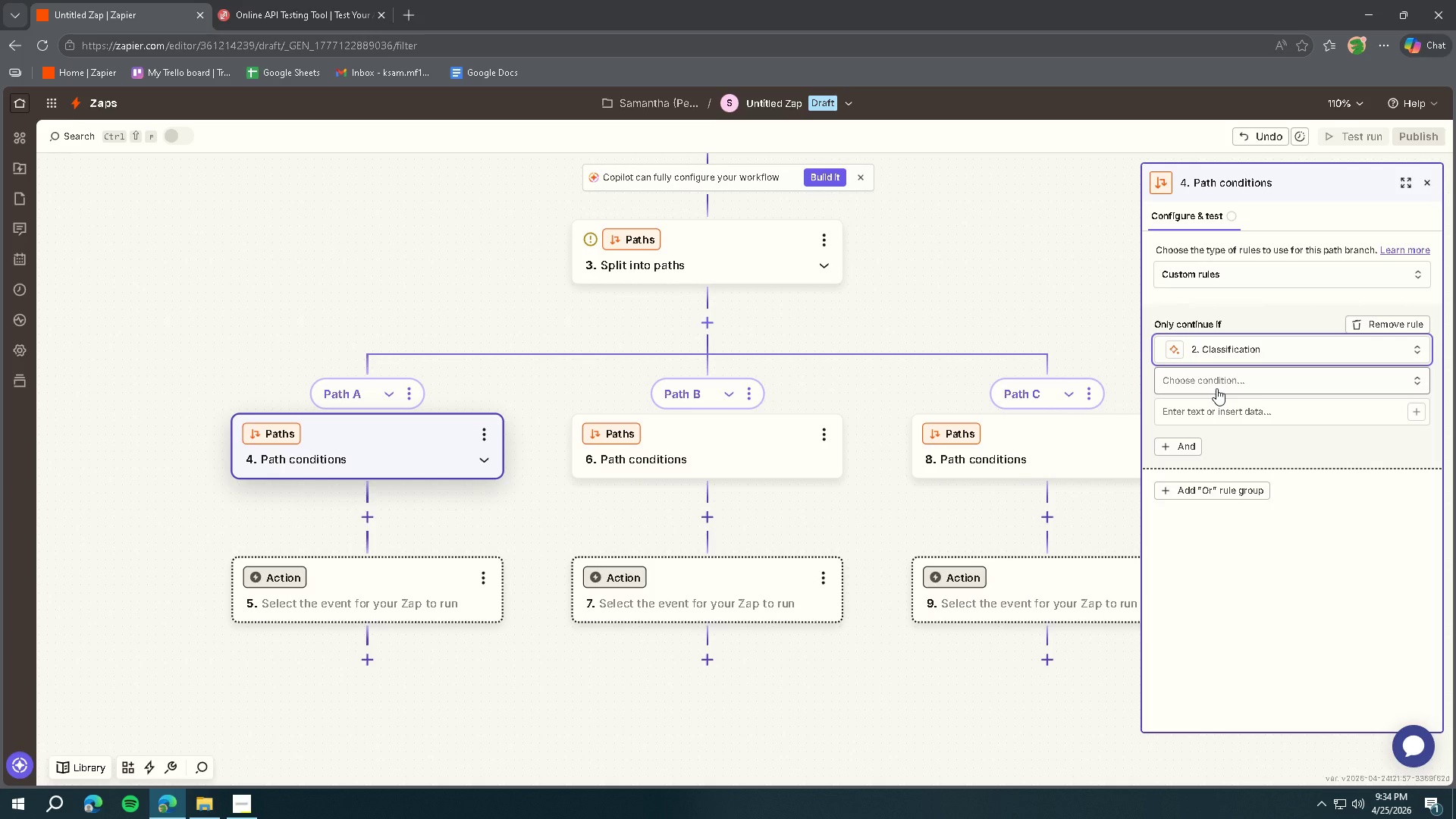 
left_click([1211, 392])
 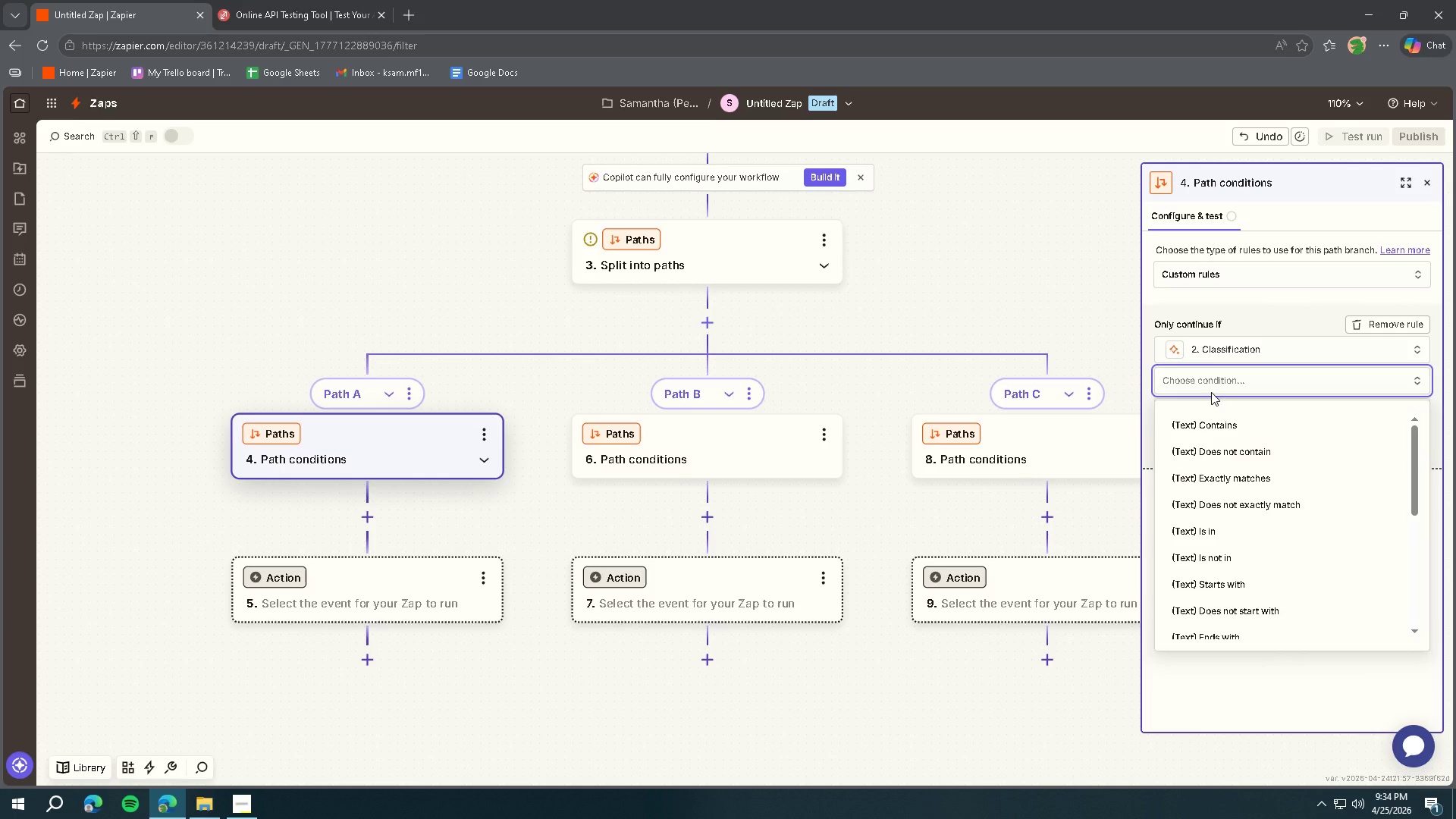 
left_click([1222, 419])
 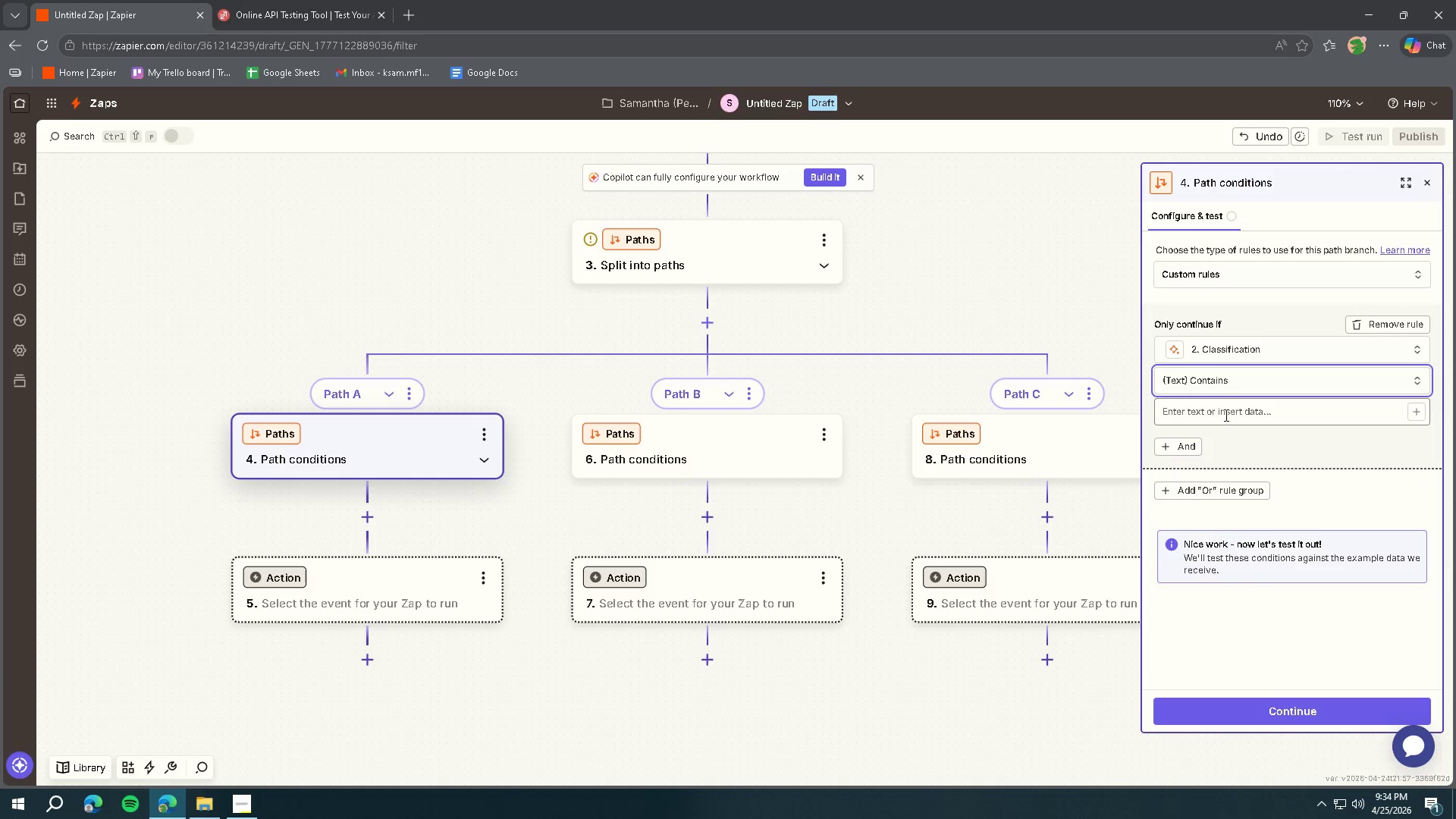 
left_click([1226, 413])
 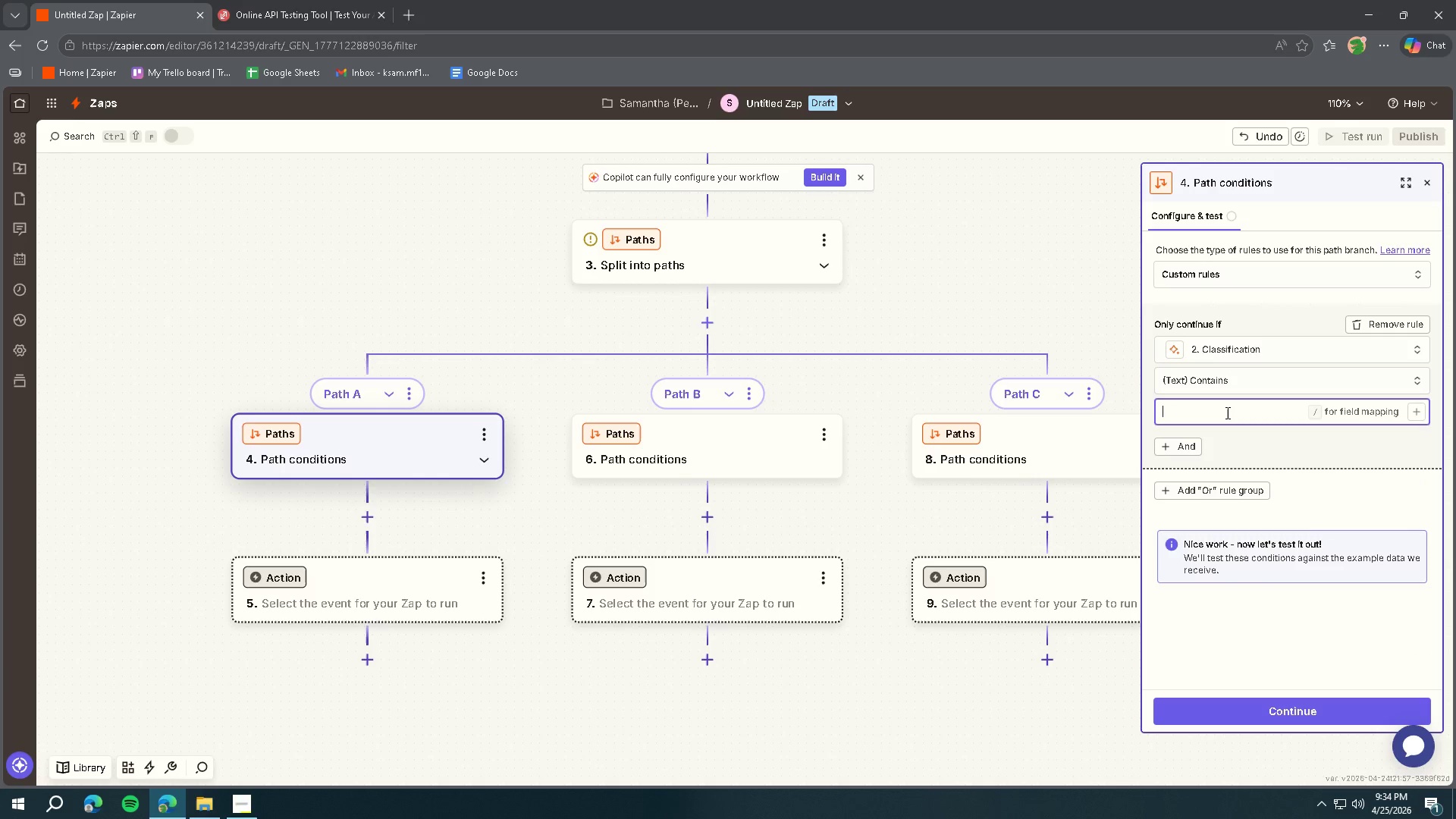 
type(REFUND)
 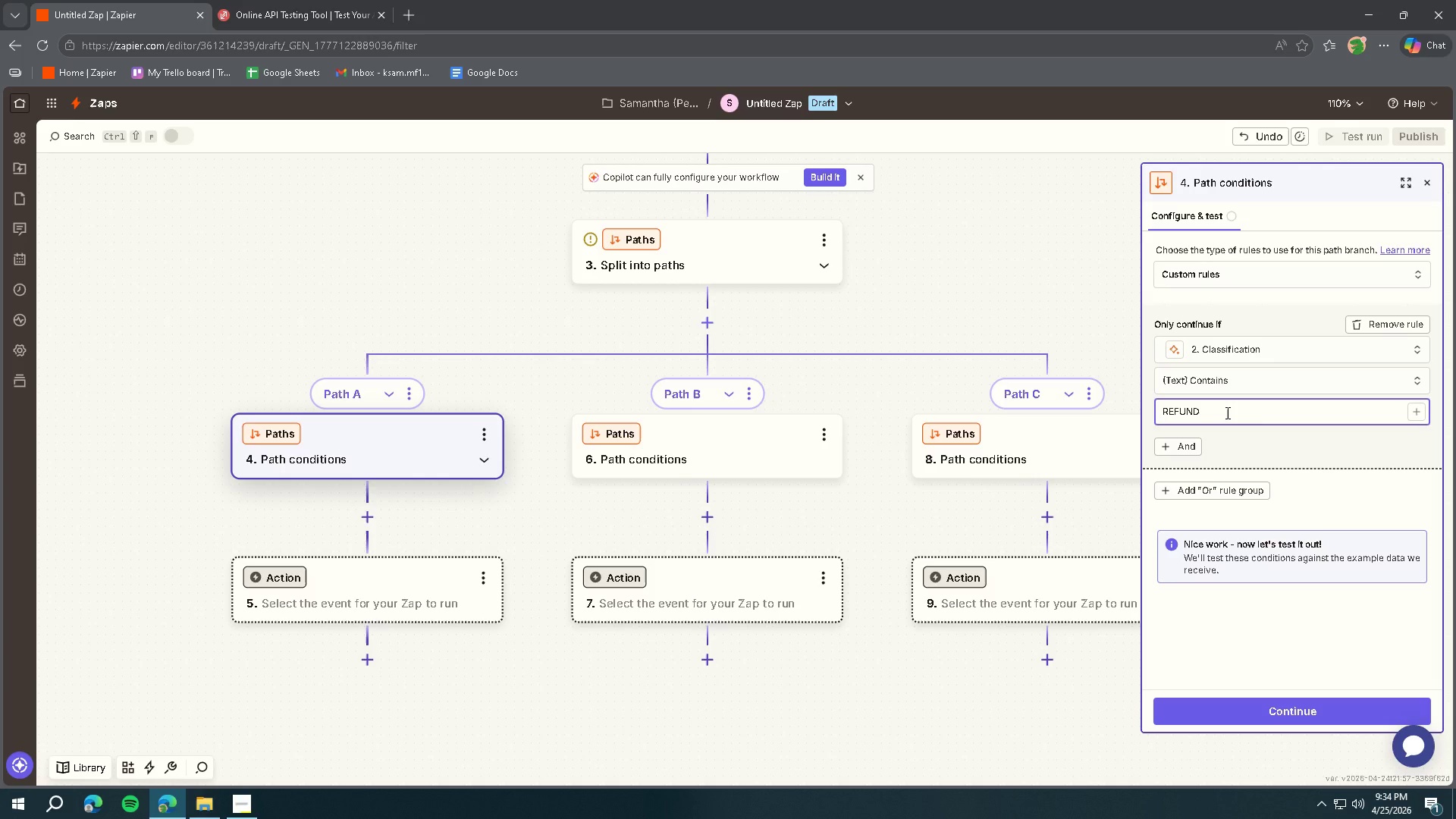 
wait(7.84)
 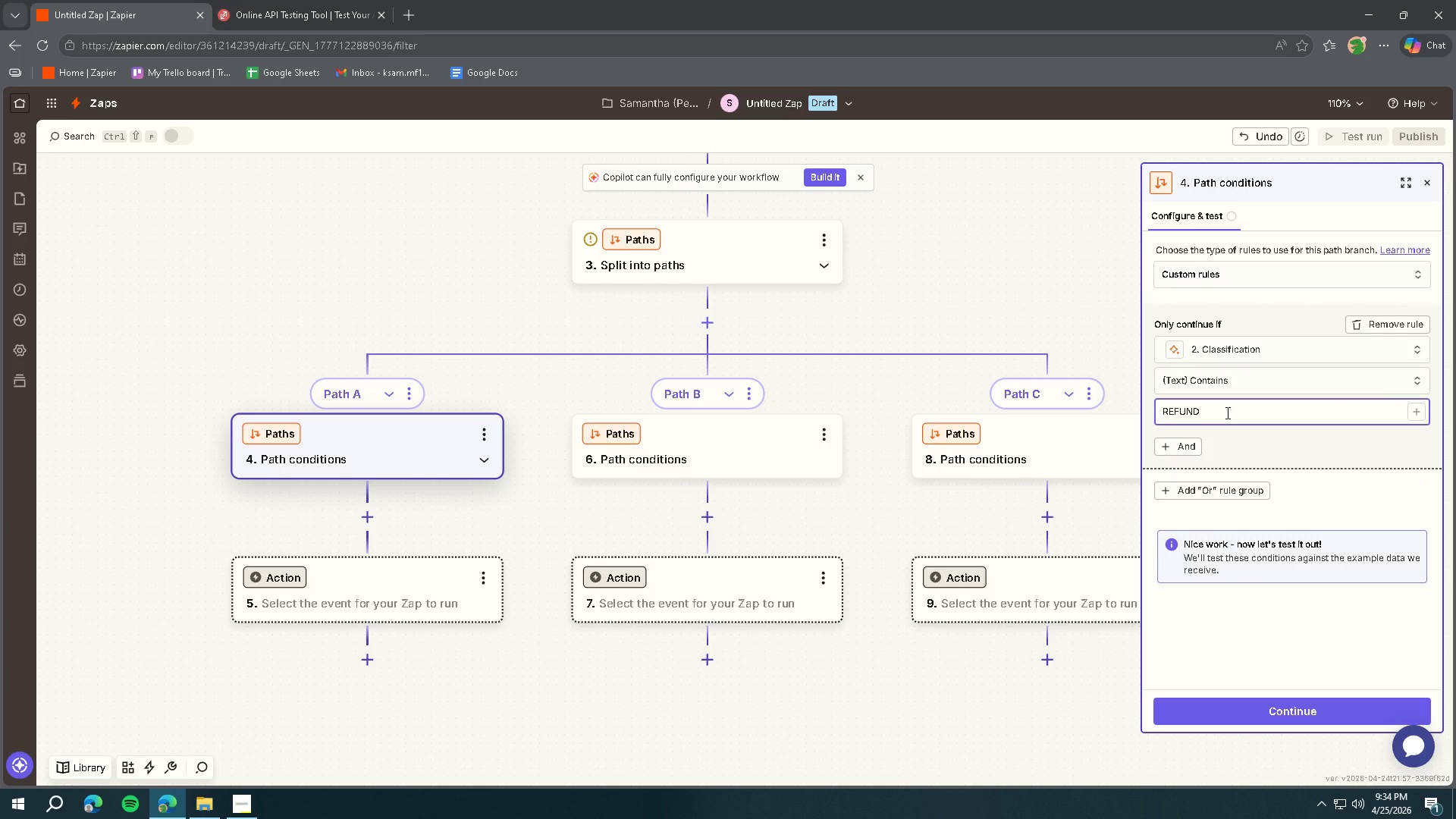 
left_click([1211, 713])
 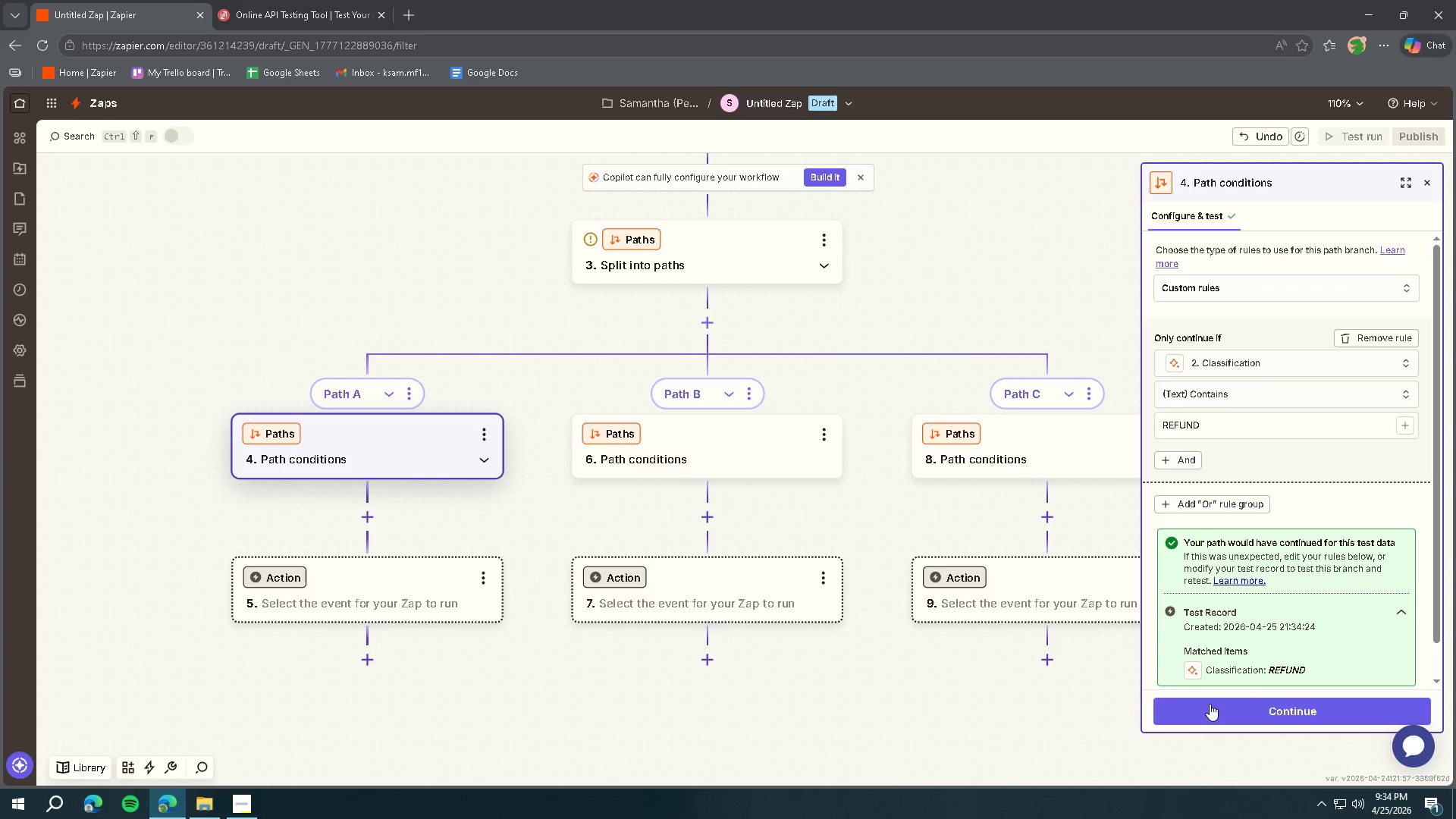 
scroll: coordinate [1308, 608], scroll_direction: down, amount: 3.0
 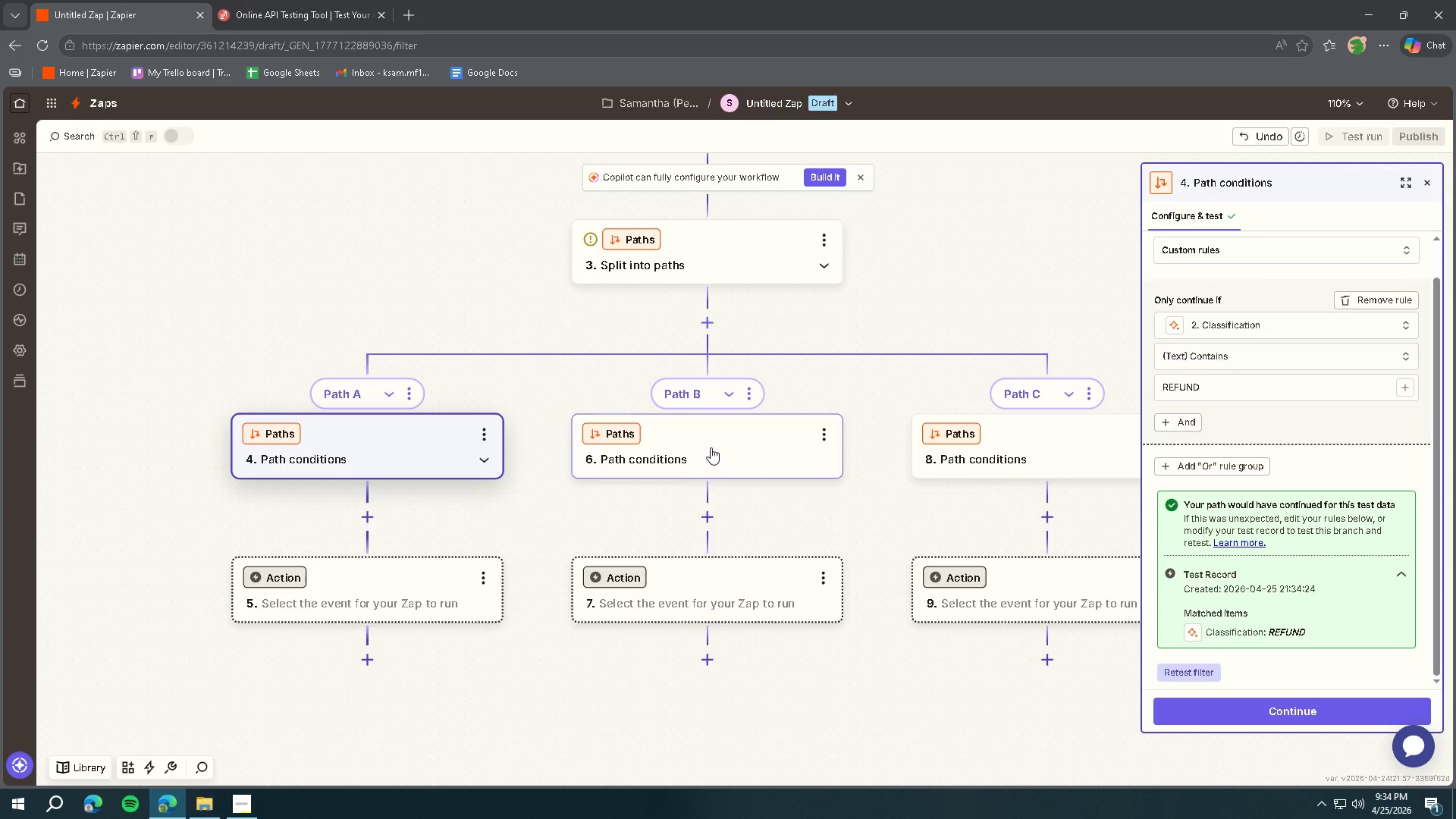 
left_click([711, 447])
 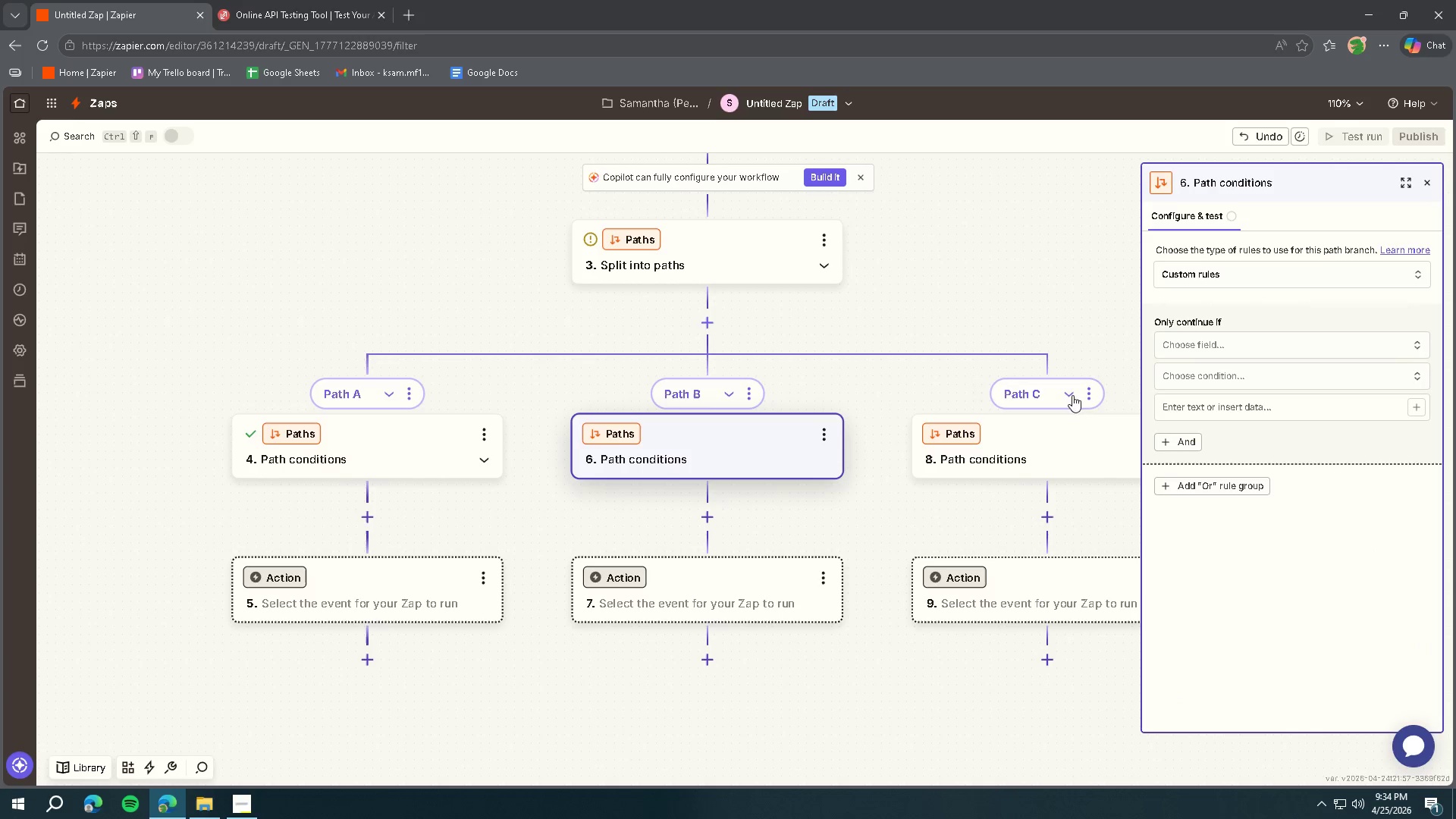 
left_click([1207, 353])
 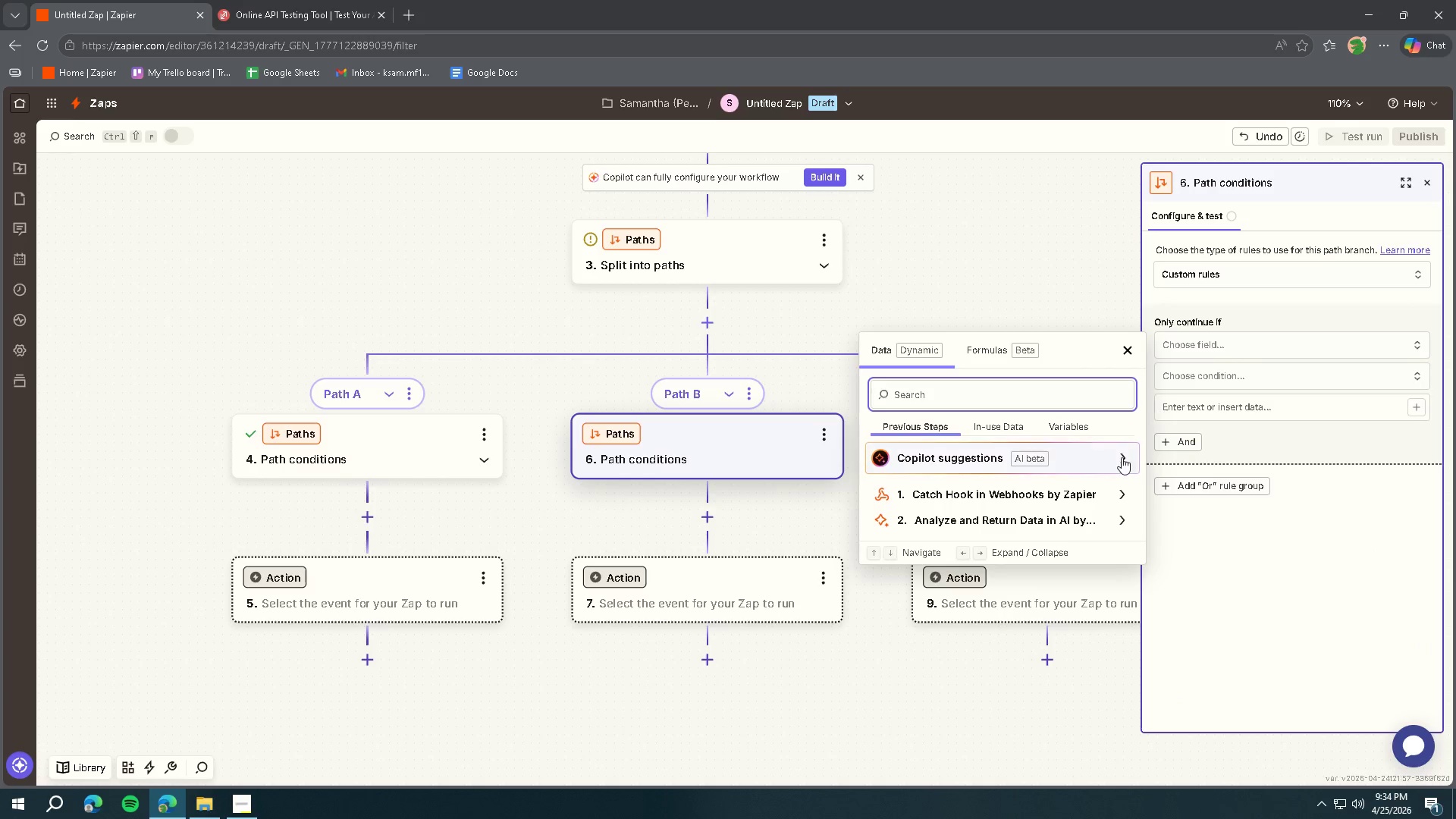 
left_click([1062, 529])
 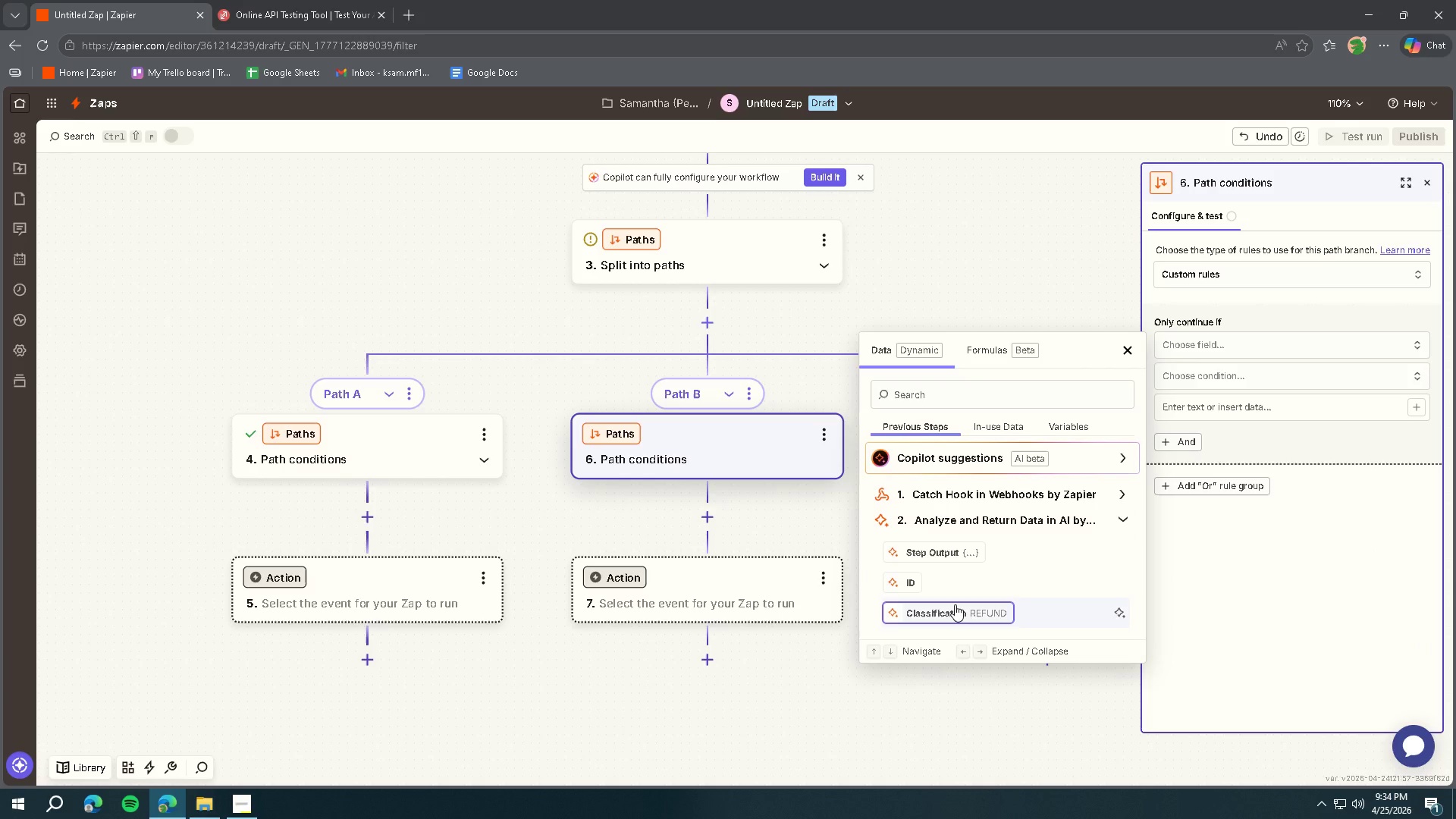 
wait(14.62)
 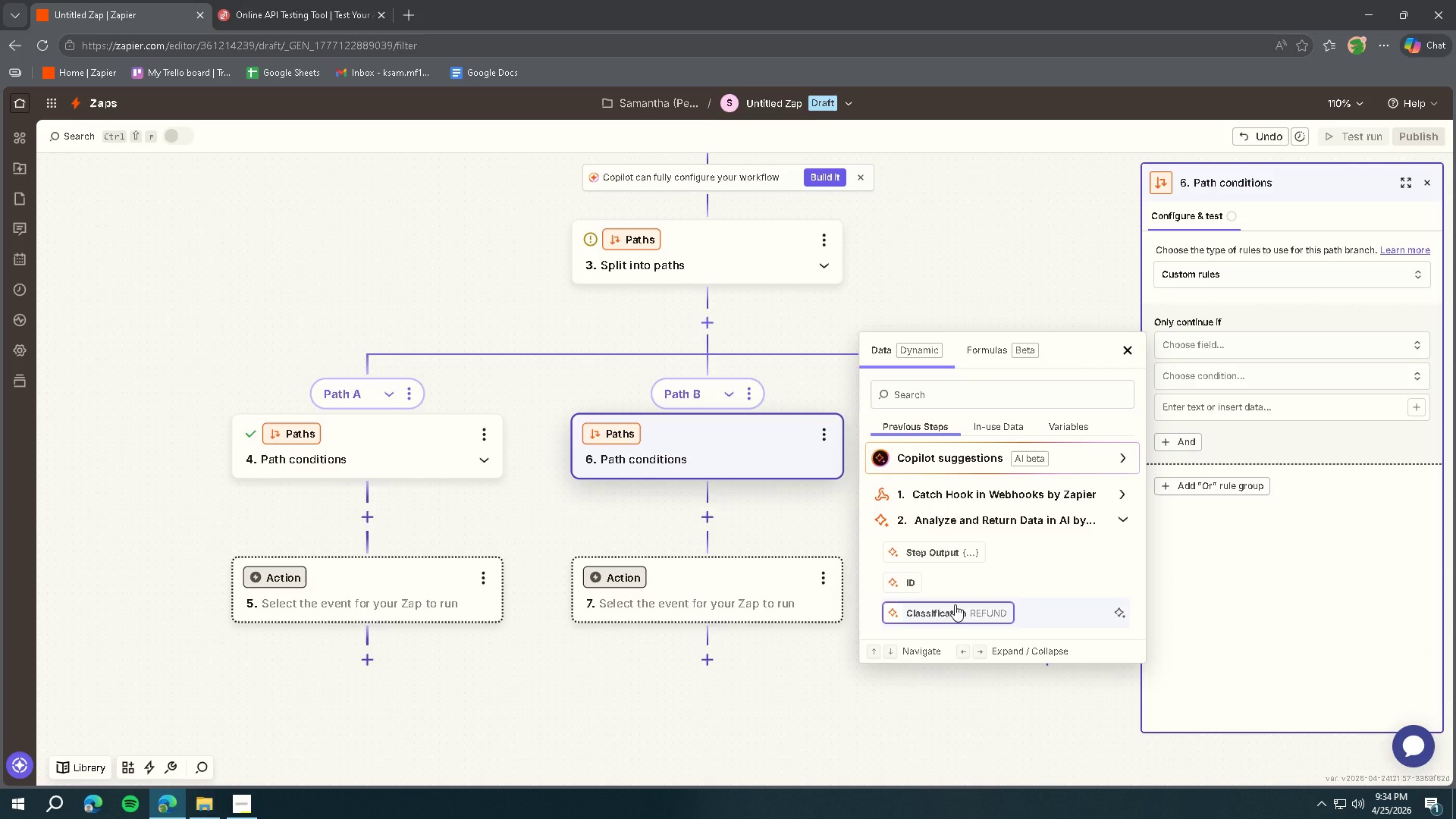 
left_click([949, 604])
 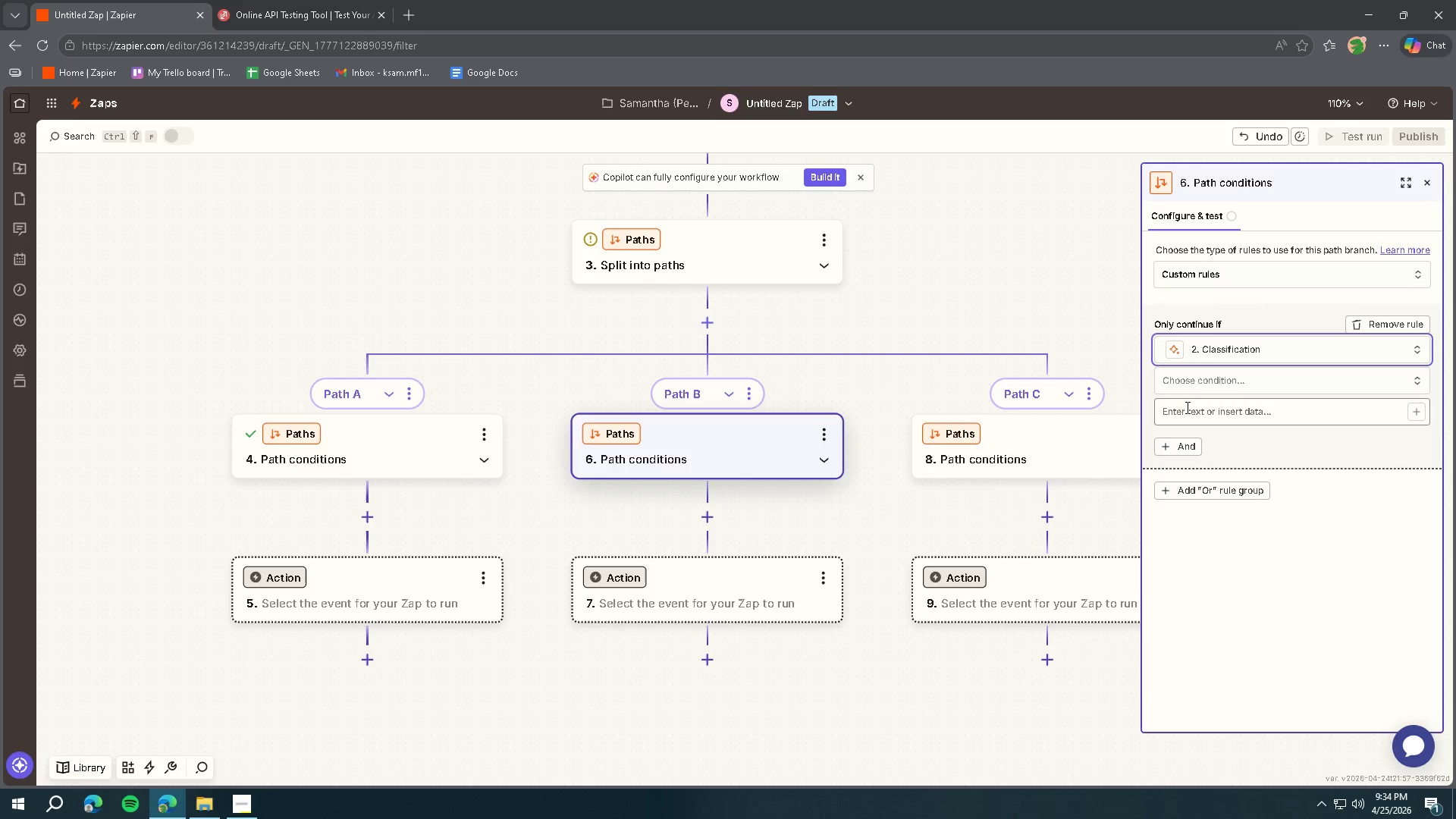 
left_click([1202, 378])
 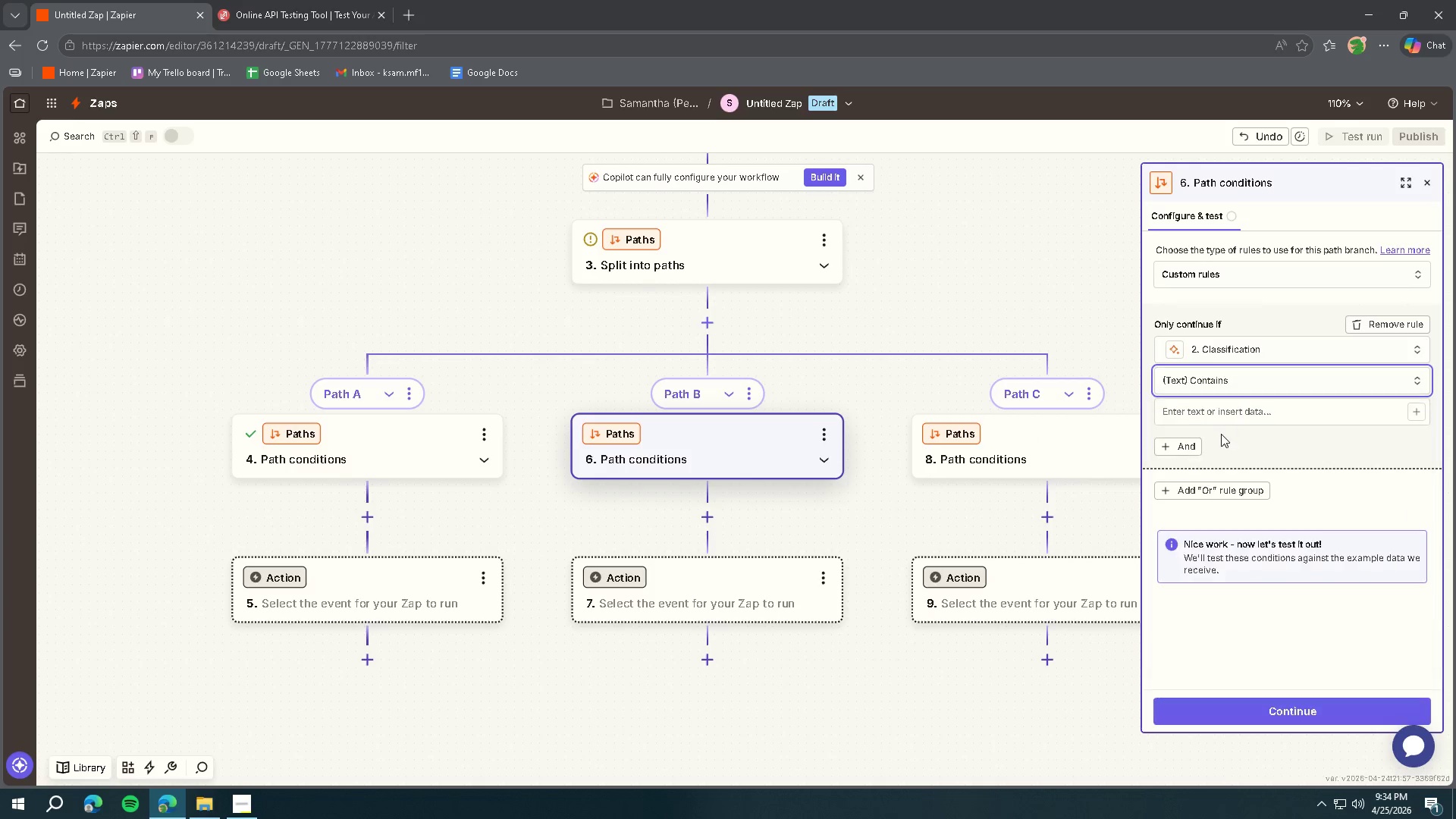 
double_click([1210, 405])
 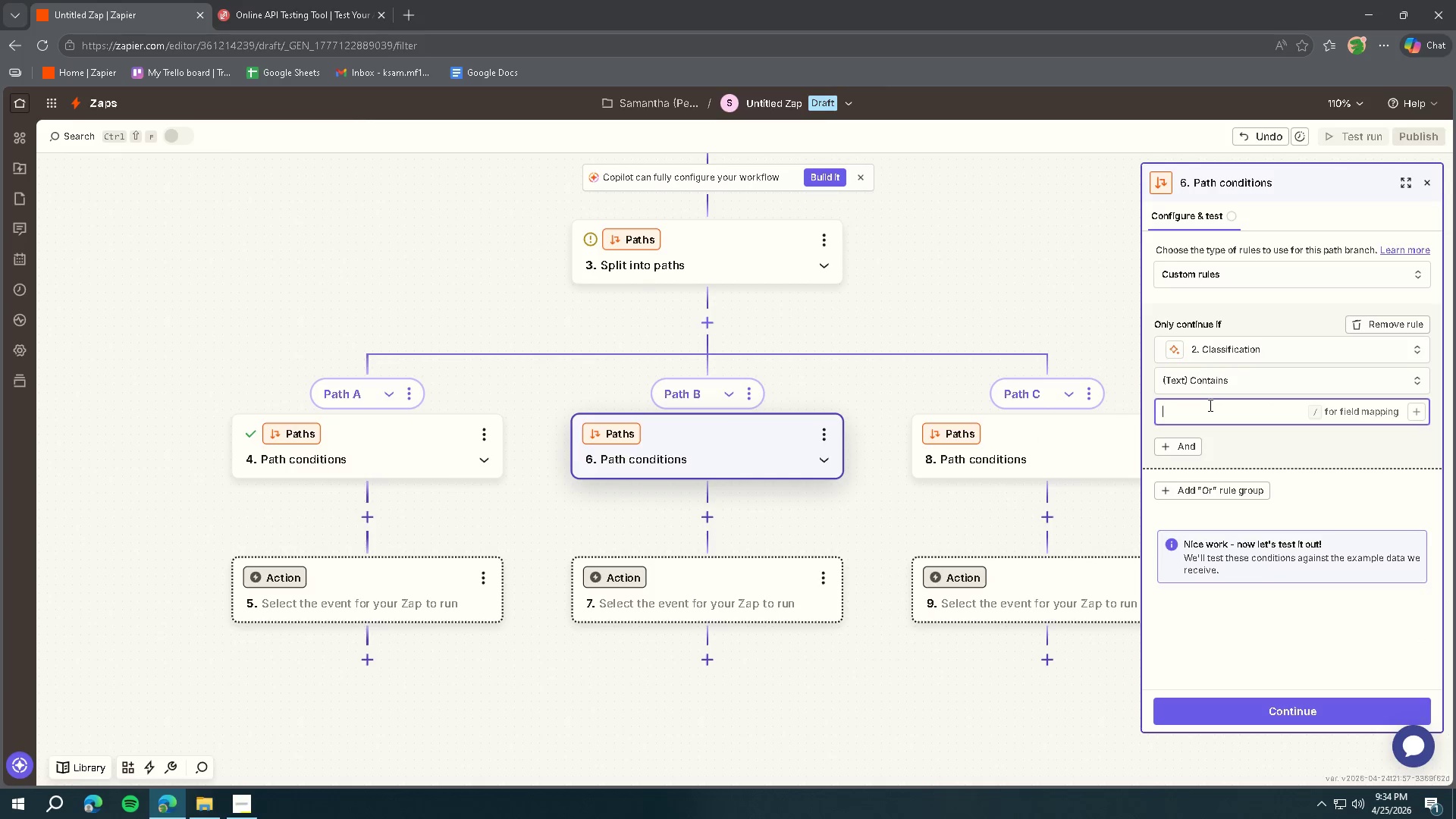 
type(COMPLAINT)
 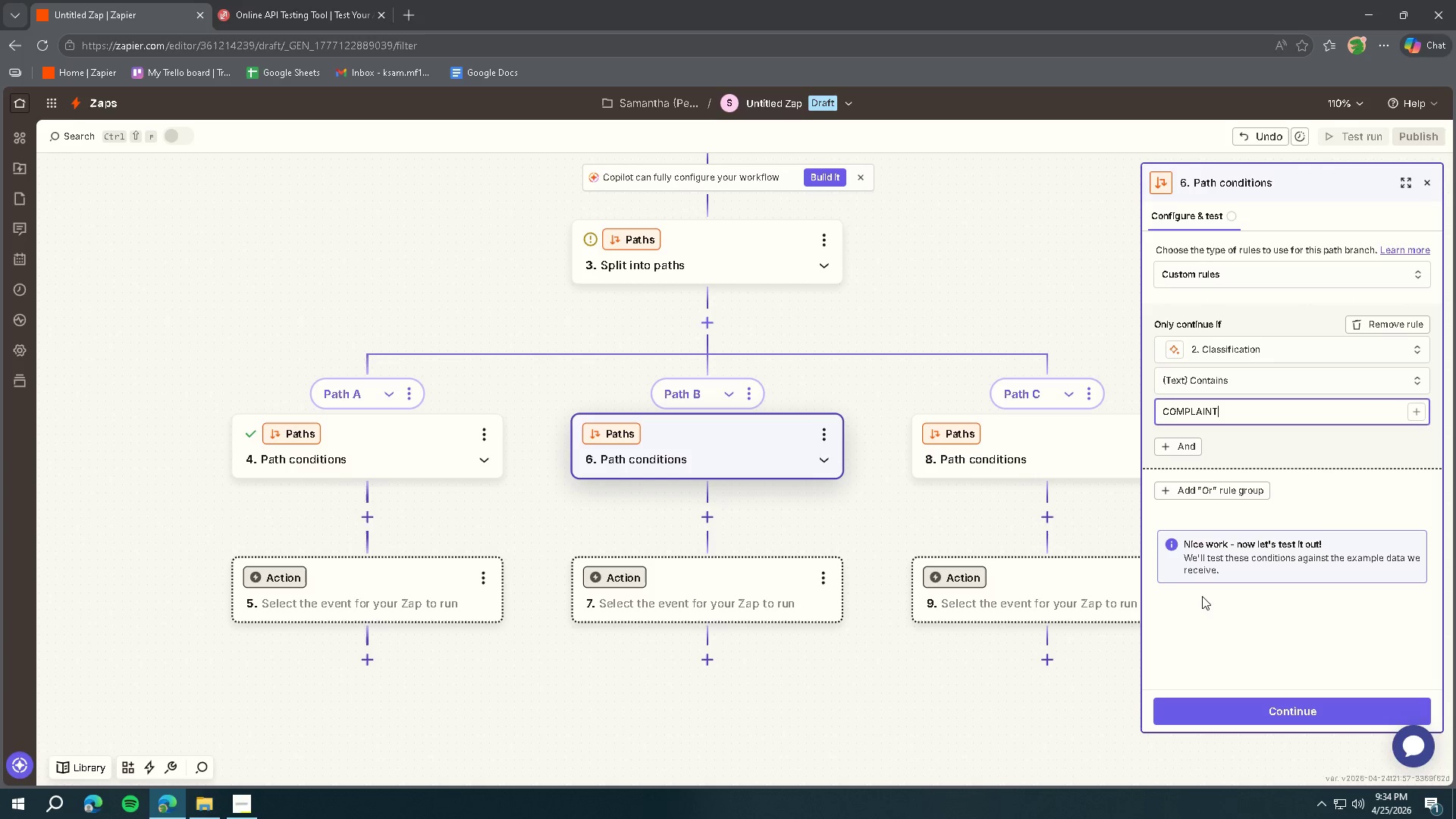 
left_click([1234, 715])
 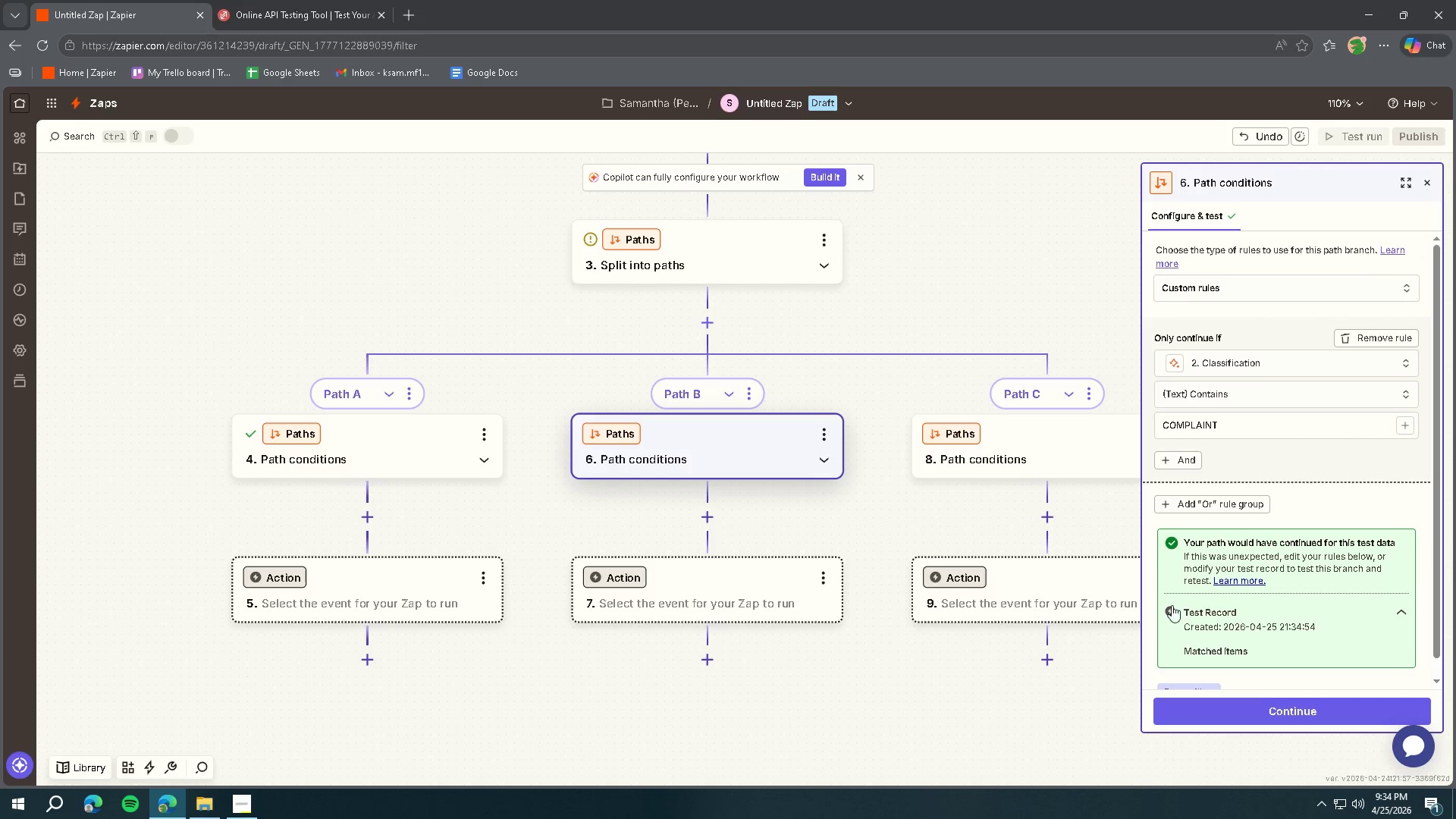 
left_click([1033, 449])
 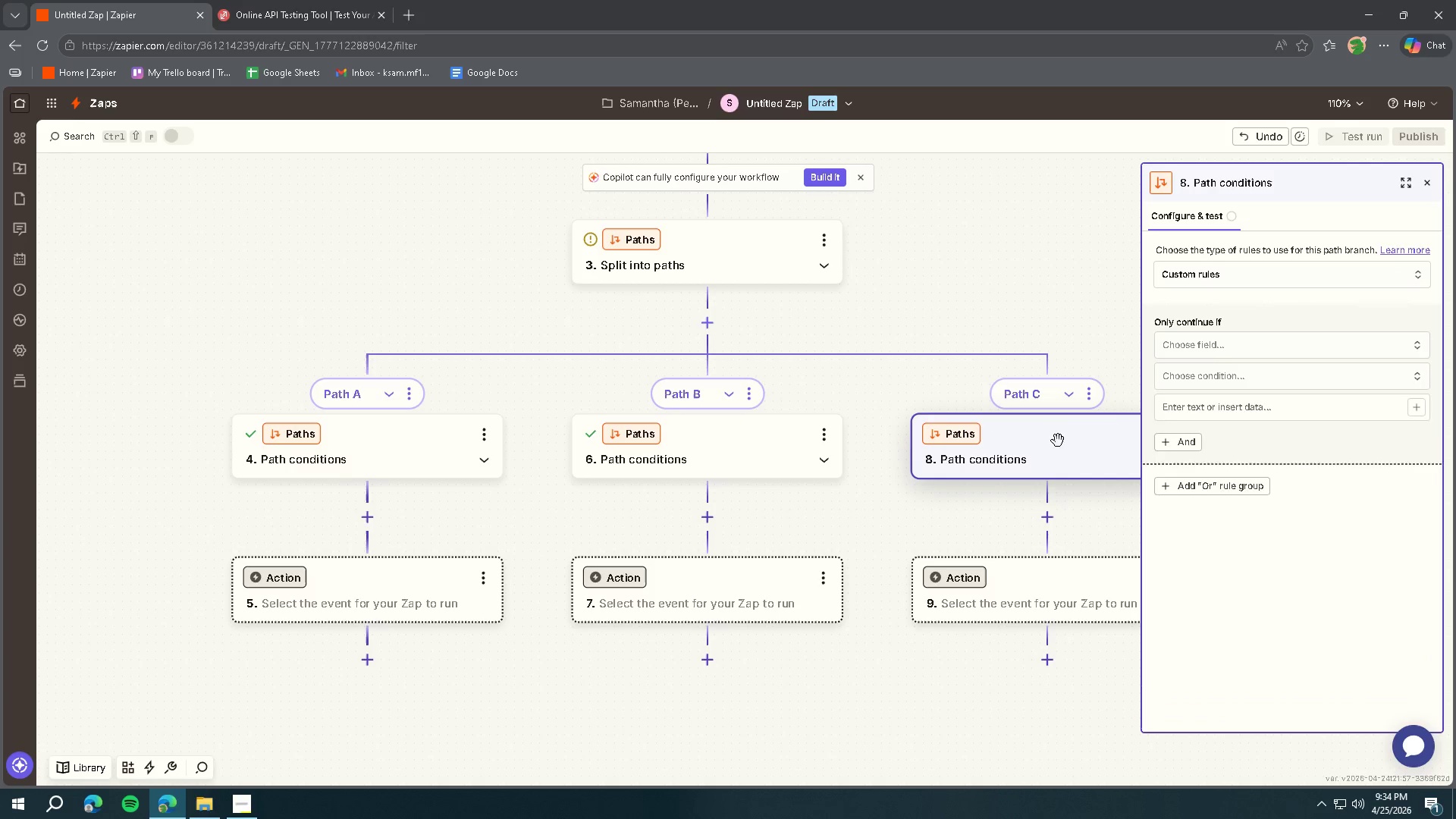 
left_click([1200, 347])
 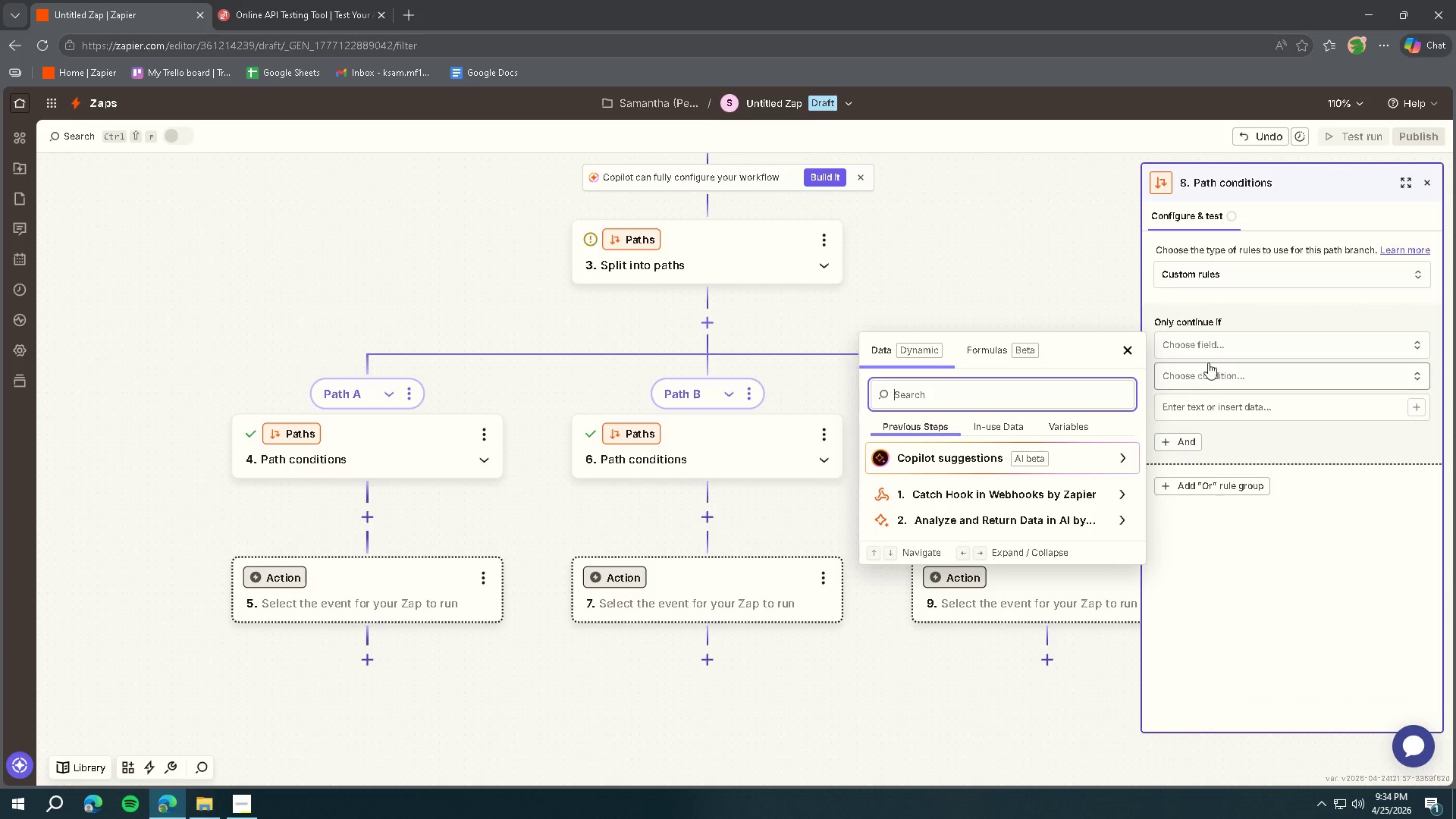 
double_click([1212, 352])
 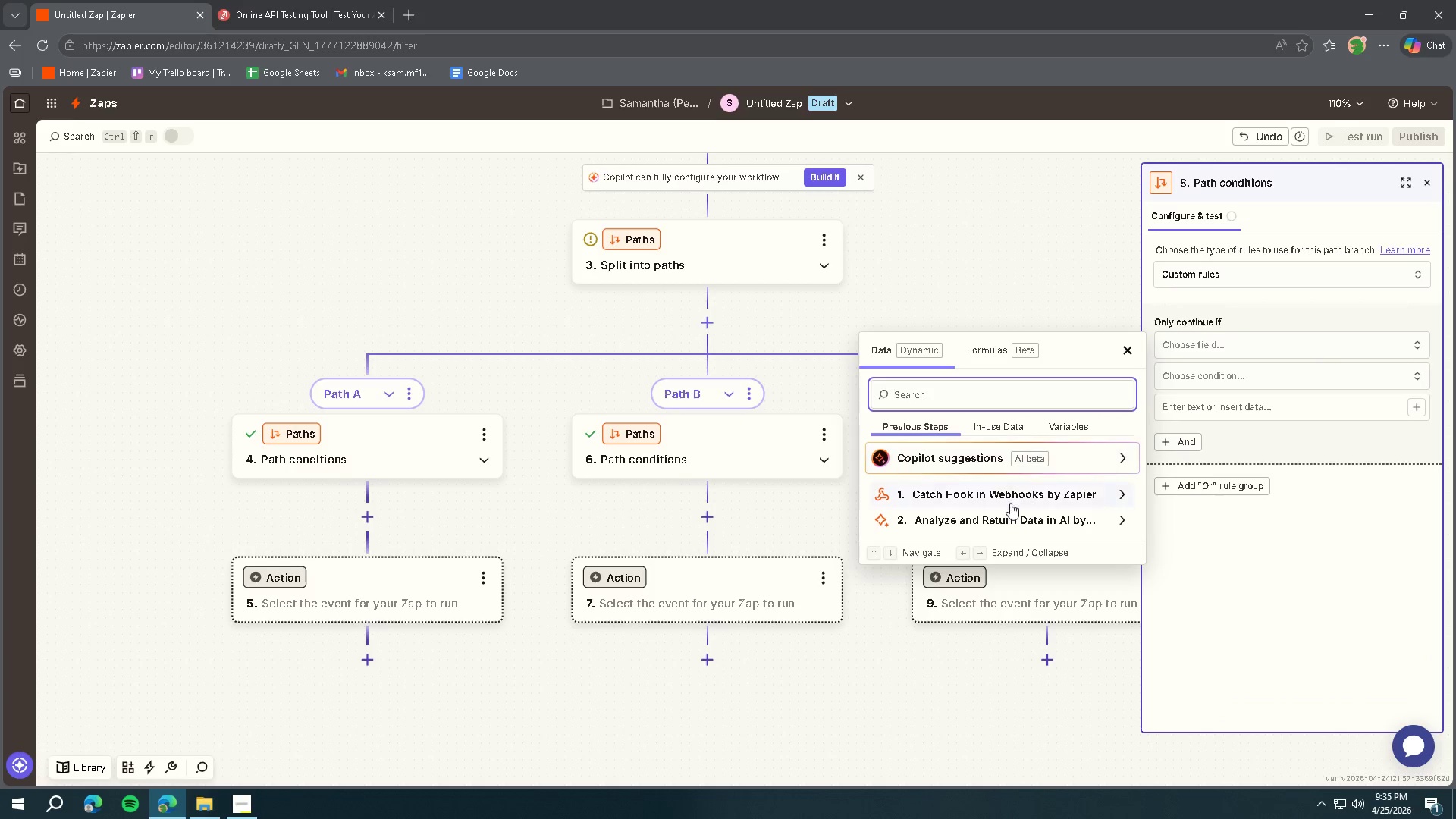 
left_click([994, 521])
 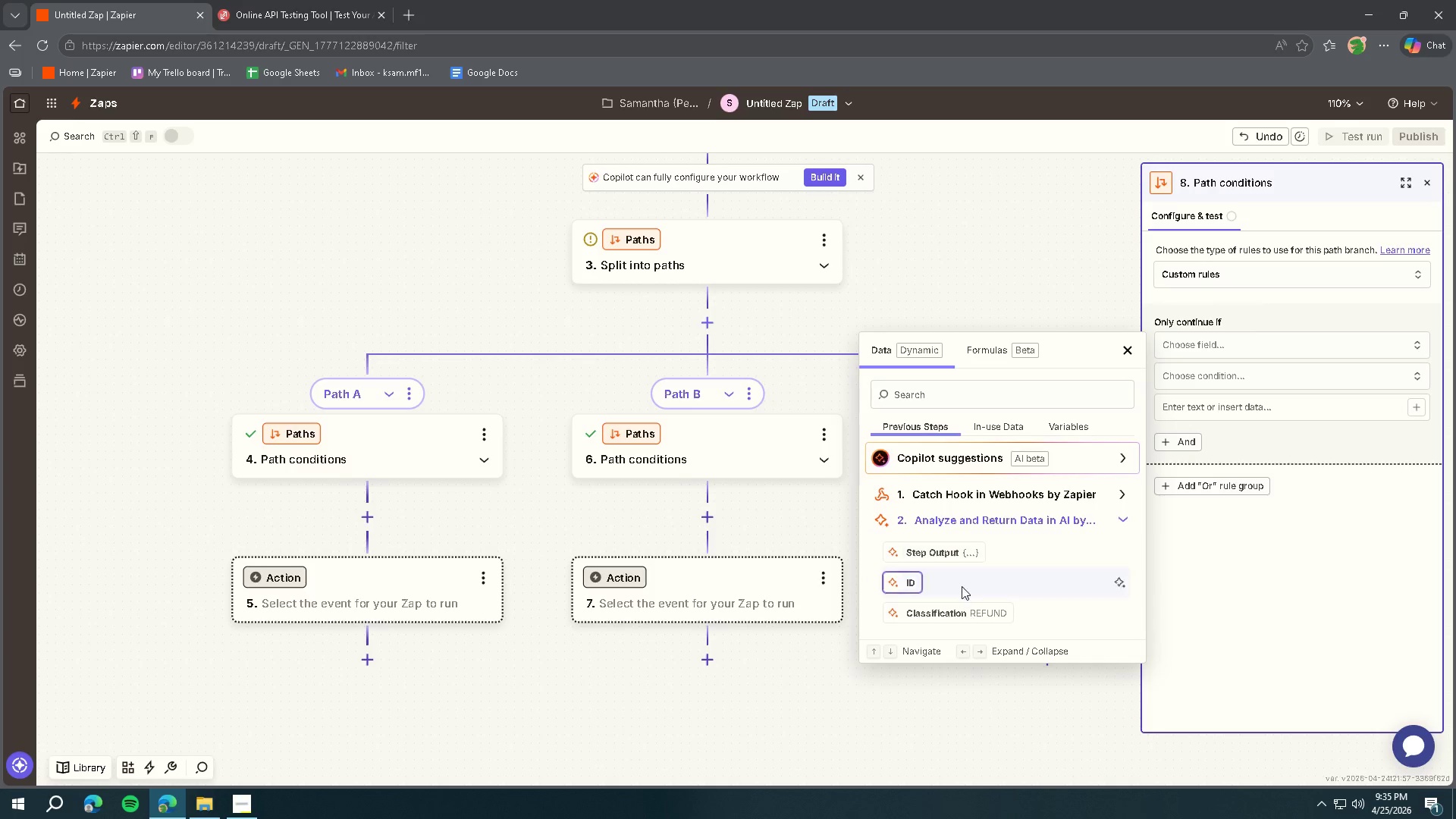 
left_click([950, 612])
 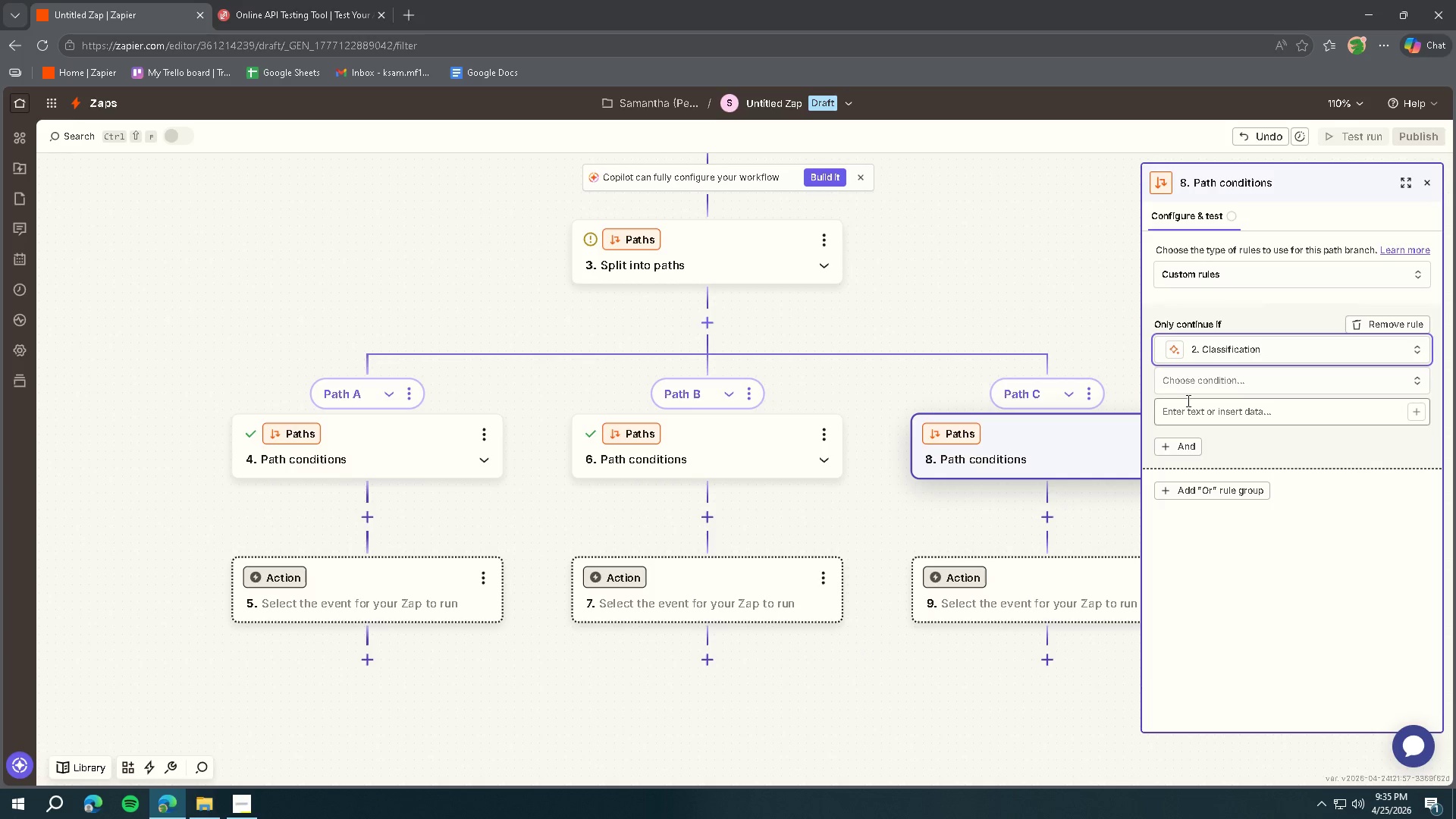 
left_click([1199, 386])
 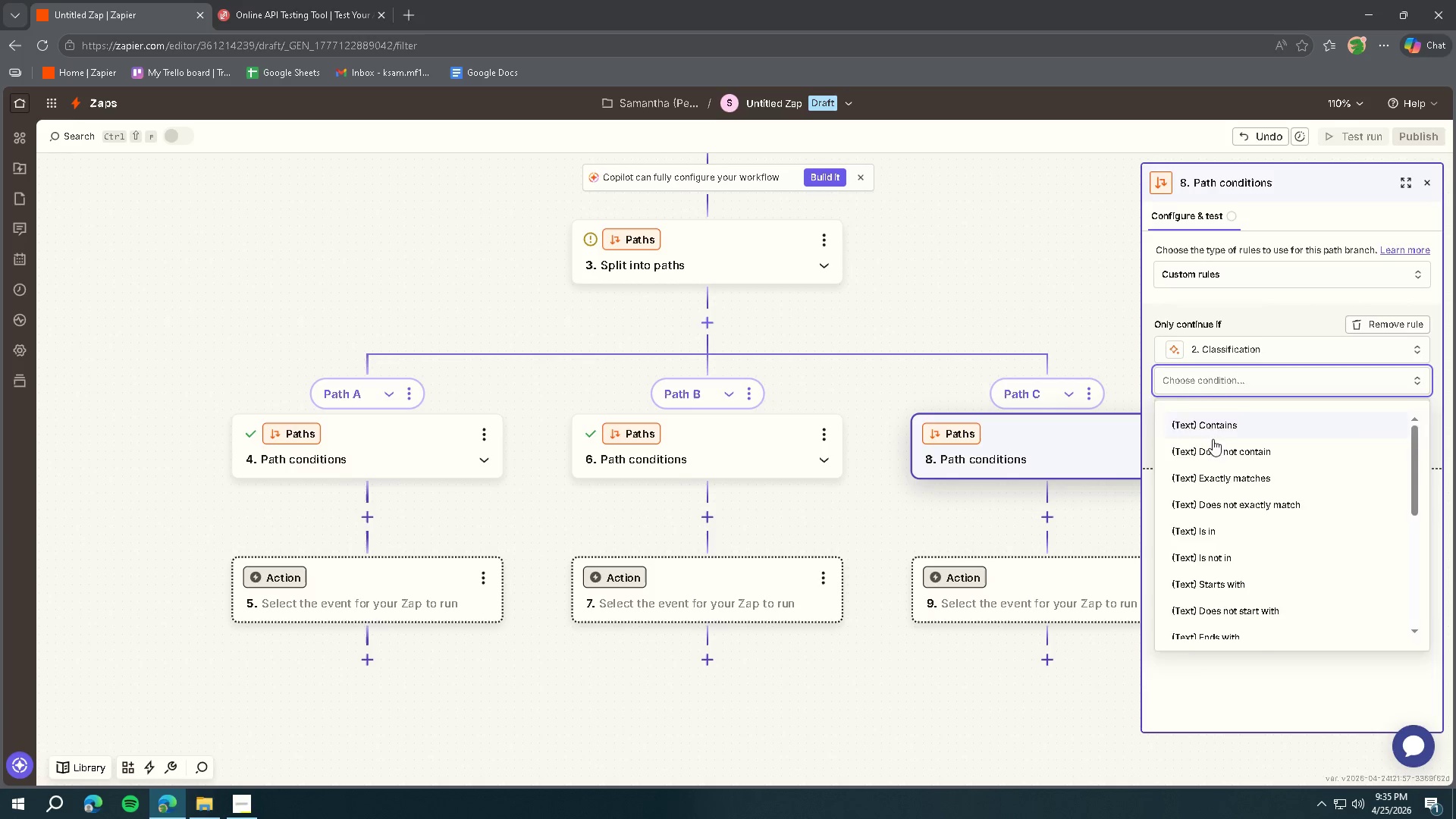 
double_click([1217, 408])
 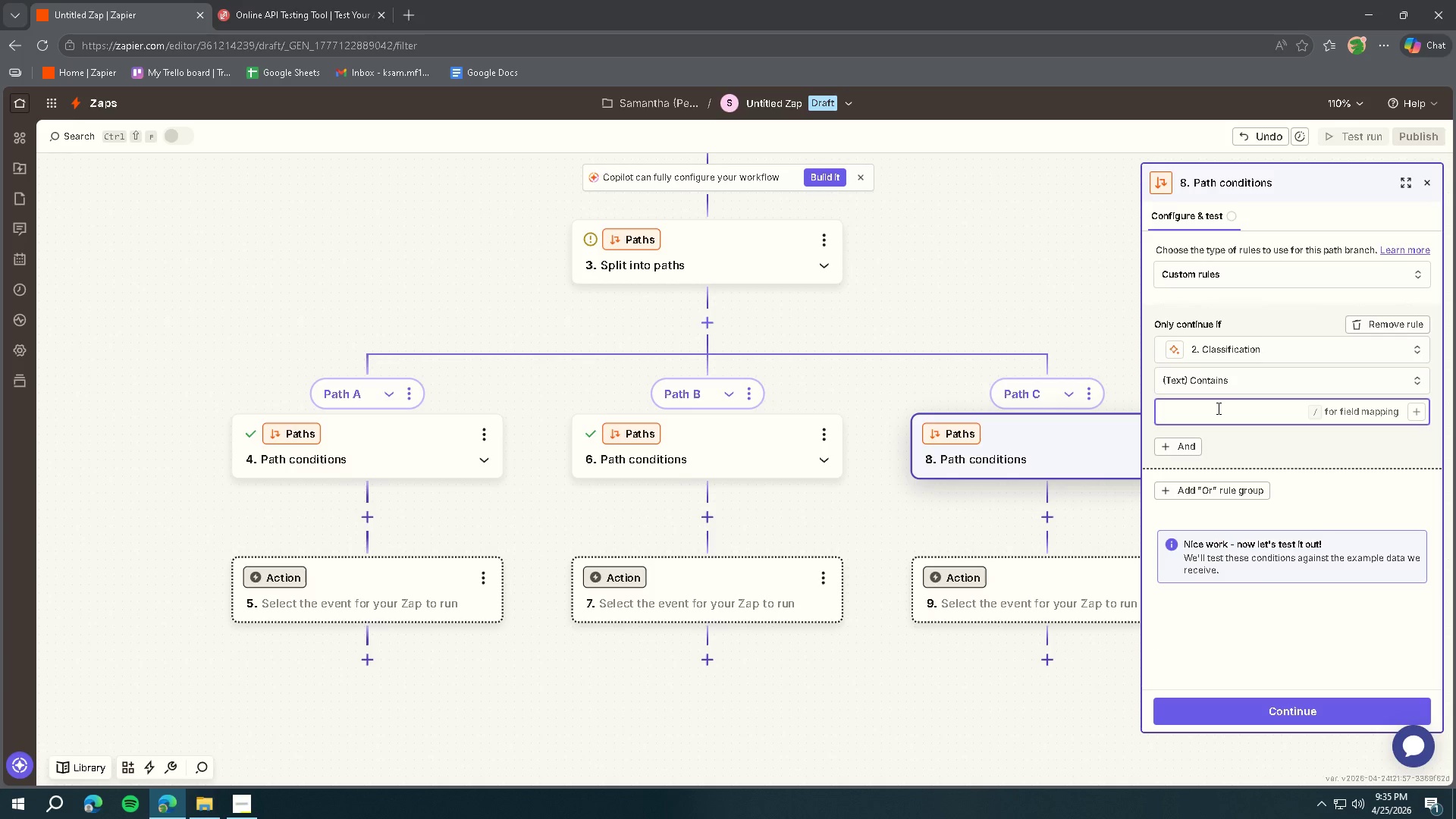 
type(INQUIRY)
 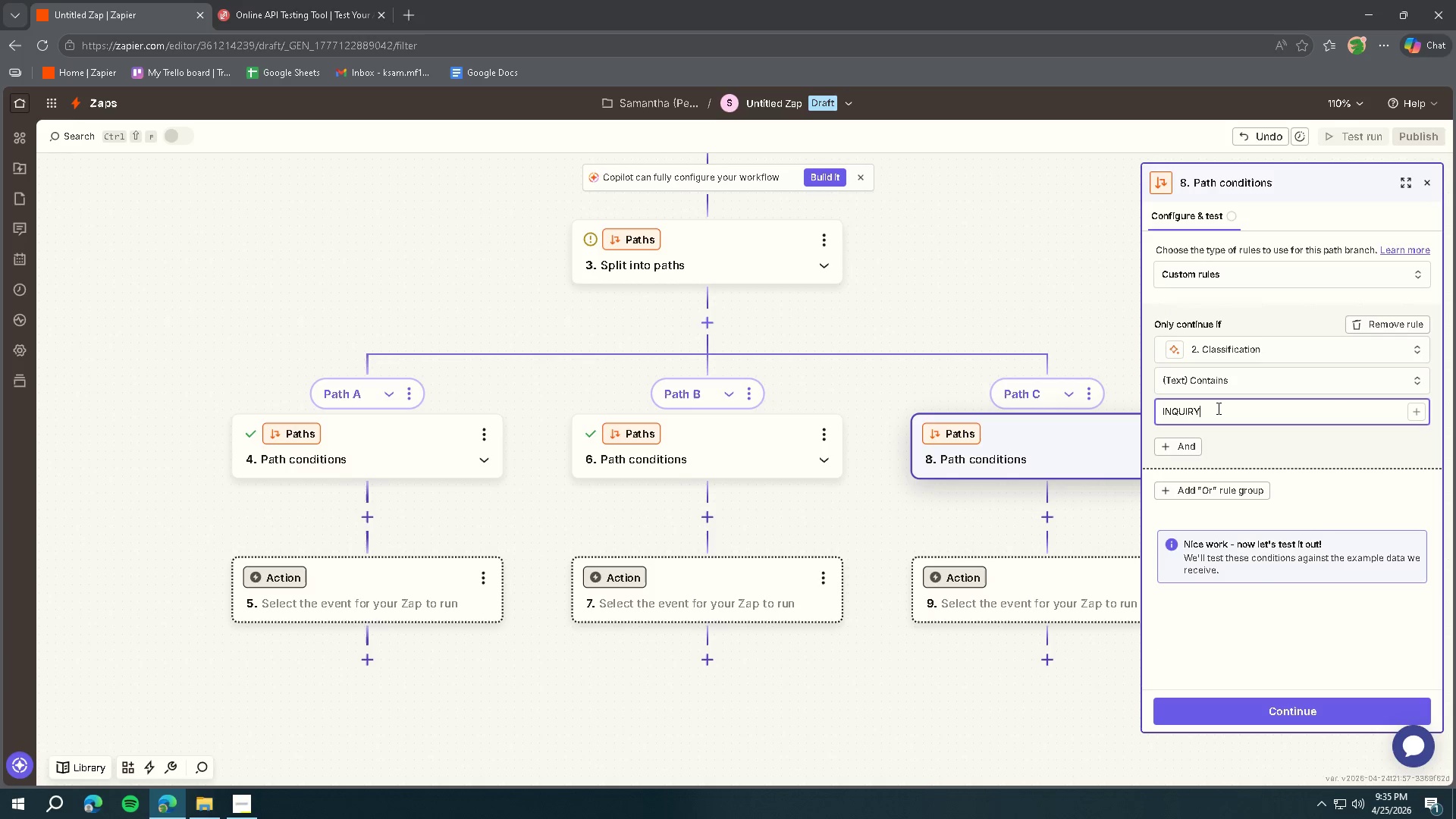 
left_click([1242, 701])
 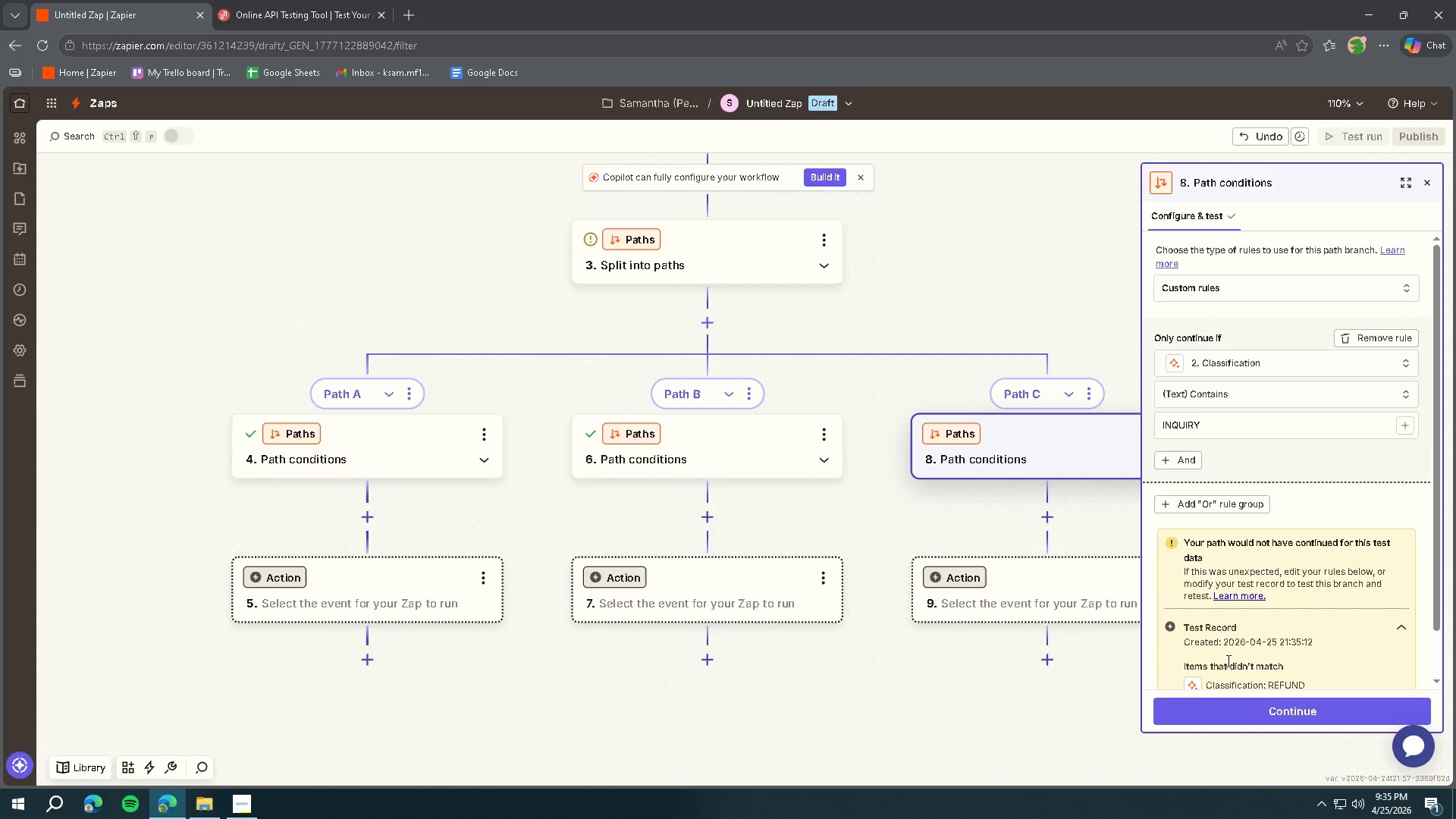 
wait(18.03)
 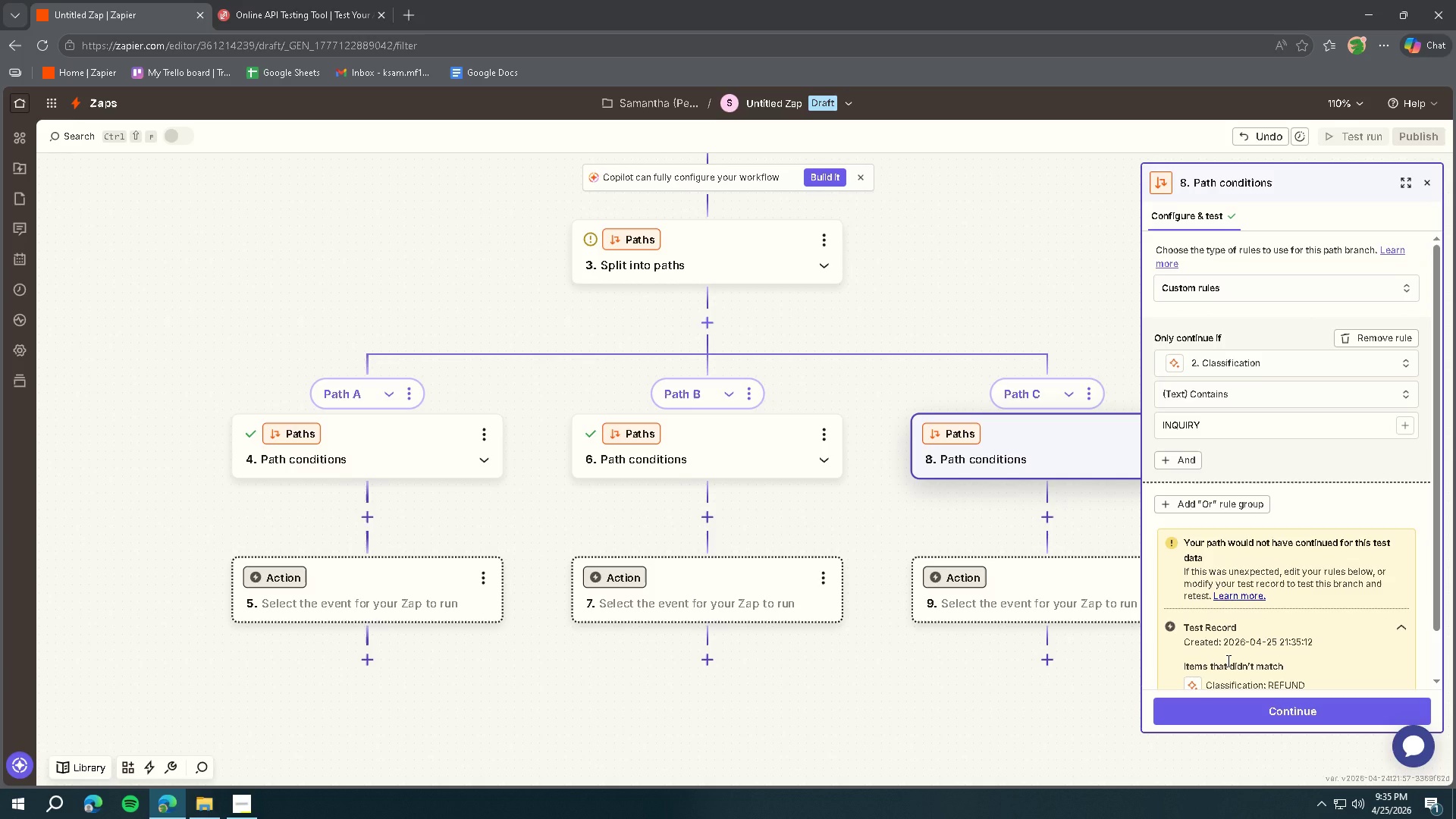 
left_click([251, 799])